 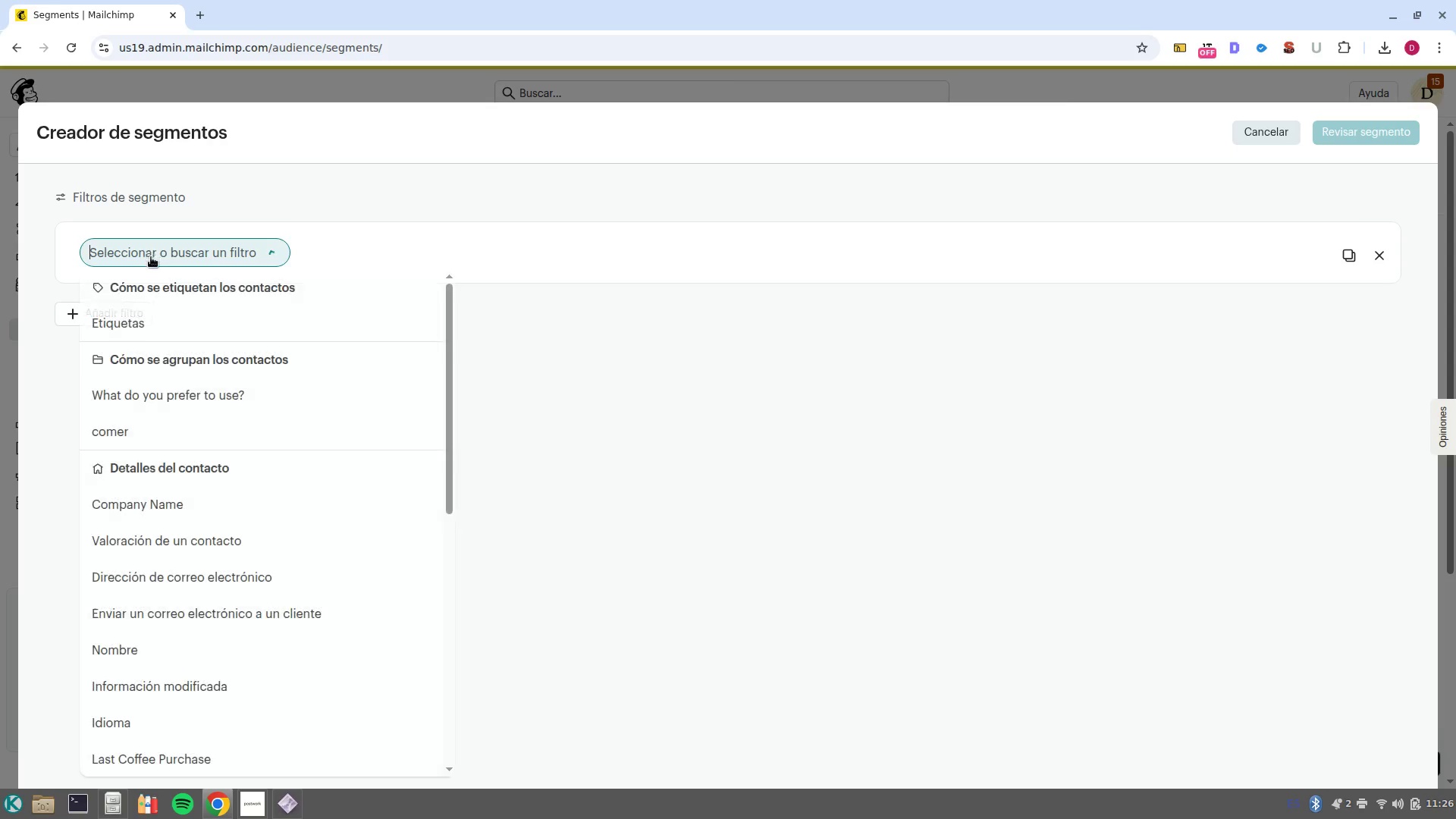 
scroll: coordinate [240, 644], scroll_direction: down, amount: 3.0
 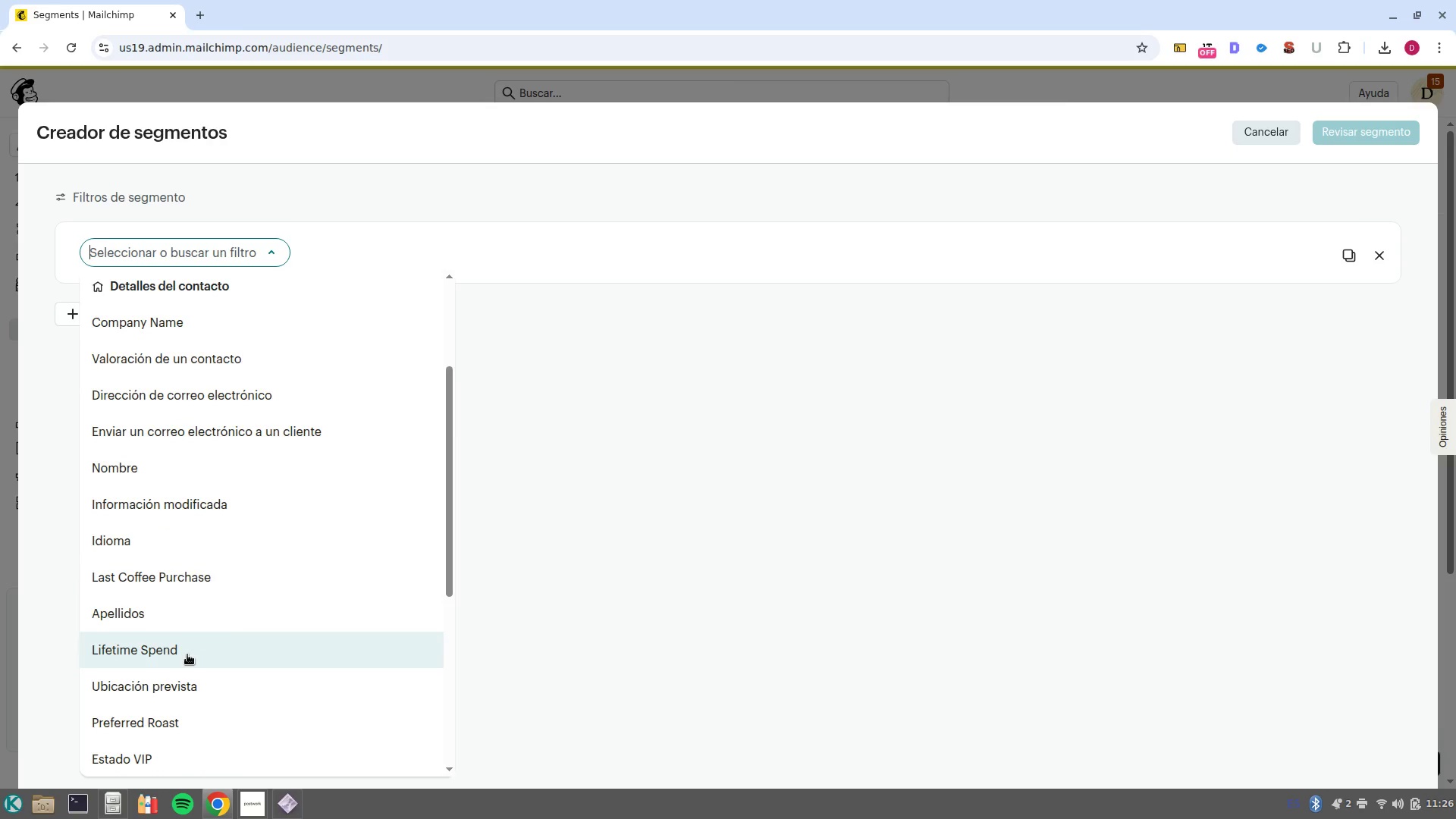 
left_click([187, 654])
 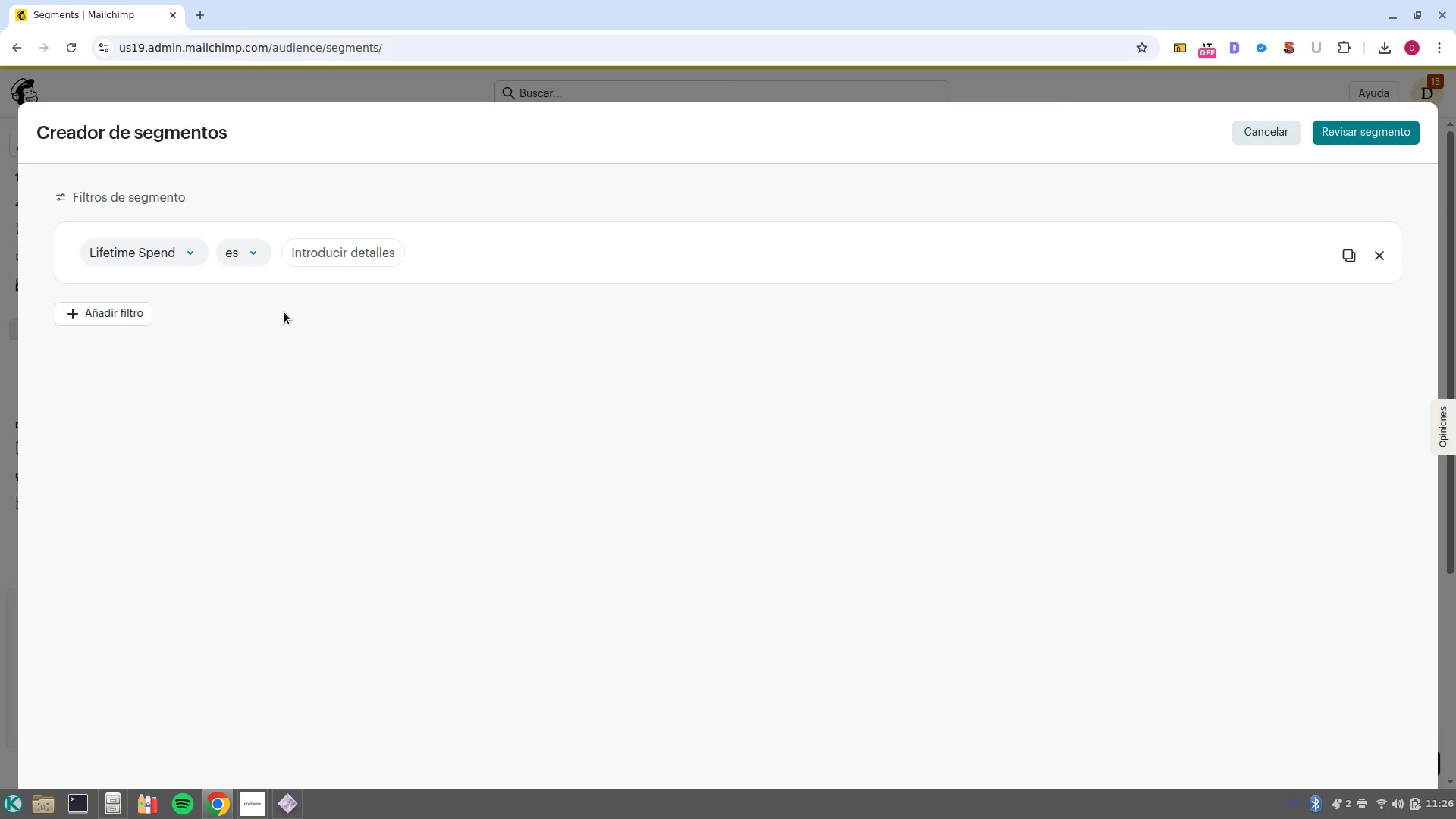 
left_click([264, 256])
 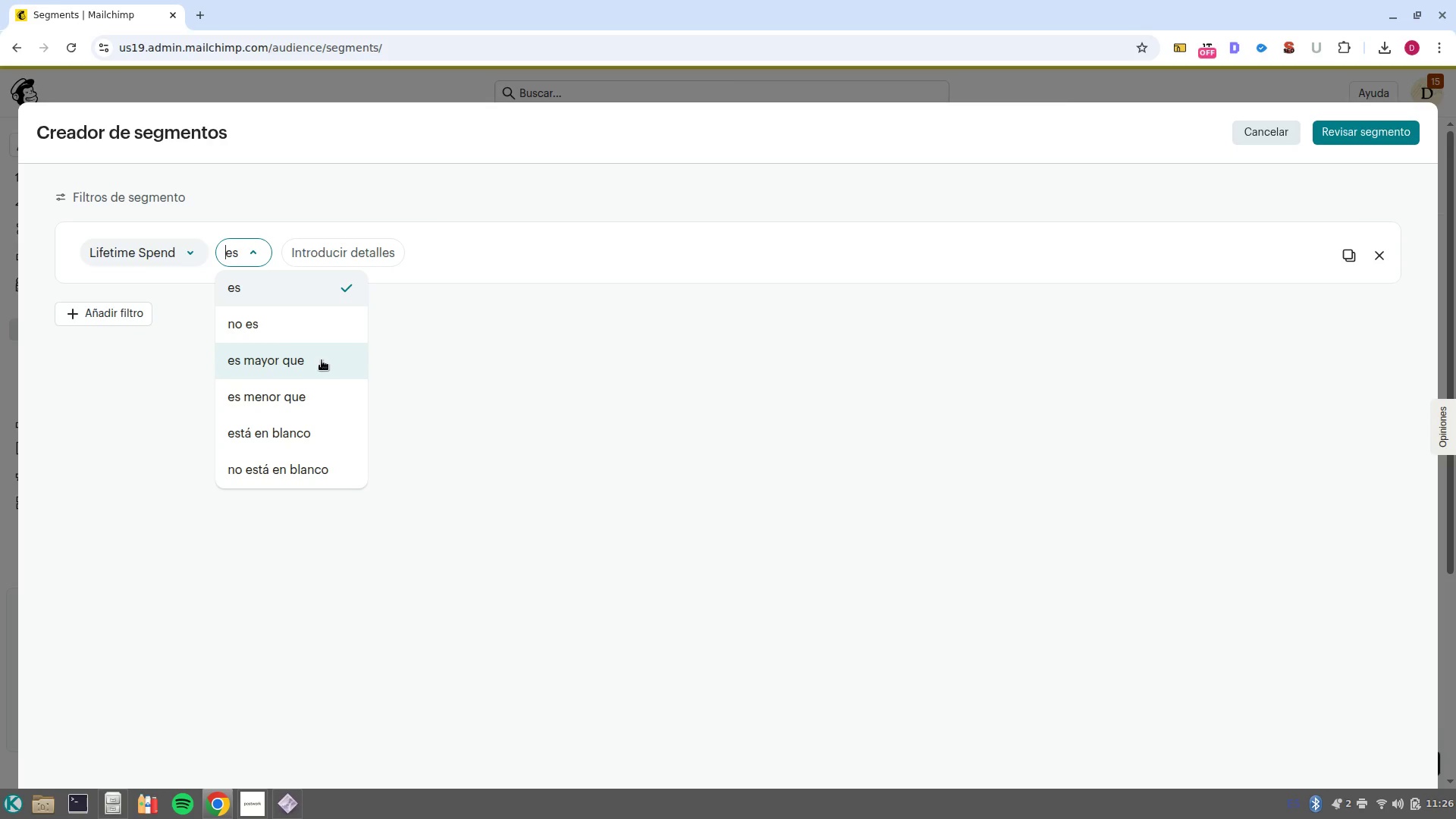 
wait(5.25)
 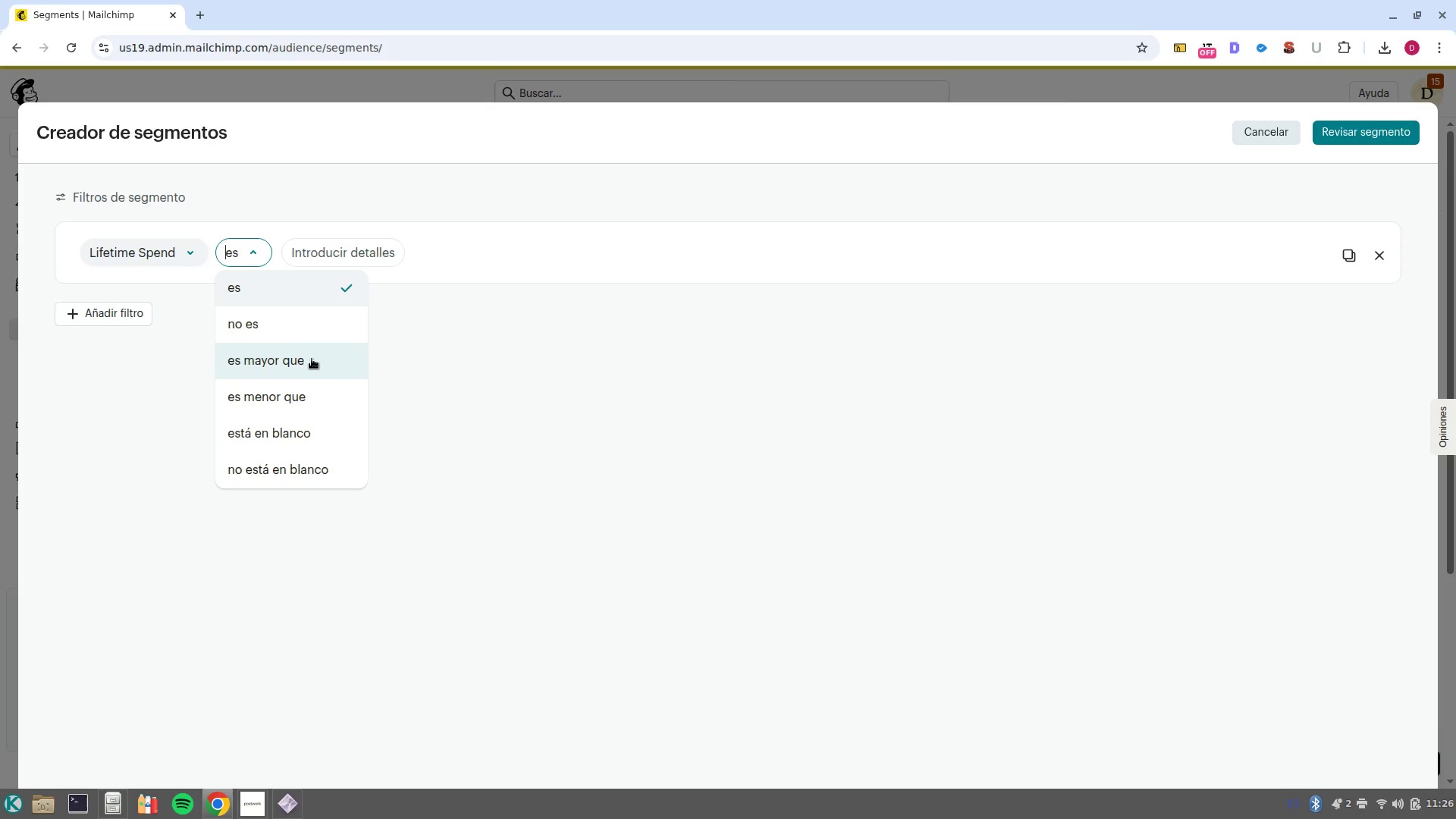 
left_click([322, 360])
 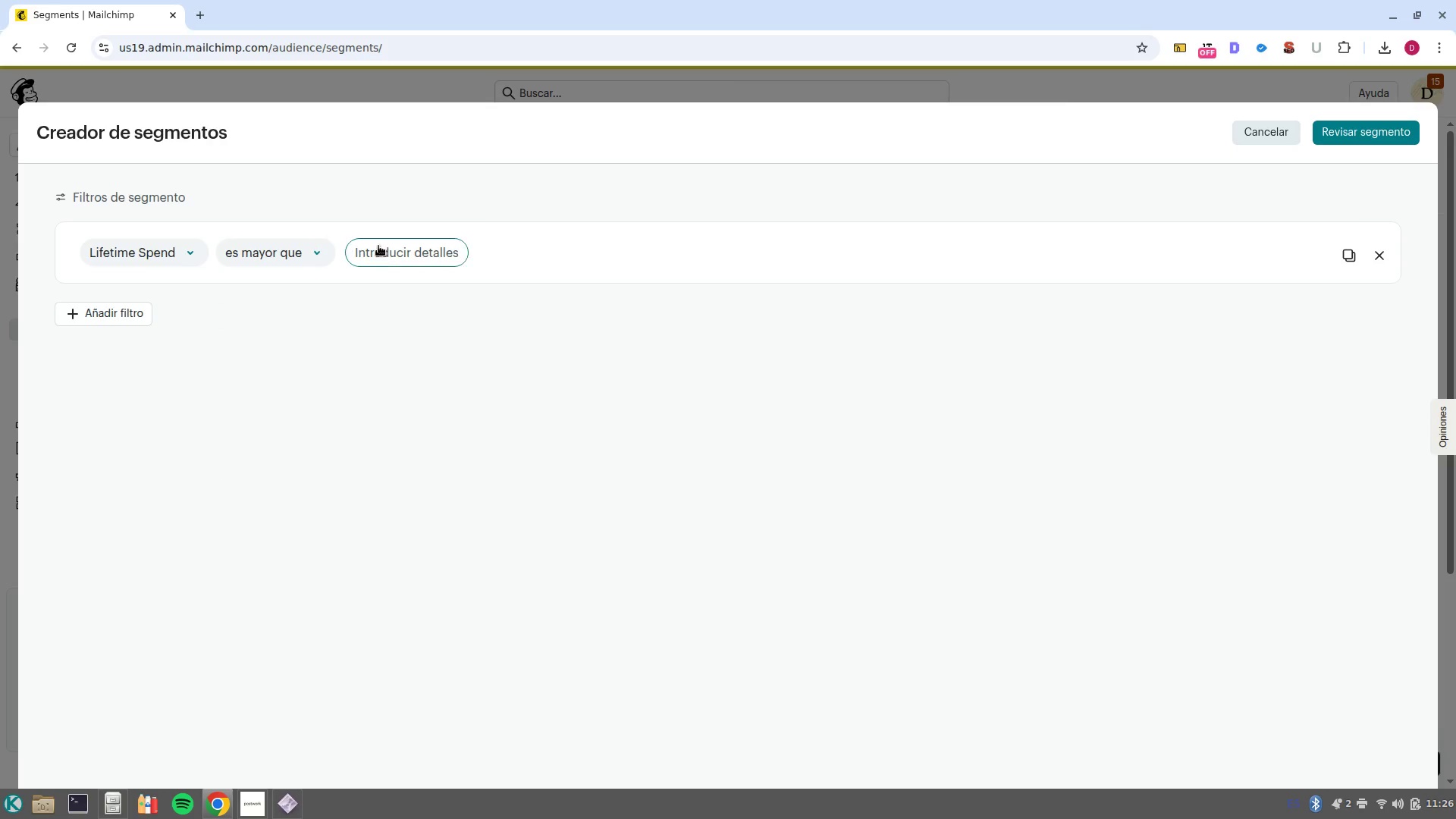 
left_click([381, 245])
 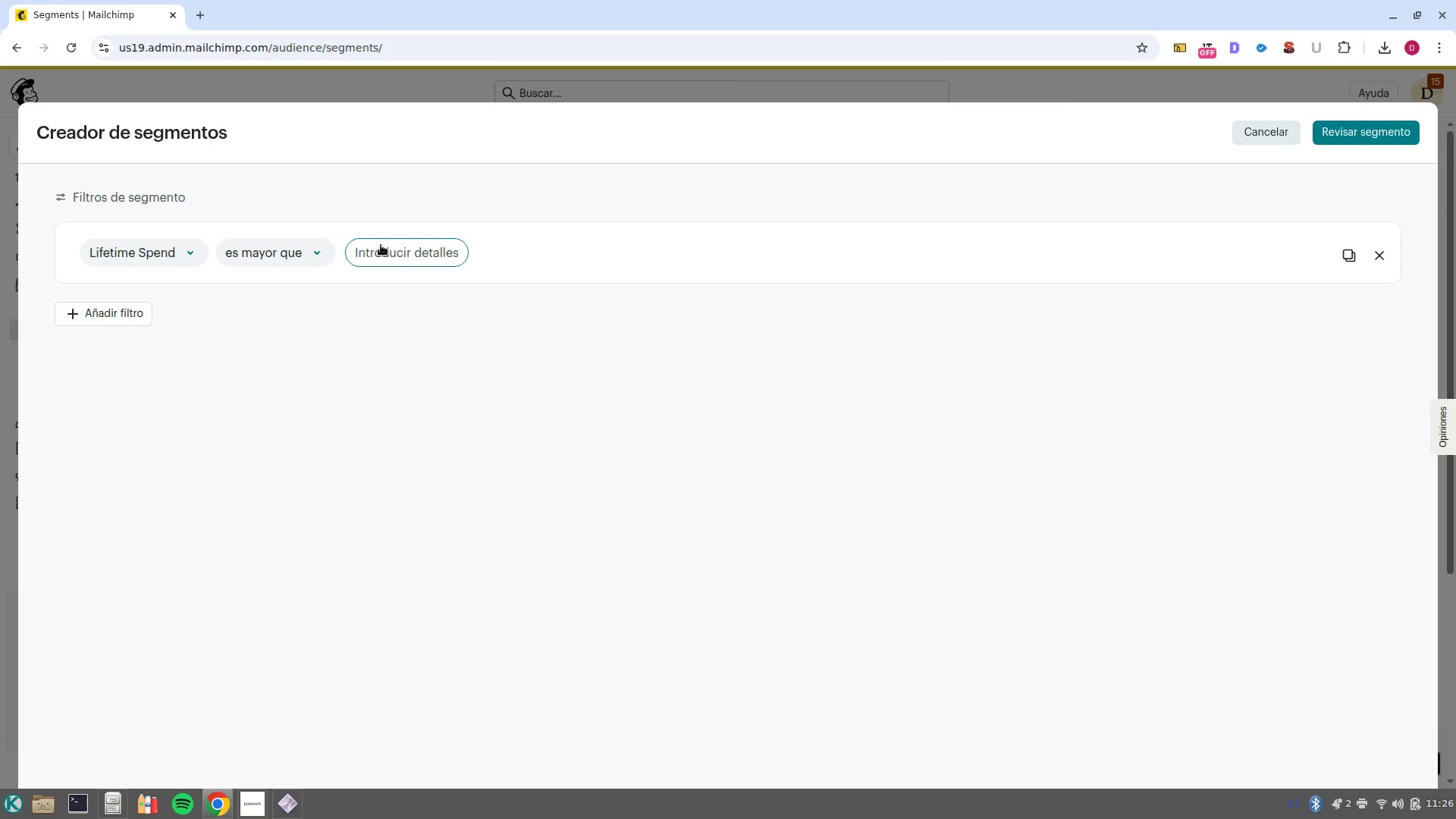 
type(50)
 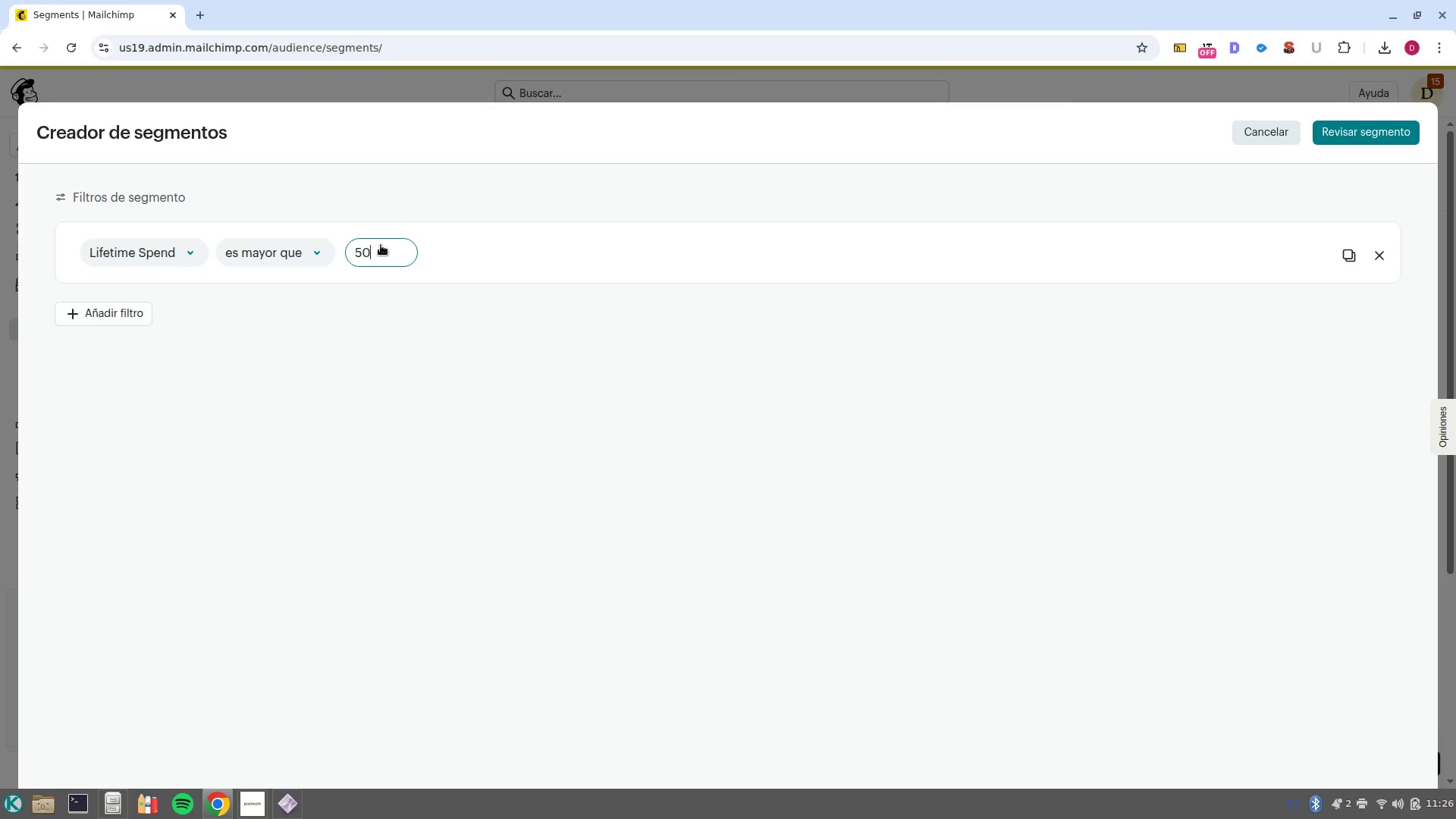 
left_click([369, 402])
 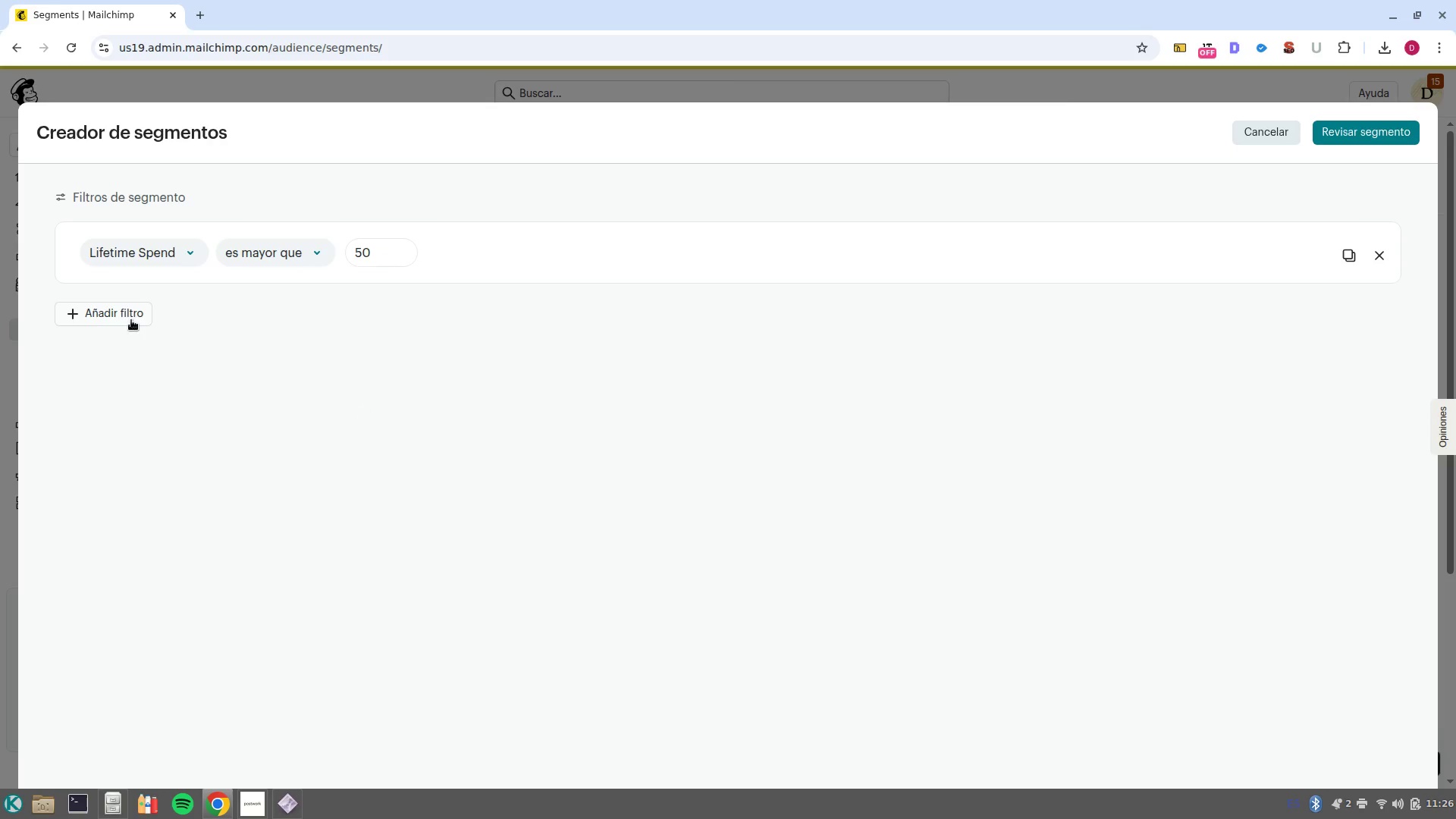 
left_click([111, 318])
 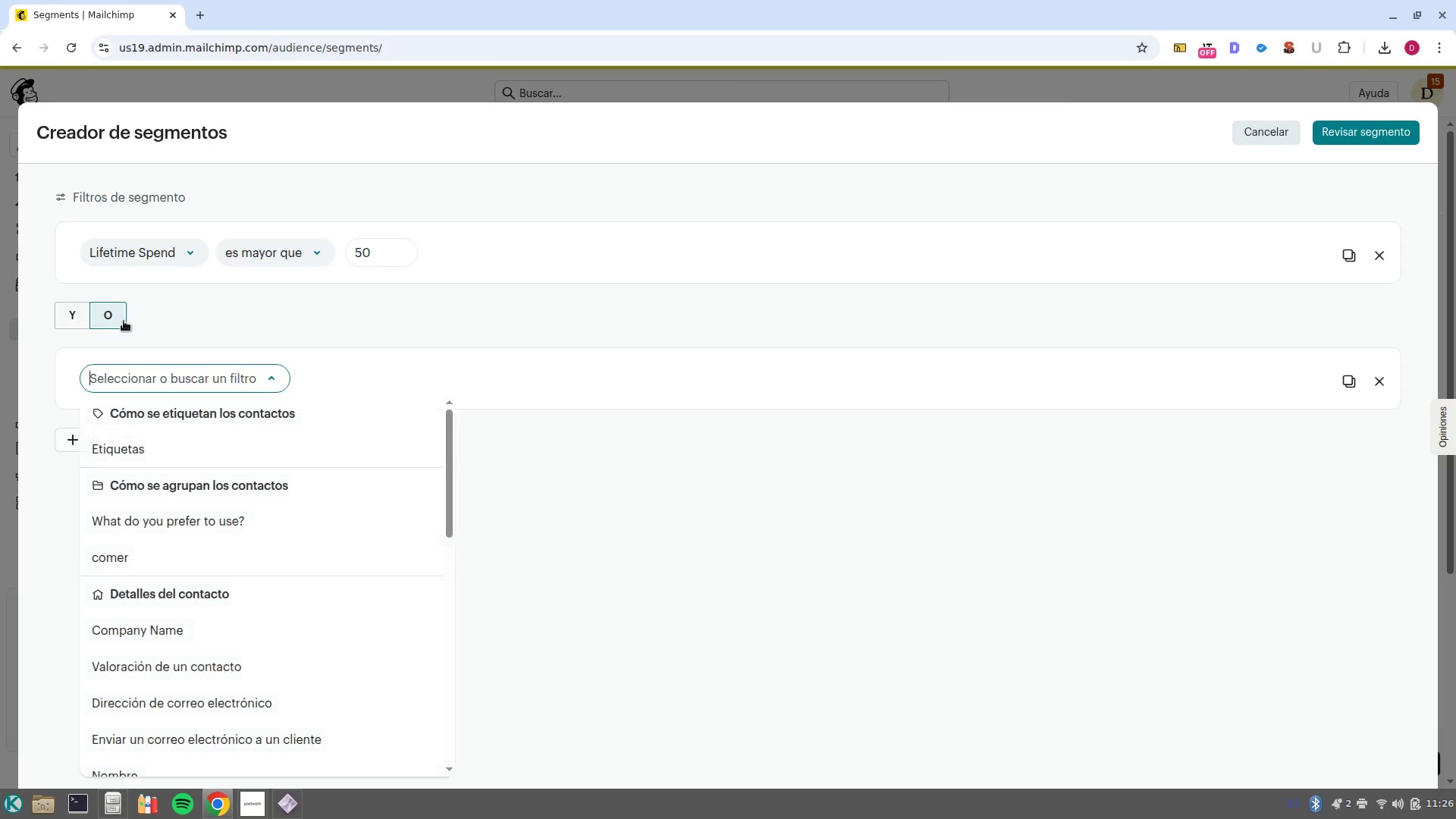 
mouse_move([222, 385])
 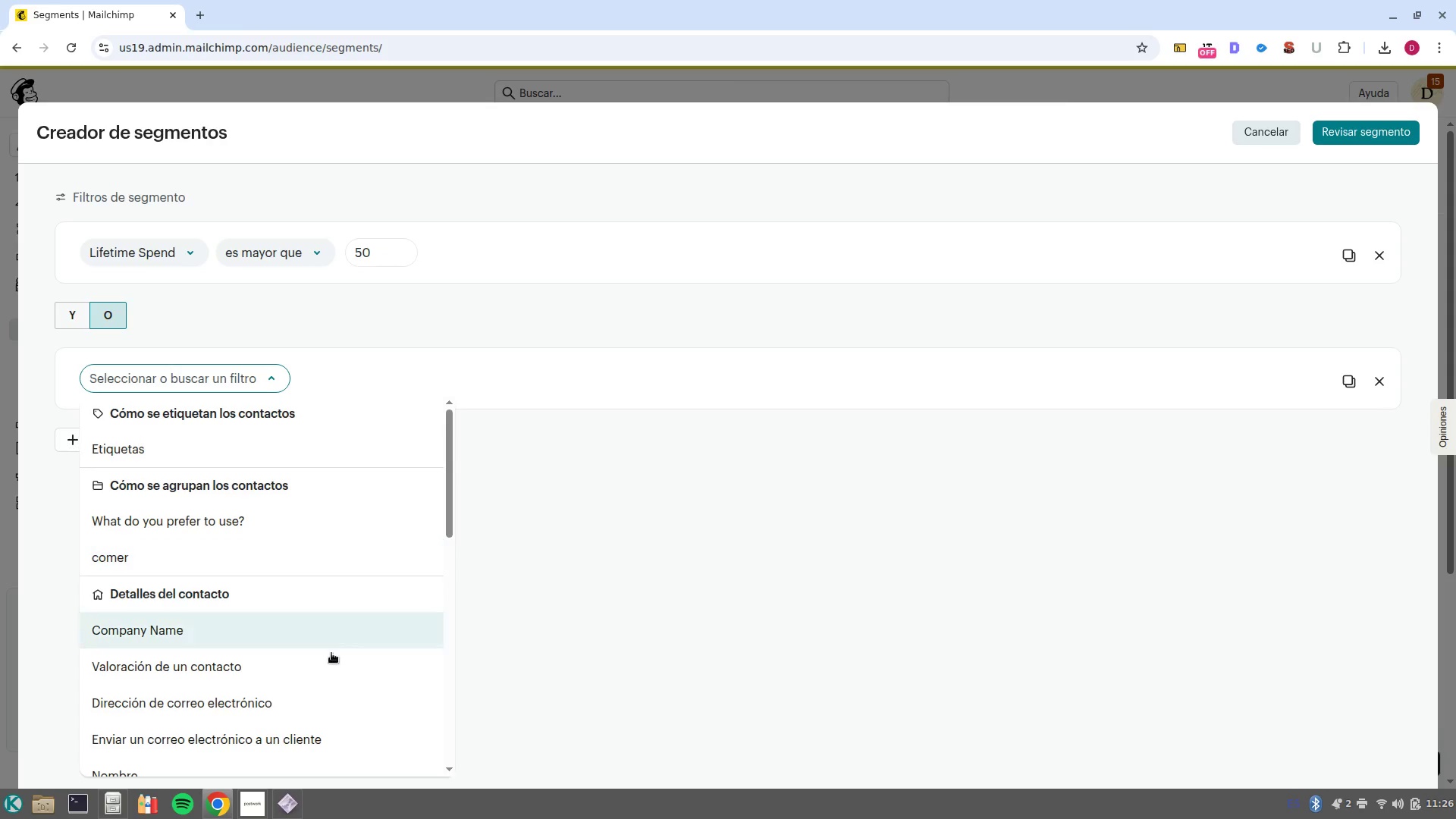 
scroll: coordinate [335, 664], scroll_direction: down, amount: 4.0
 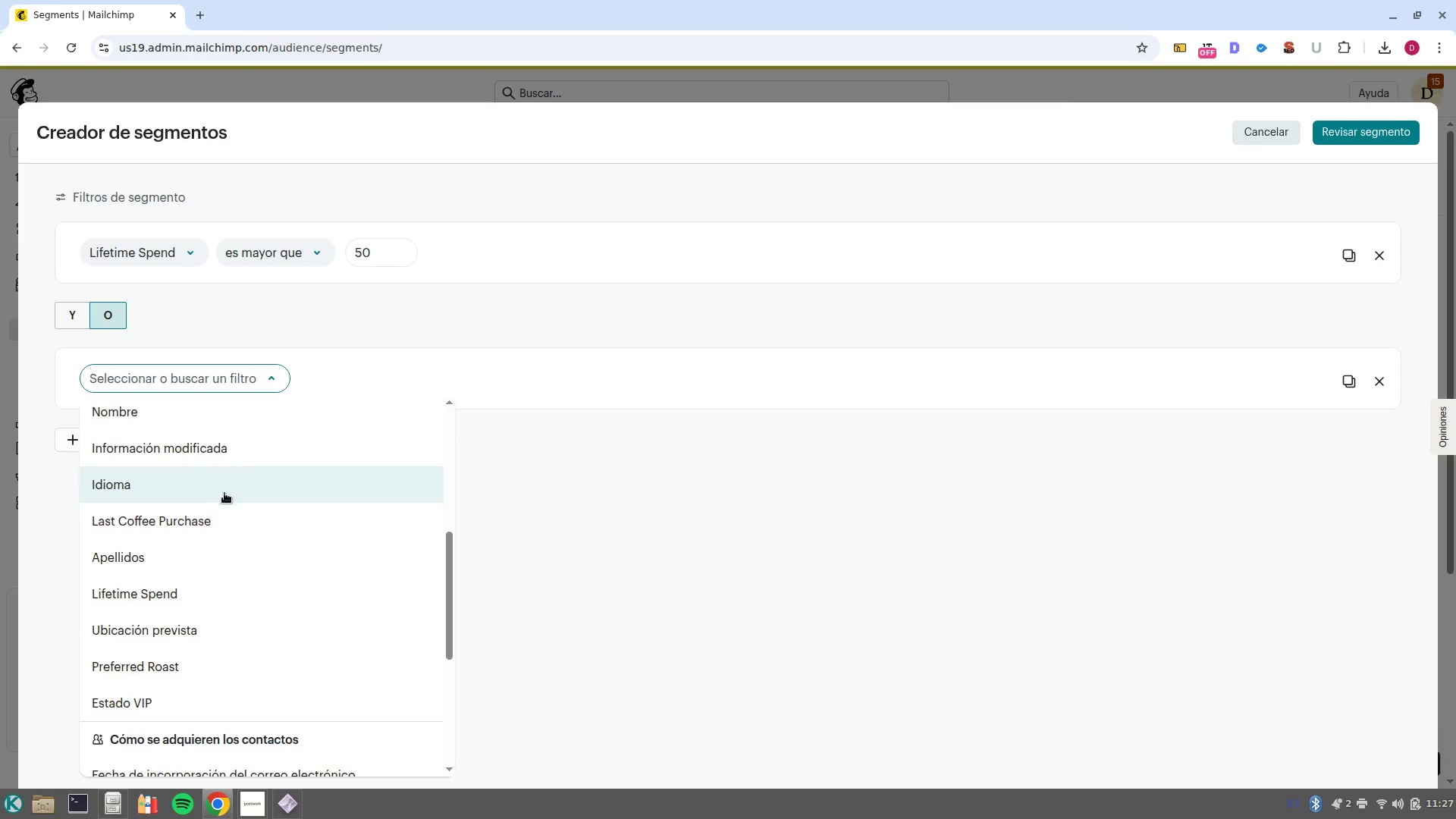 
left_click([233, 520])
 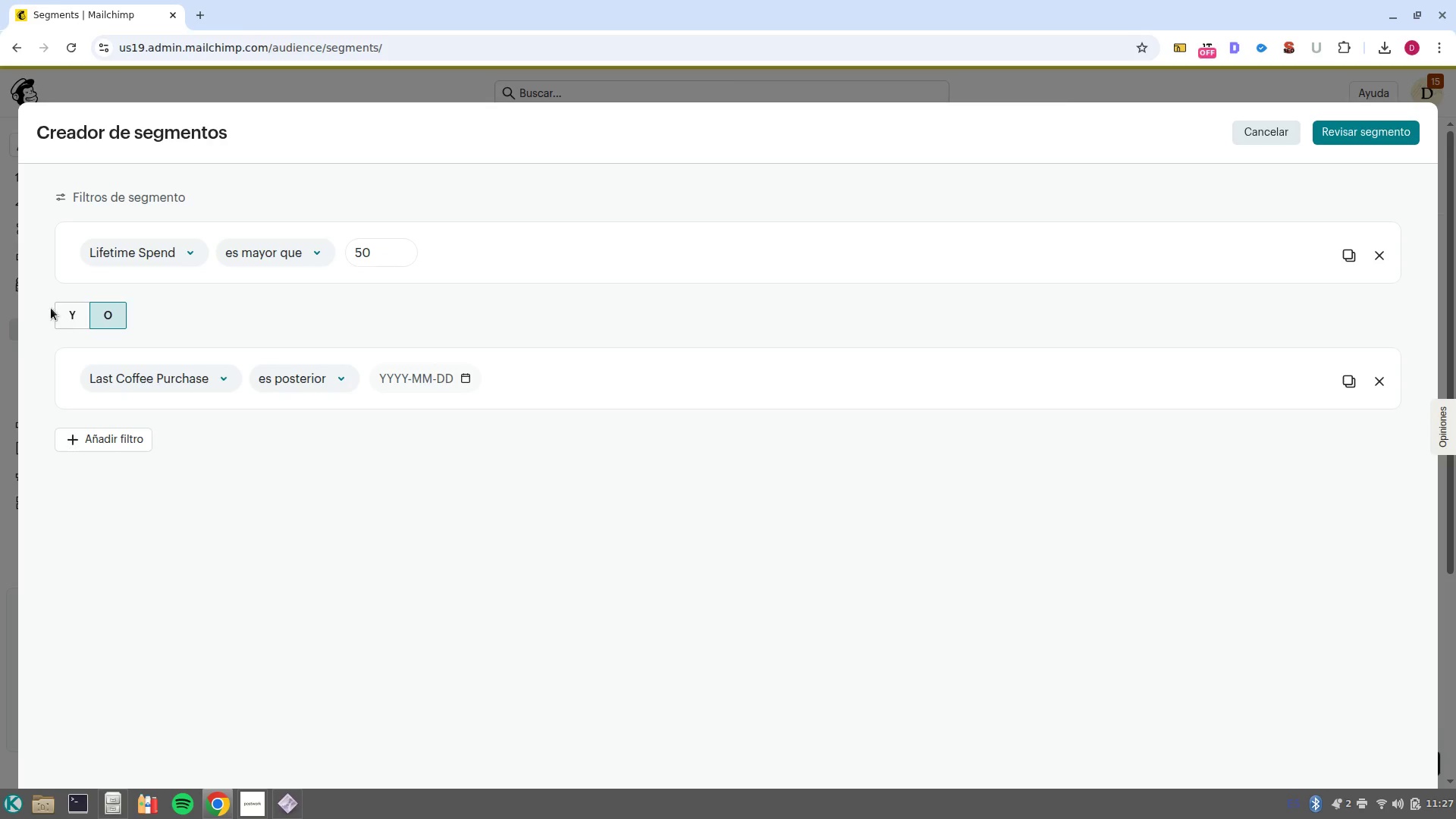 
left_click([68, 313])
 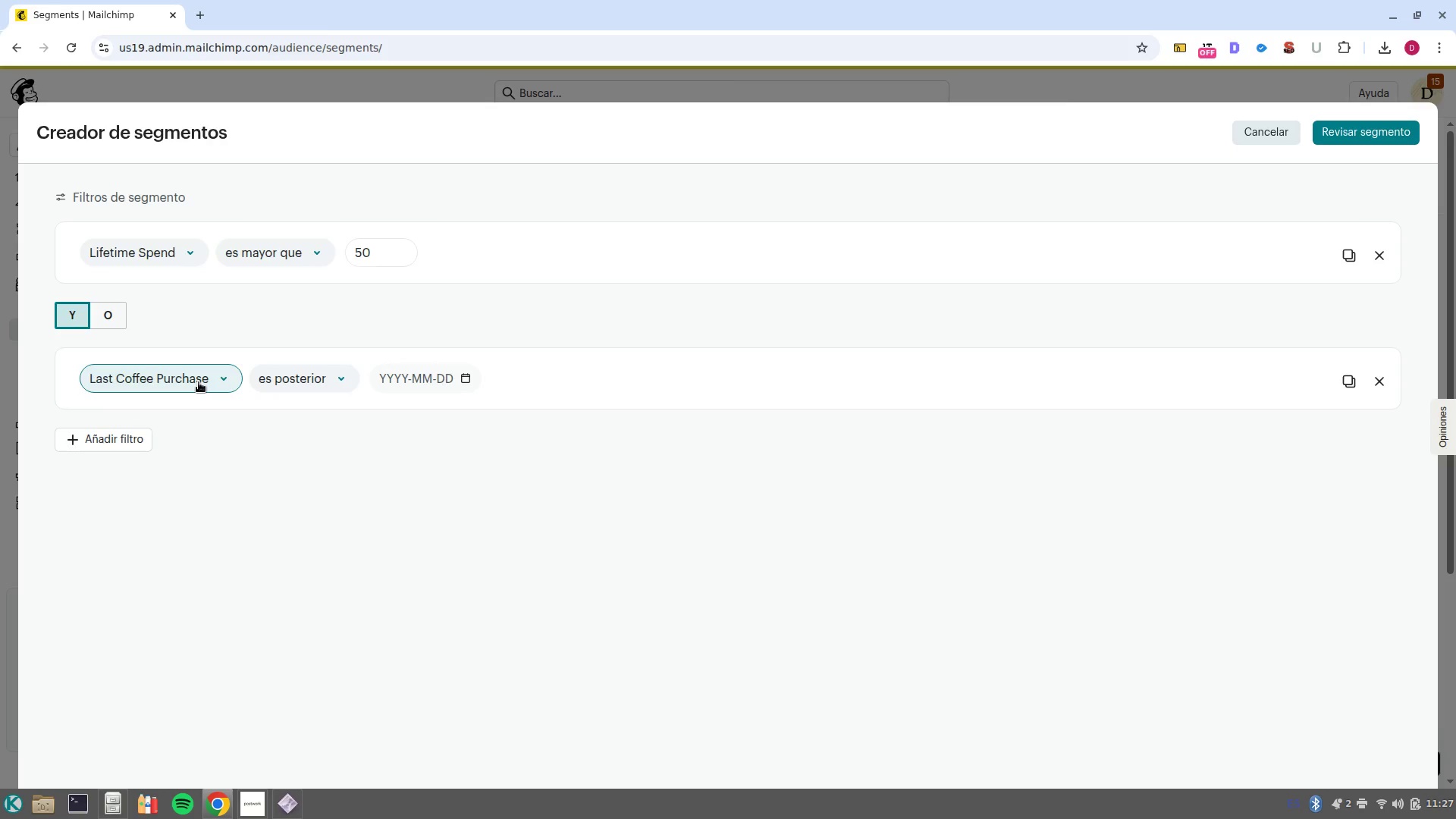 
left_click([341, 384])
 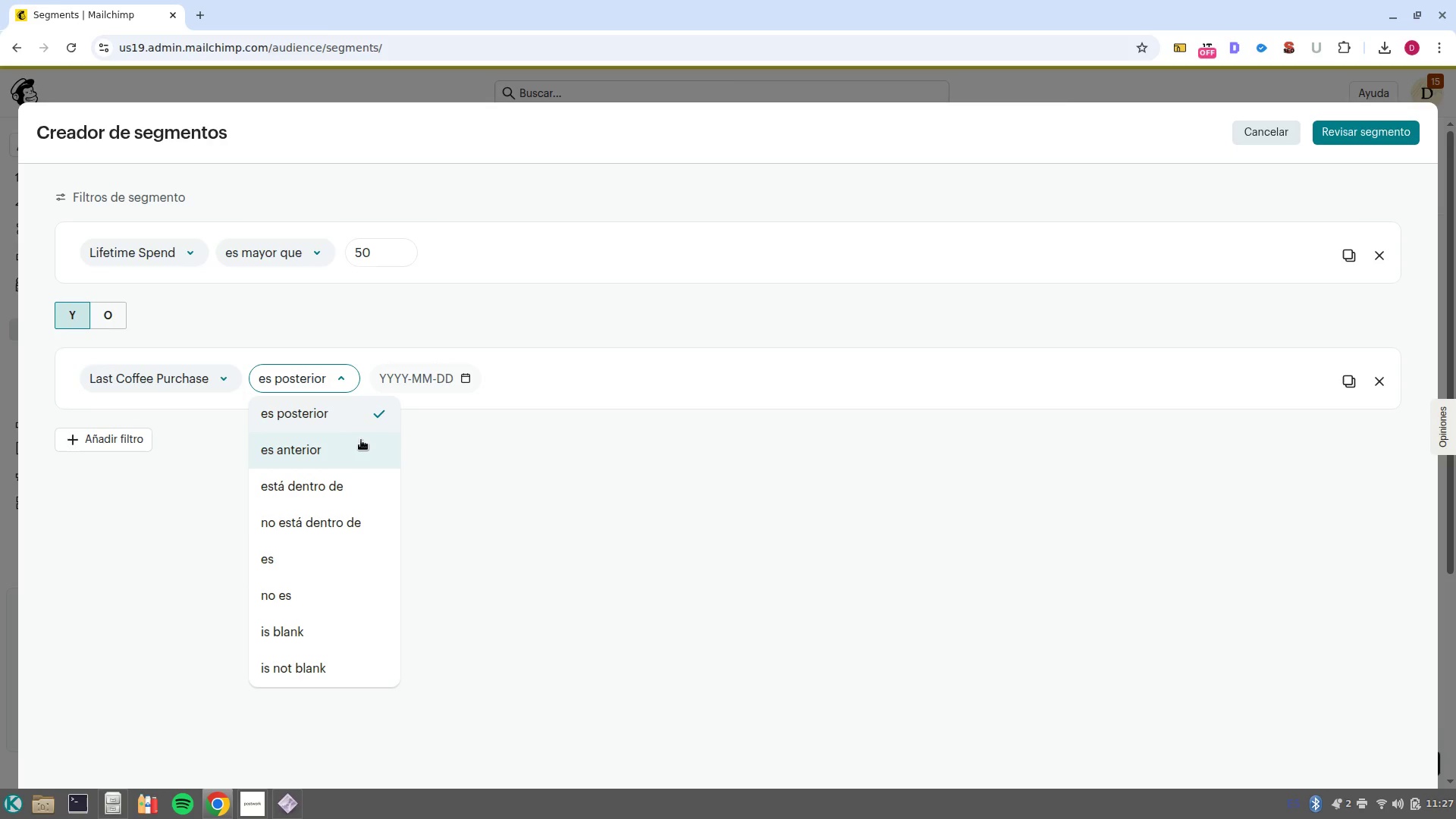 
left_click([362, 447])
 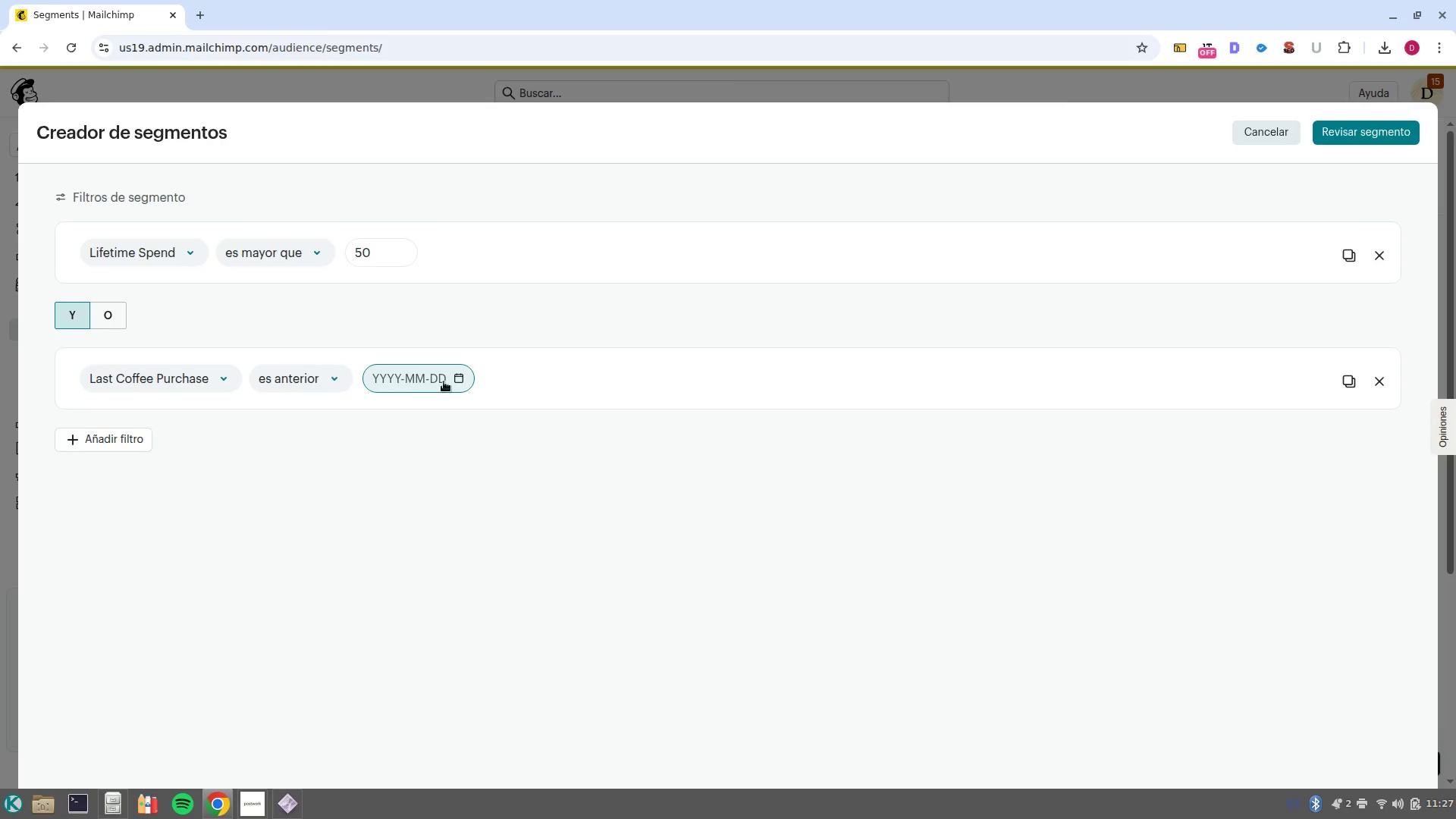 
left_click([464, 380])
 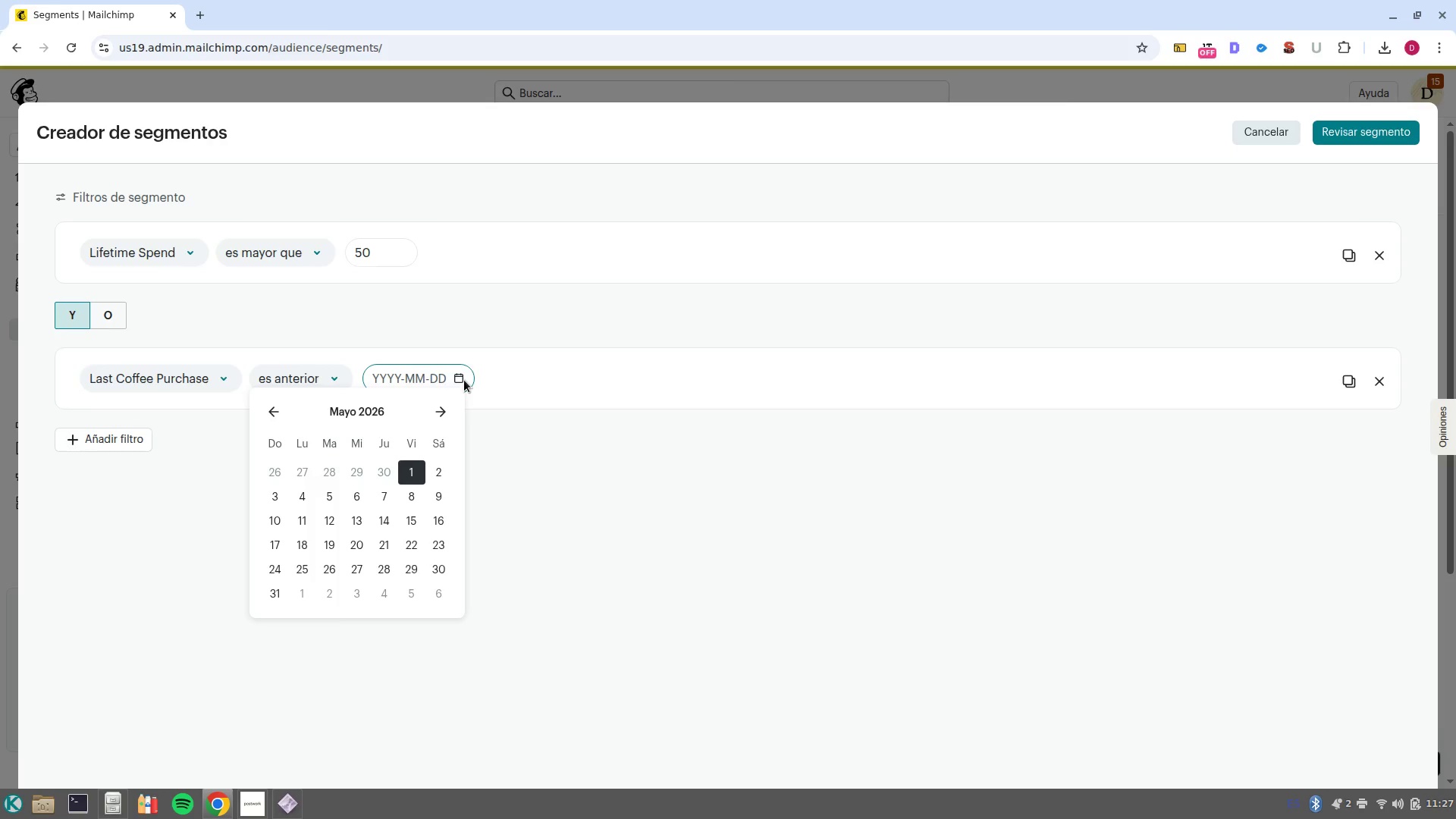 
wait(5.17)
 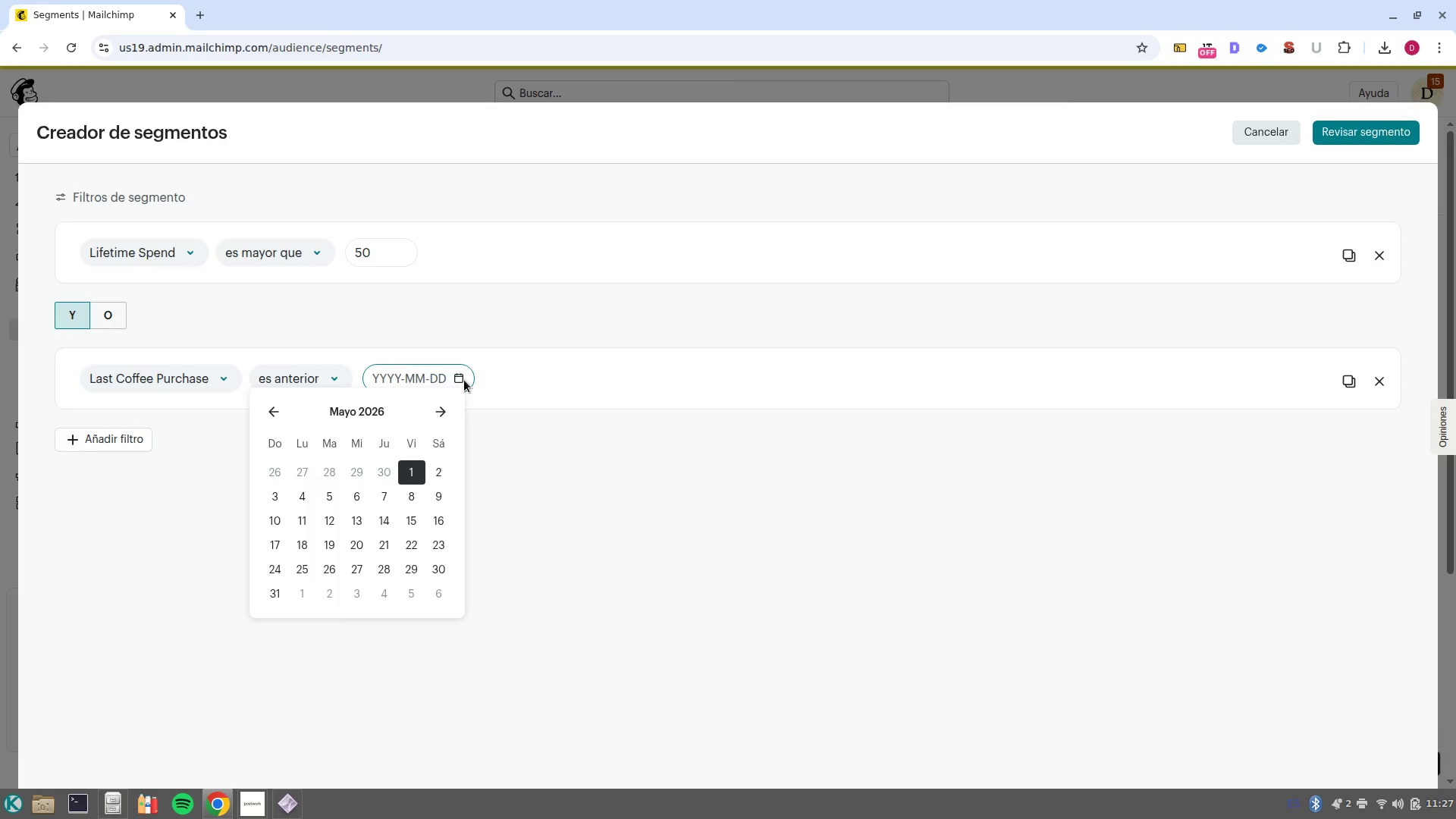 
left_click([276, 411])
 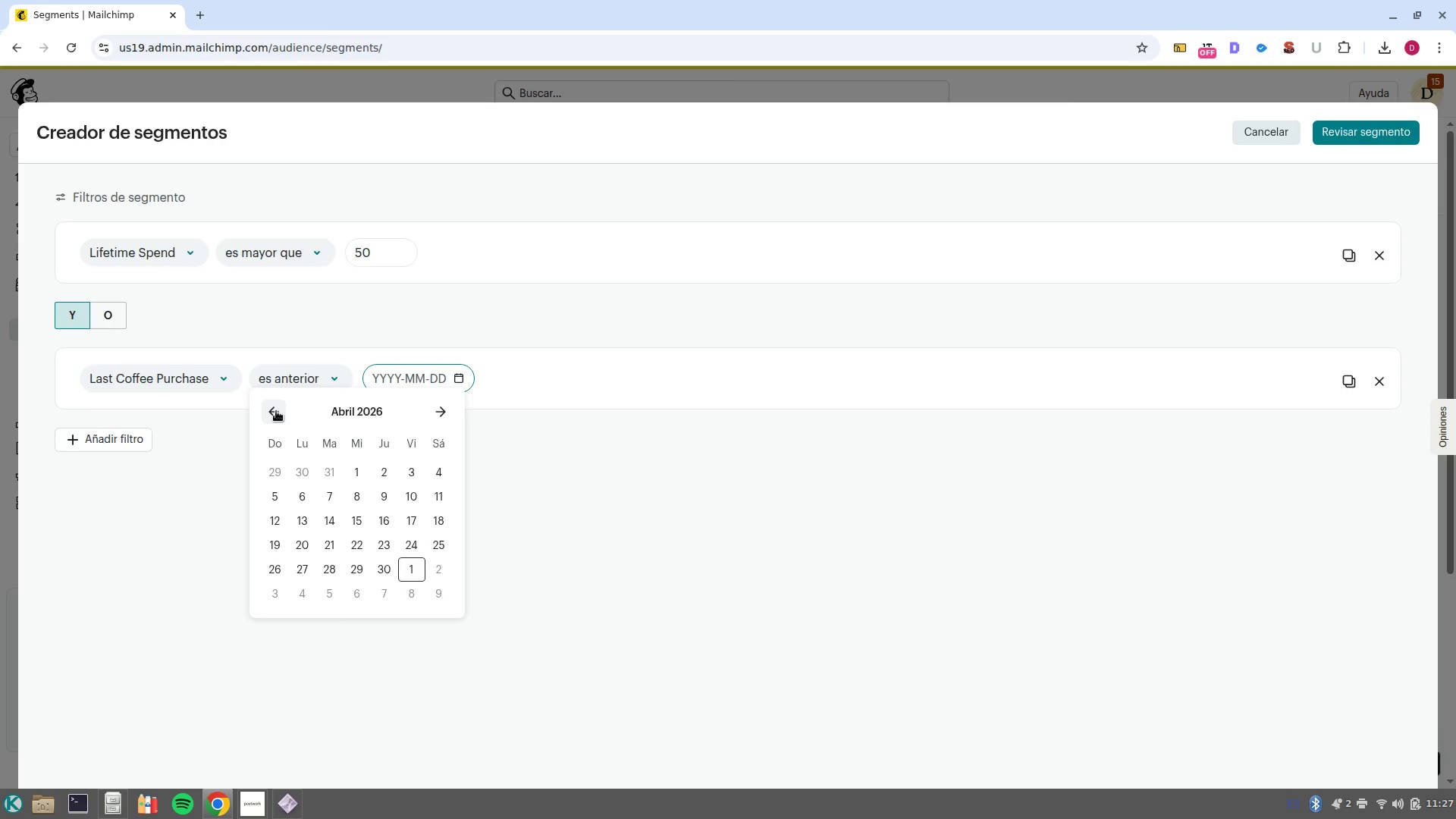 
double_click([276, 411])
 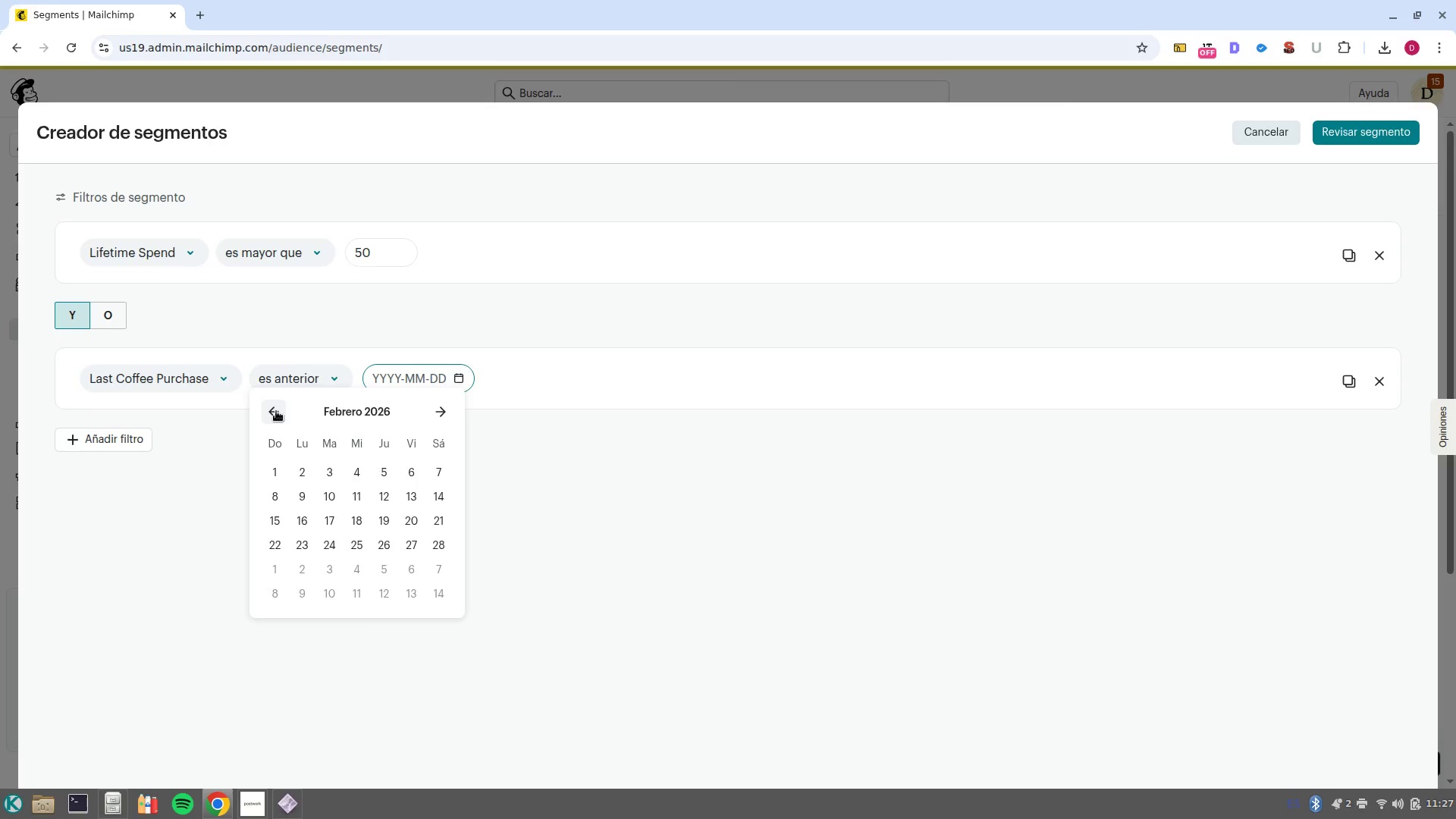 
triple_click([276, 411])
 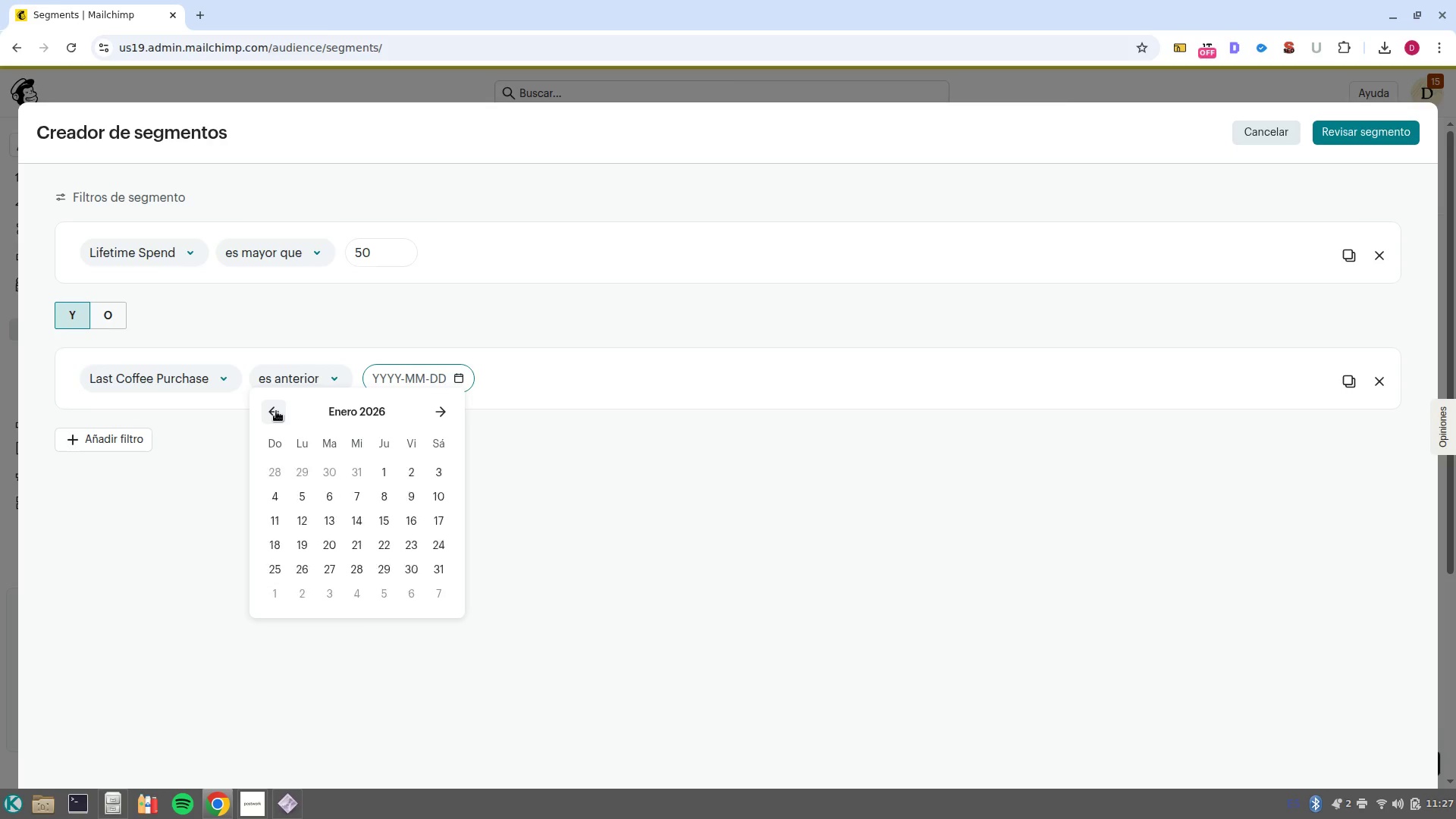 
triple_click([276, 411])
 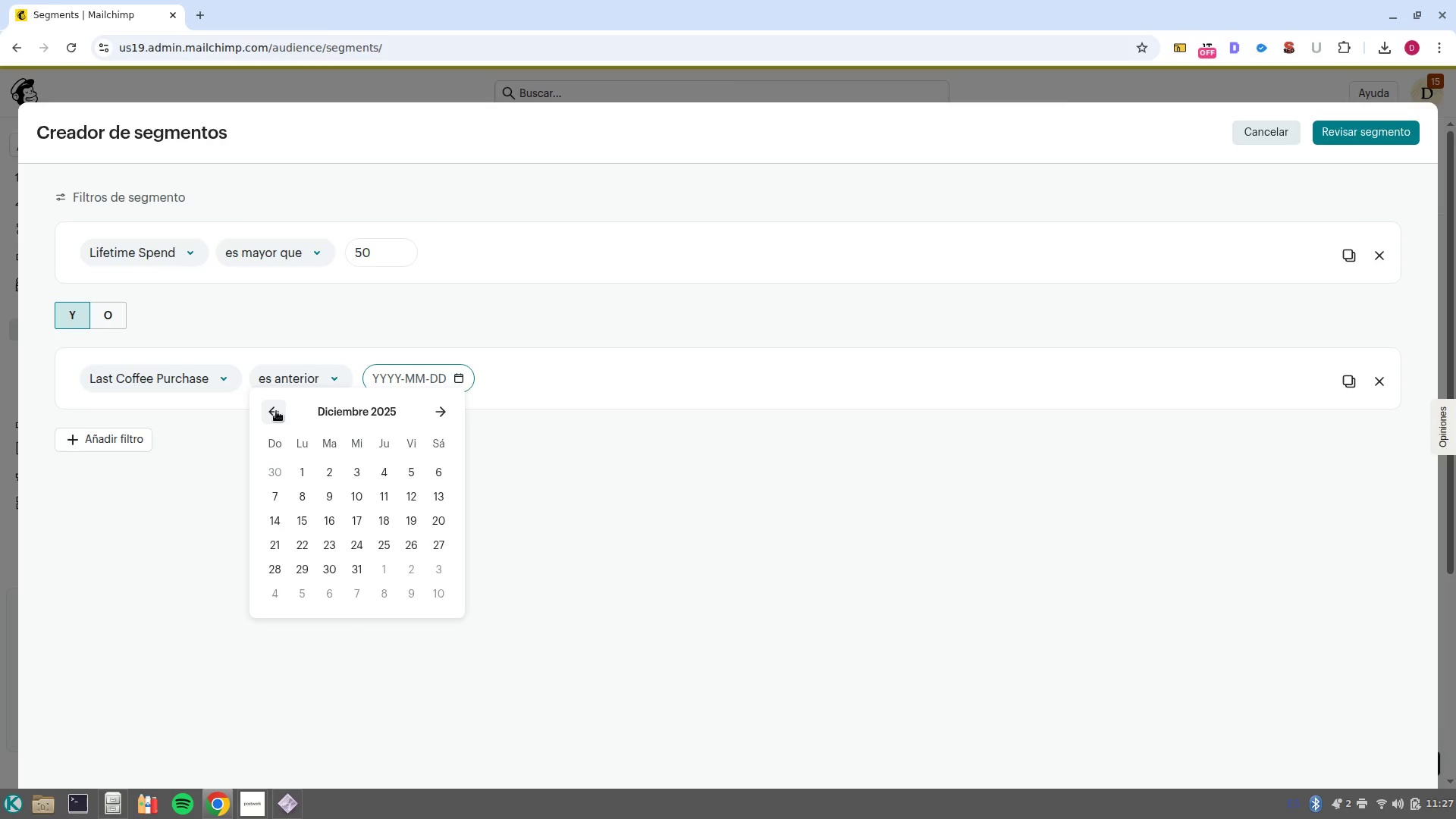 
triple_click([276, 411])
 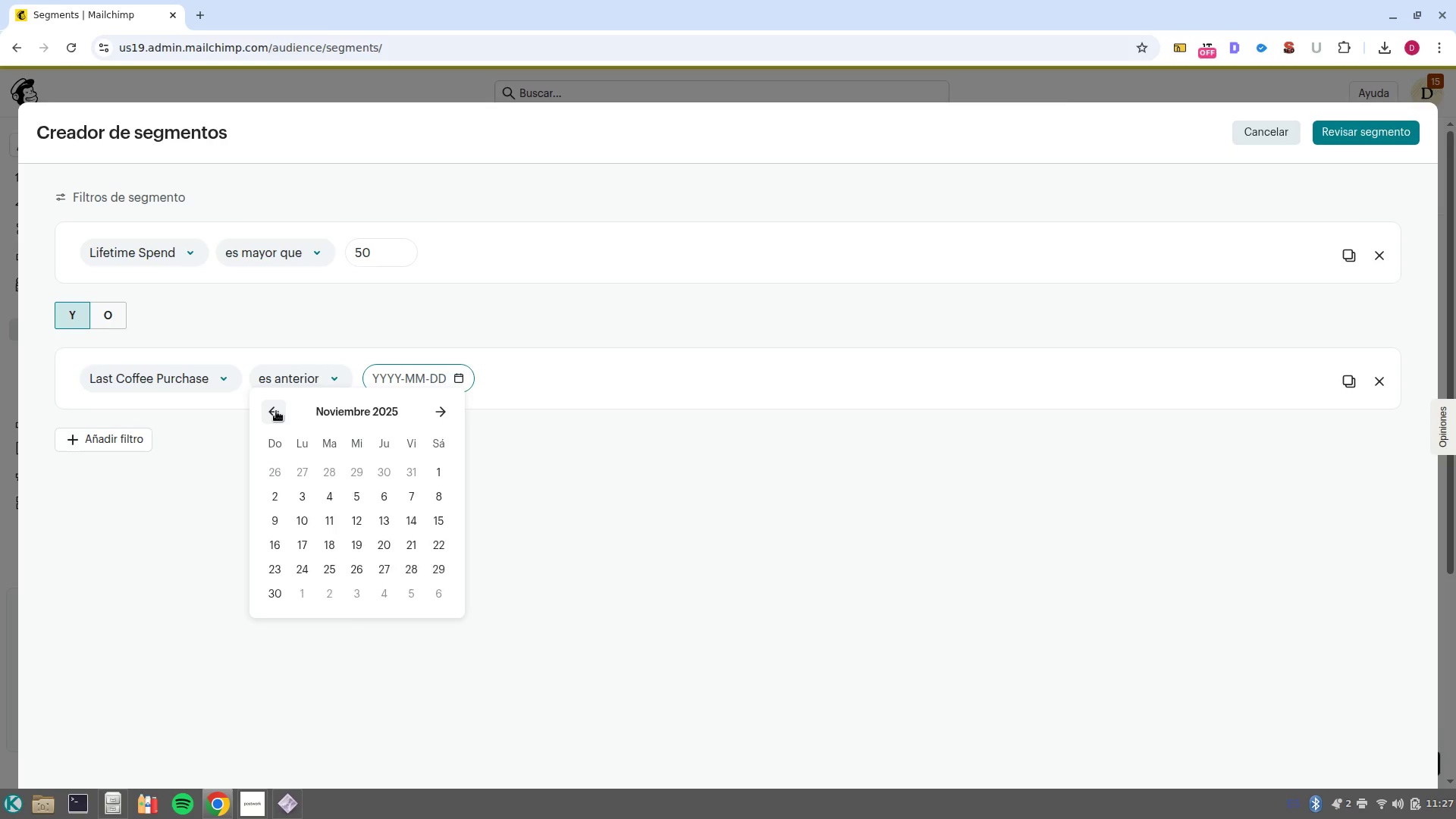 
triple_click([276, 411])
 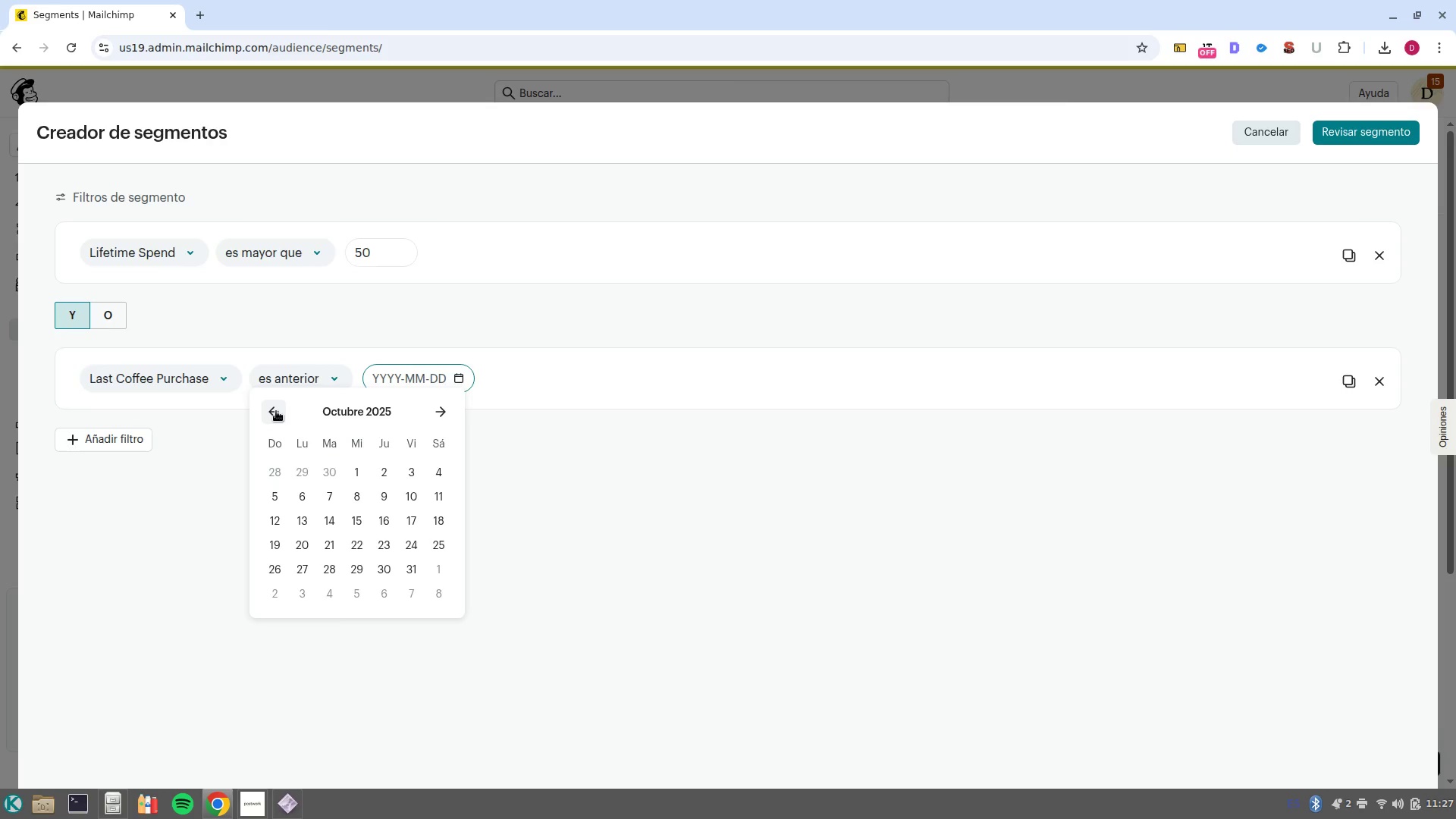 
triple_click([276, 411])
 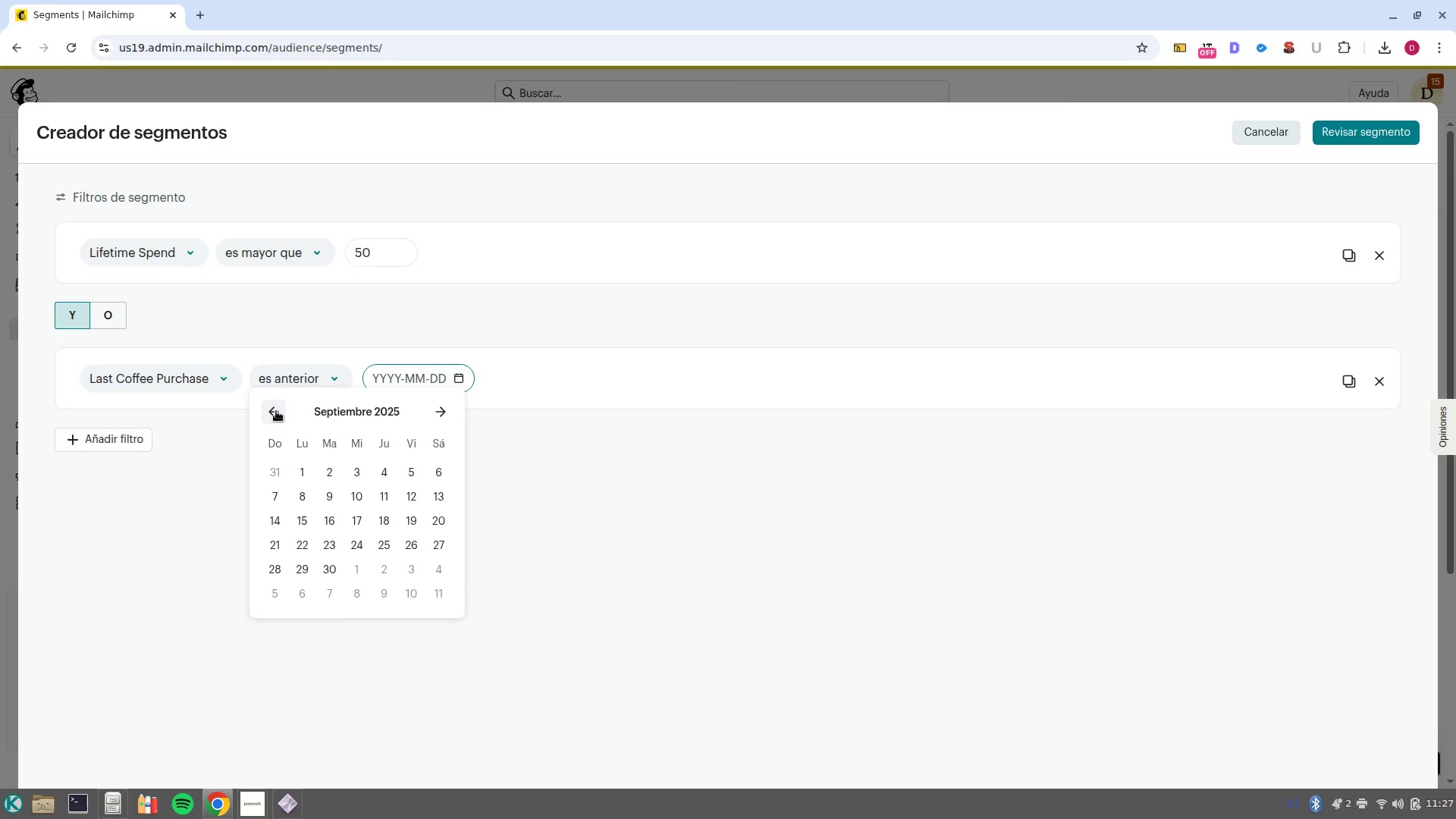 
left_click([276, 411])
 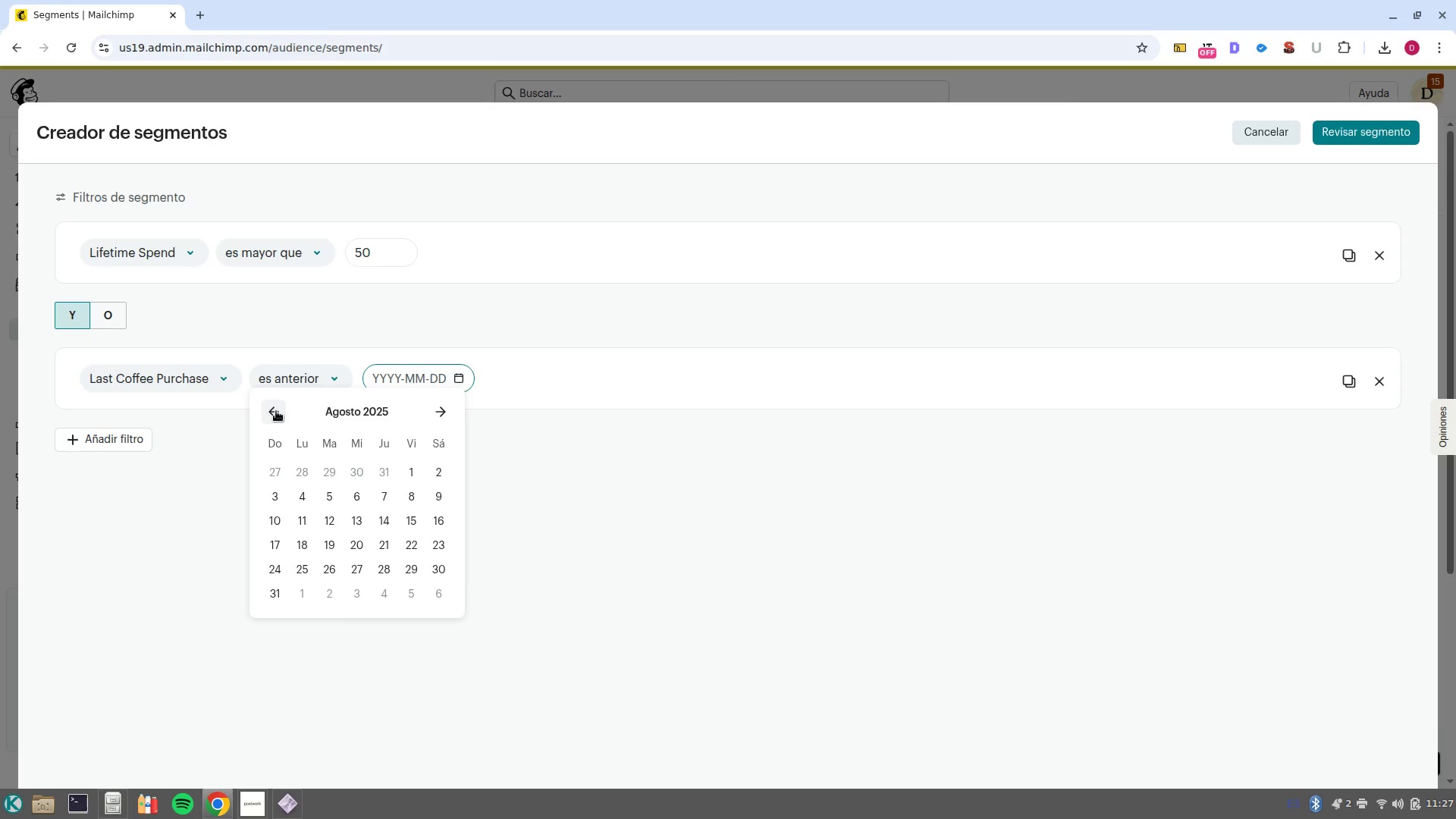 
left_click([276, 411])
 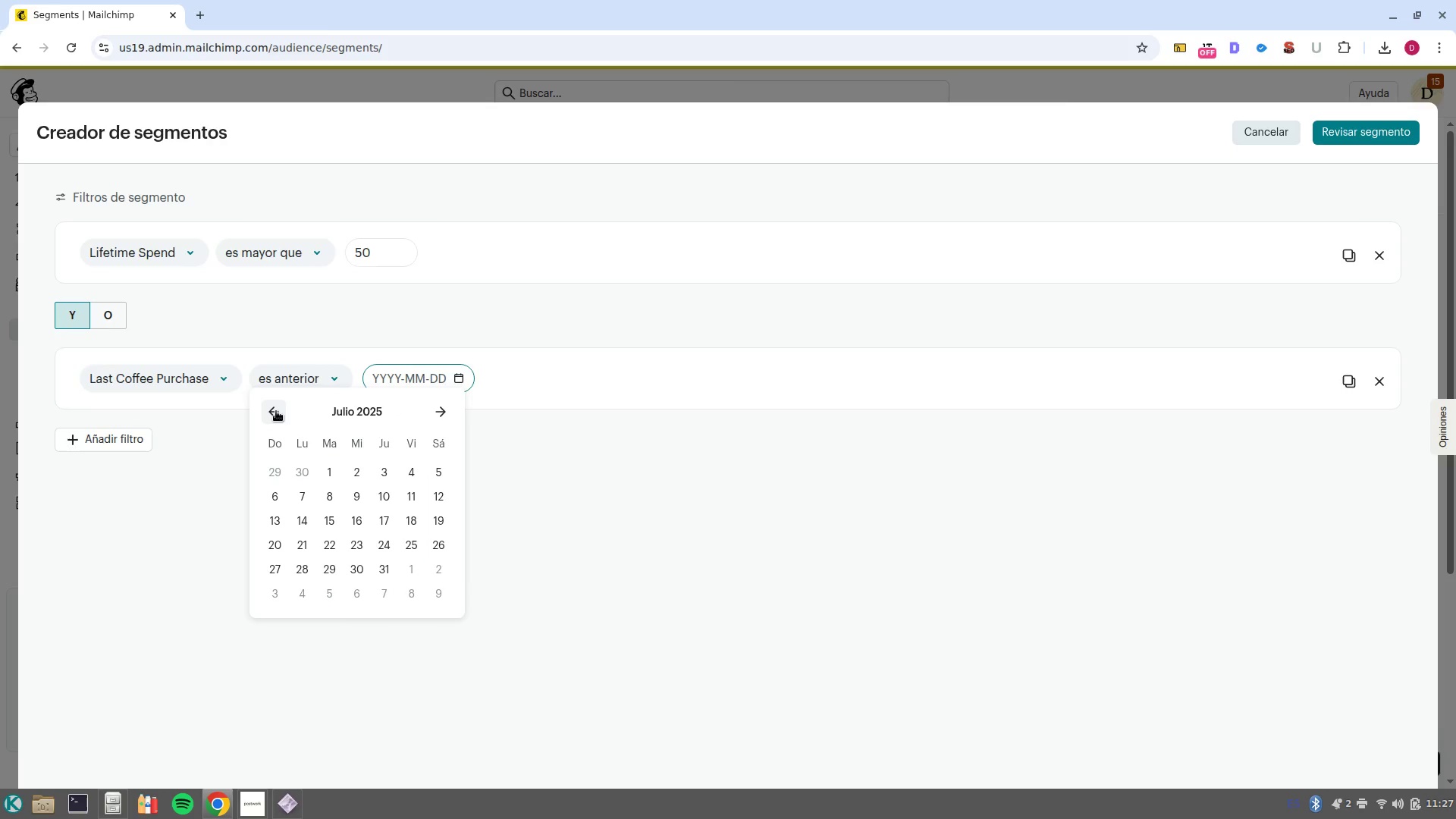 
left_click([276, 411])
 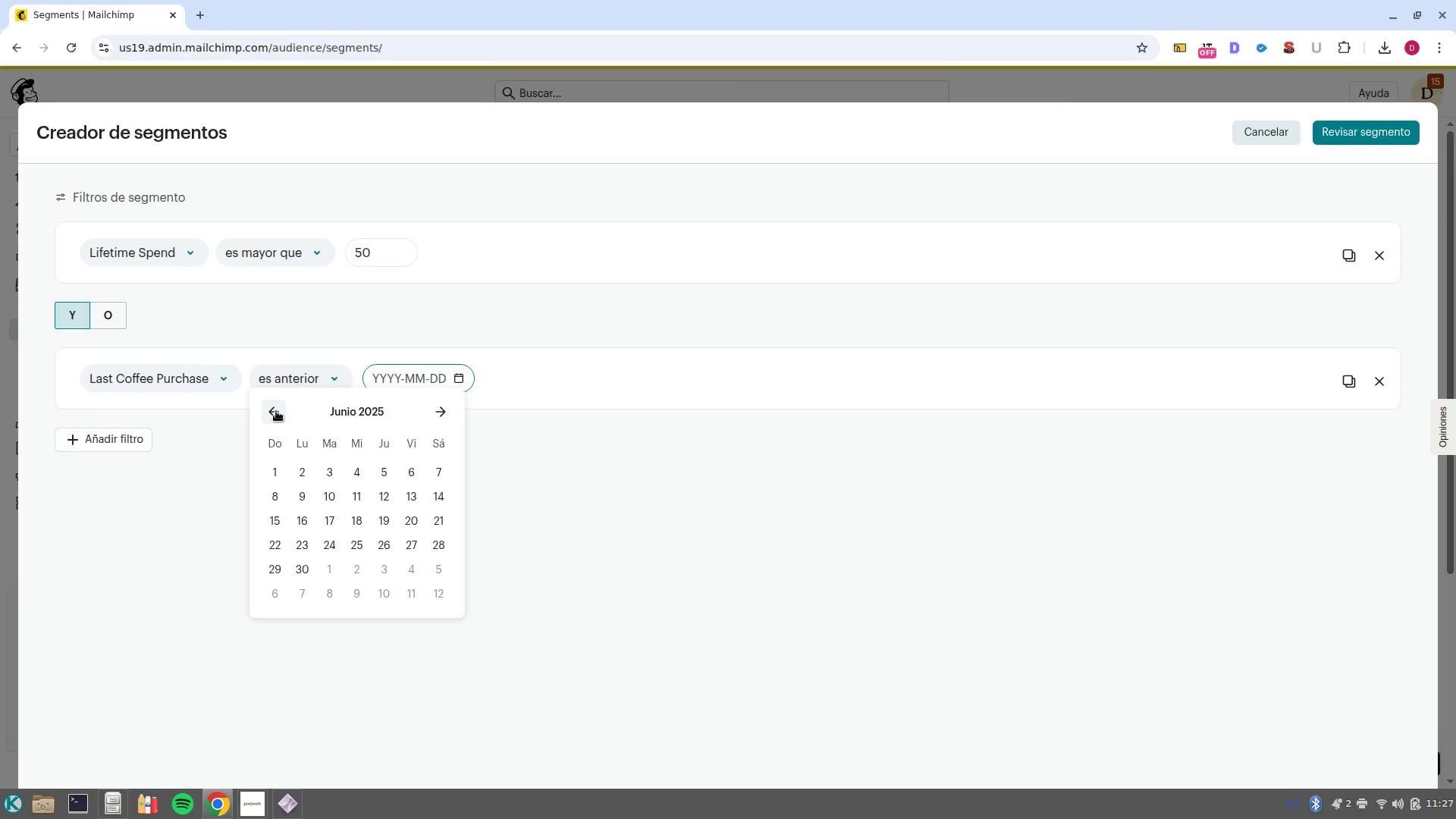 
double_click([276, 411])
 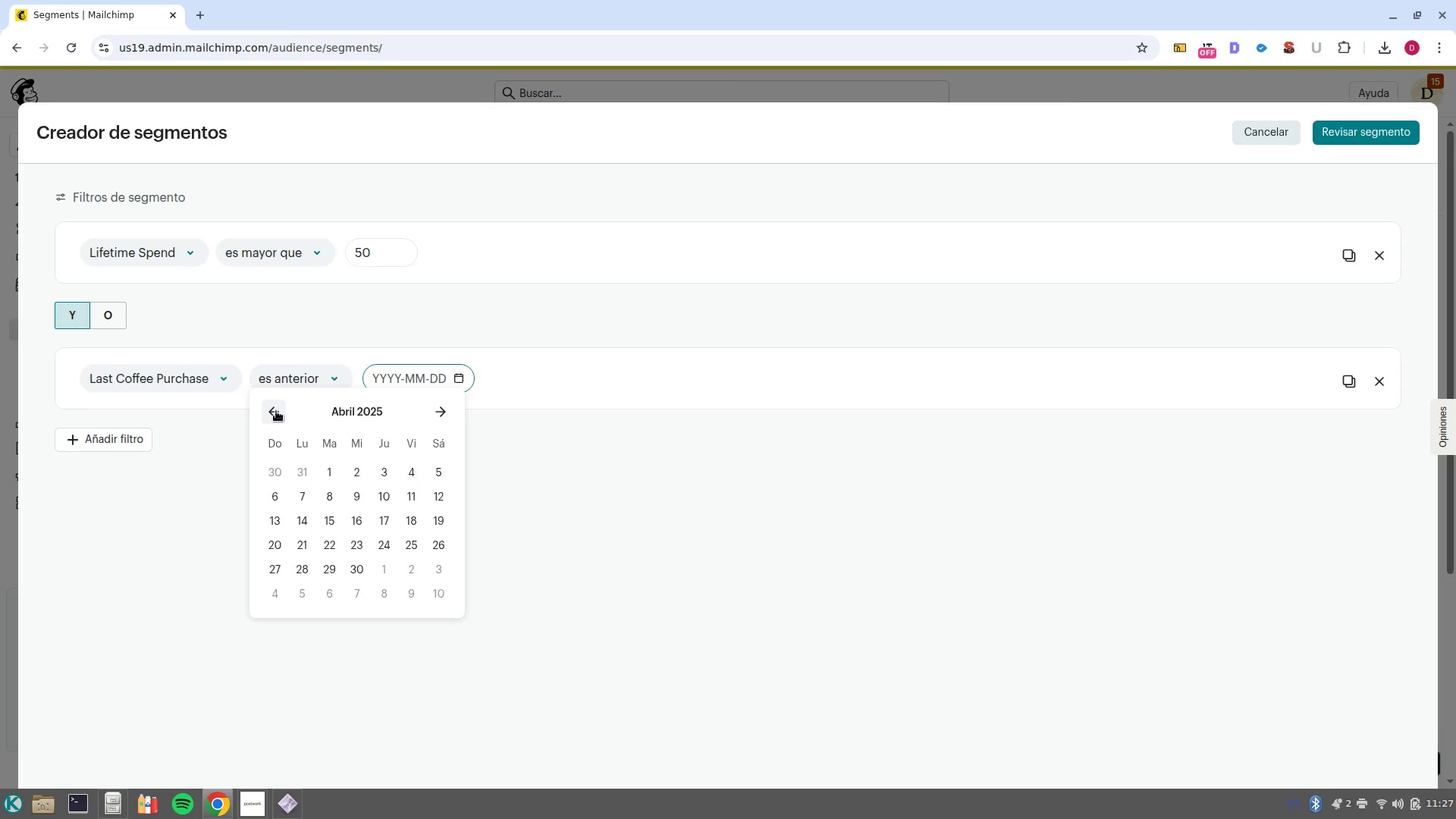 
triple_click([276, 411])
 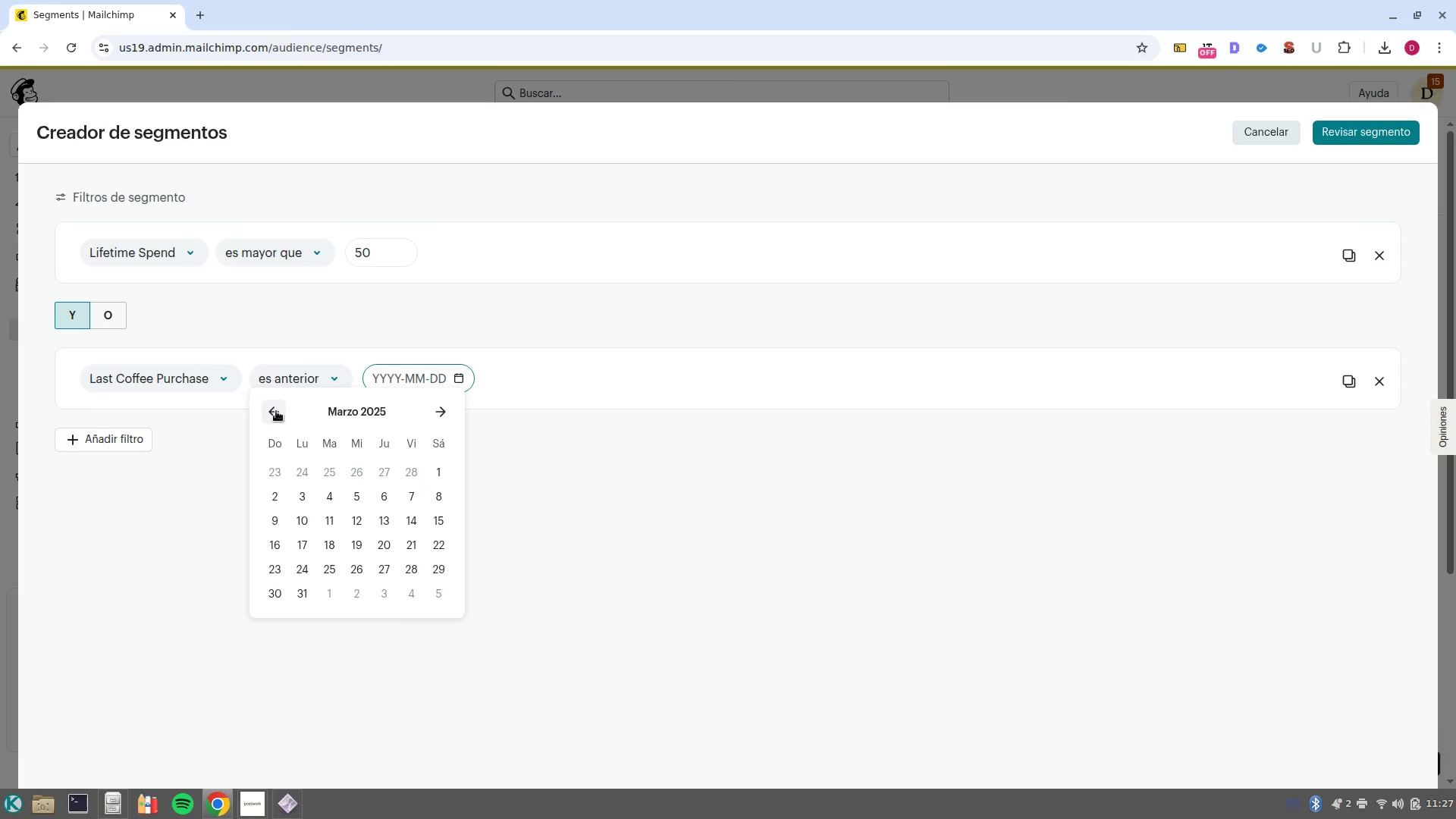 
triple_click([276, 411])
 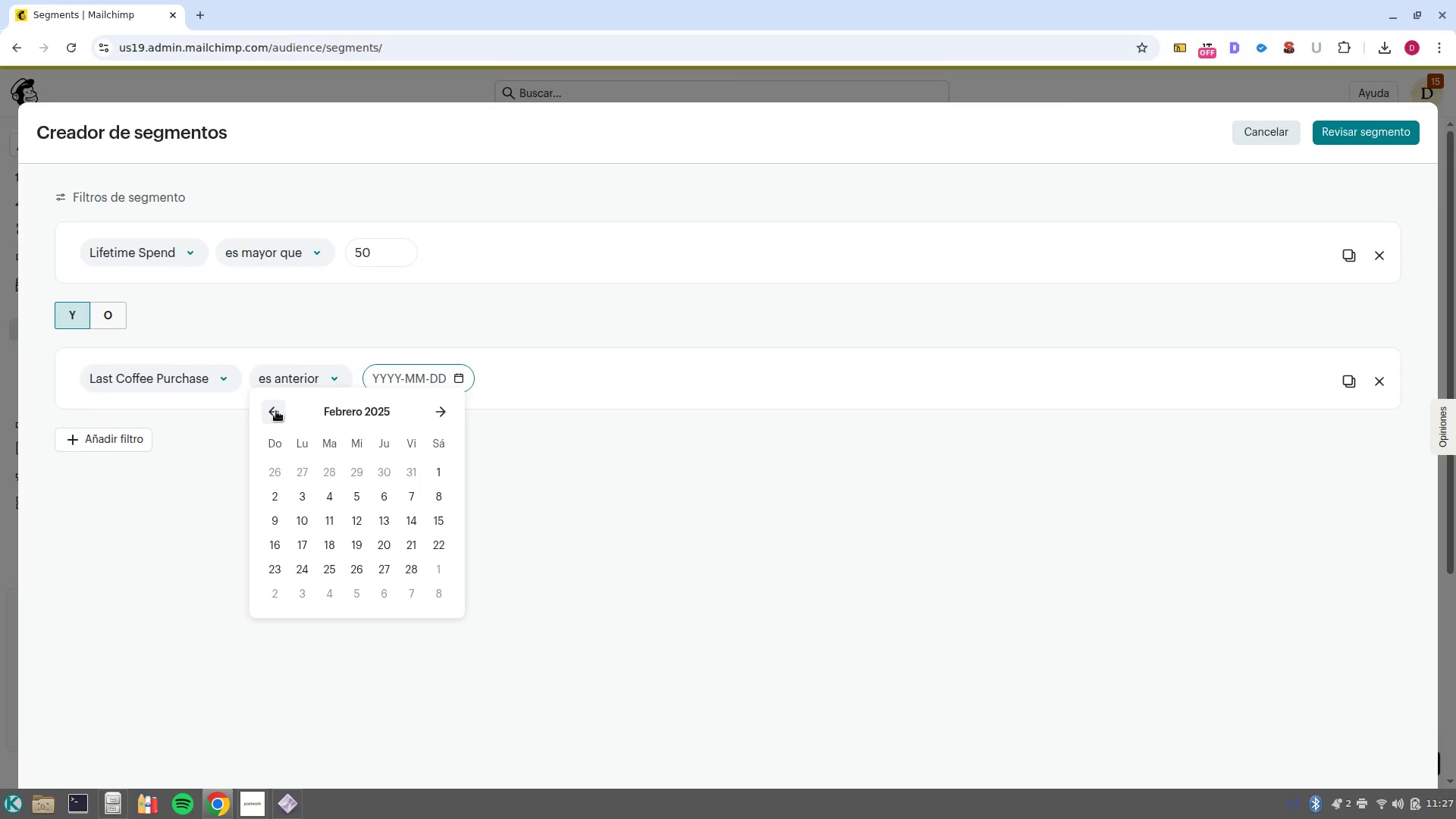 
triple_click([276, 411])
 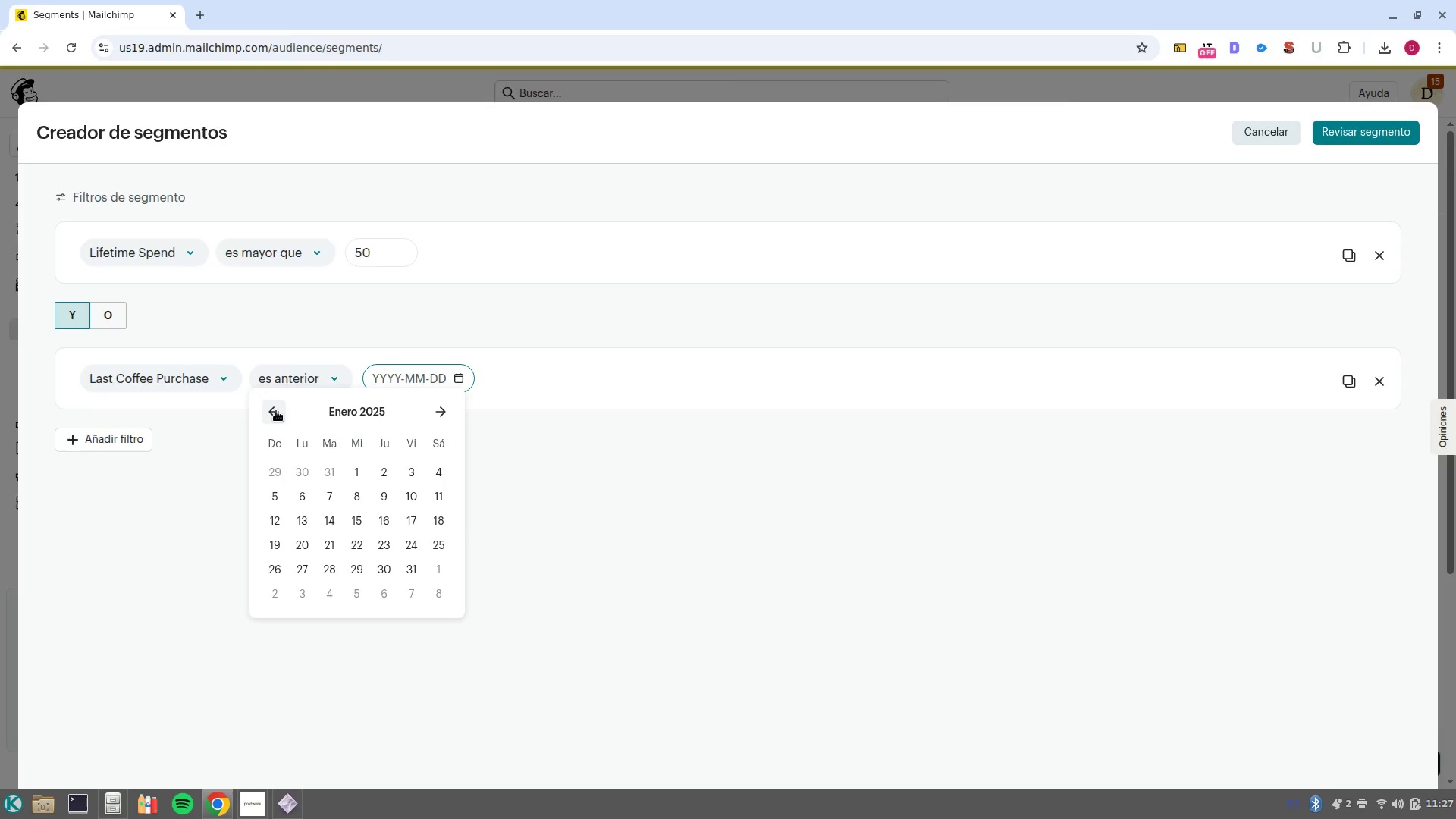 
left_click([276, 411])
 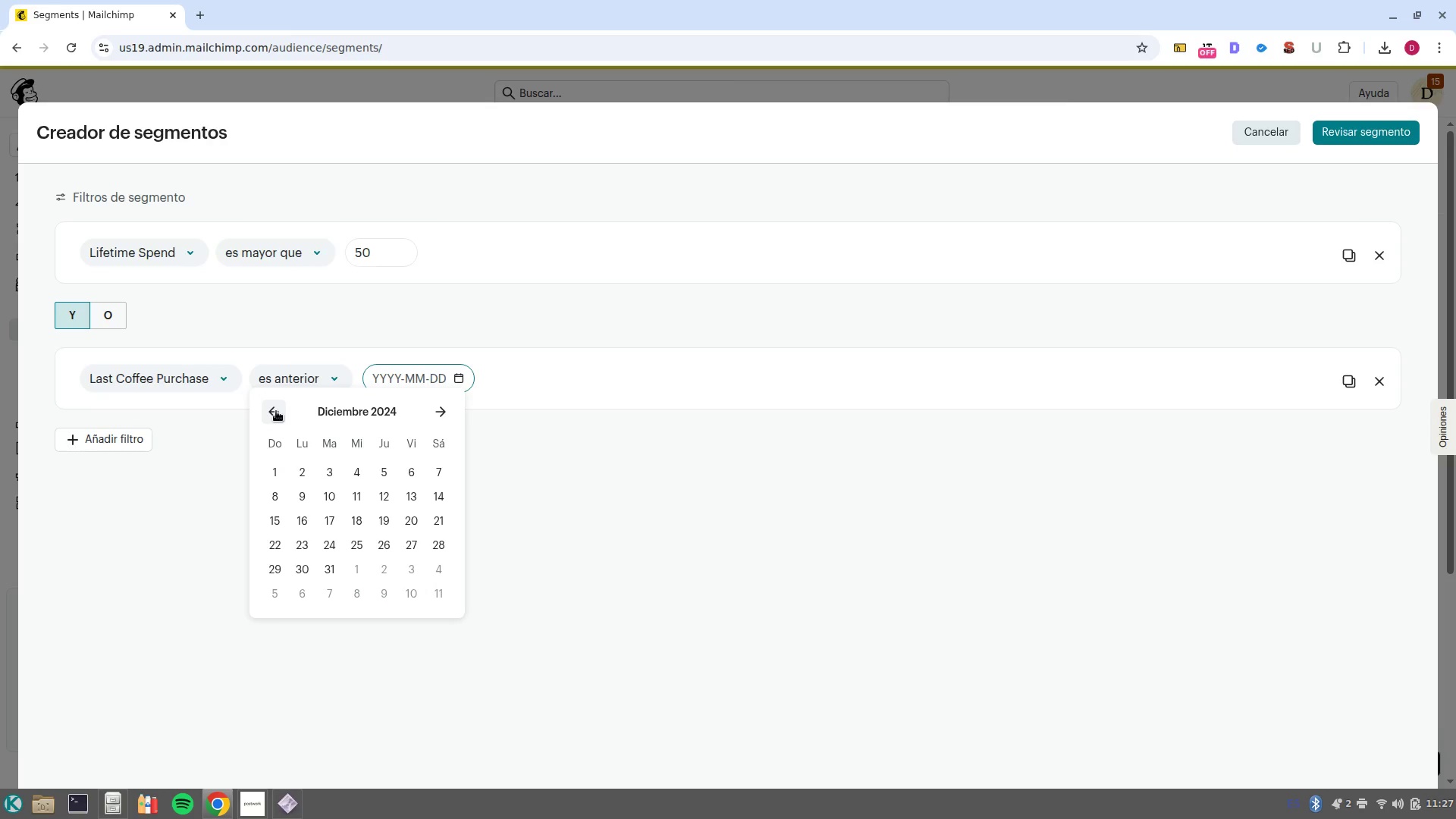 
left_click([276, 411])
 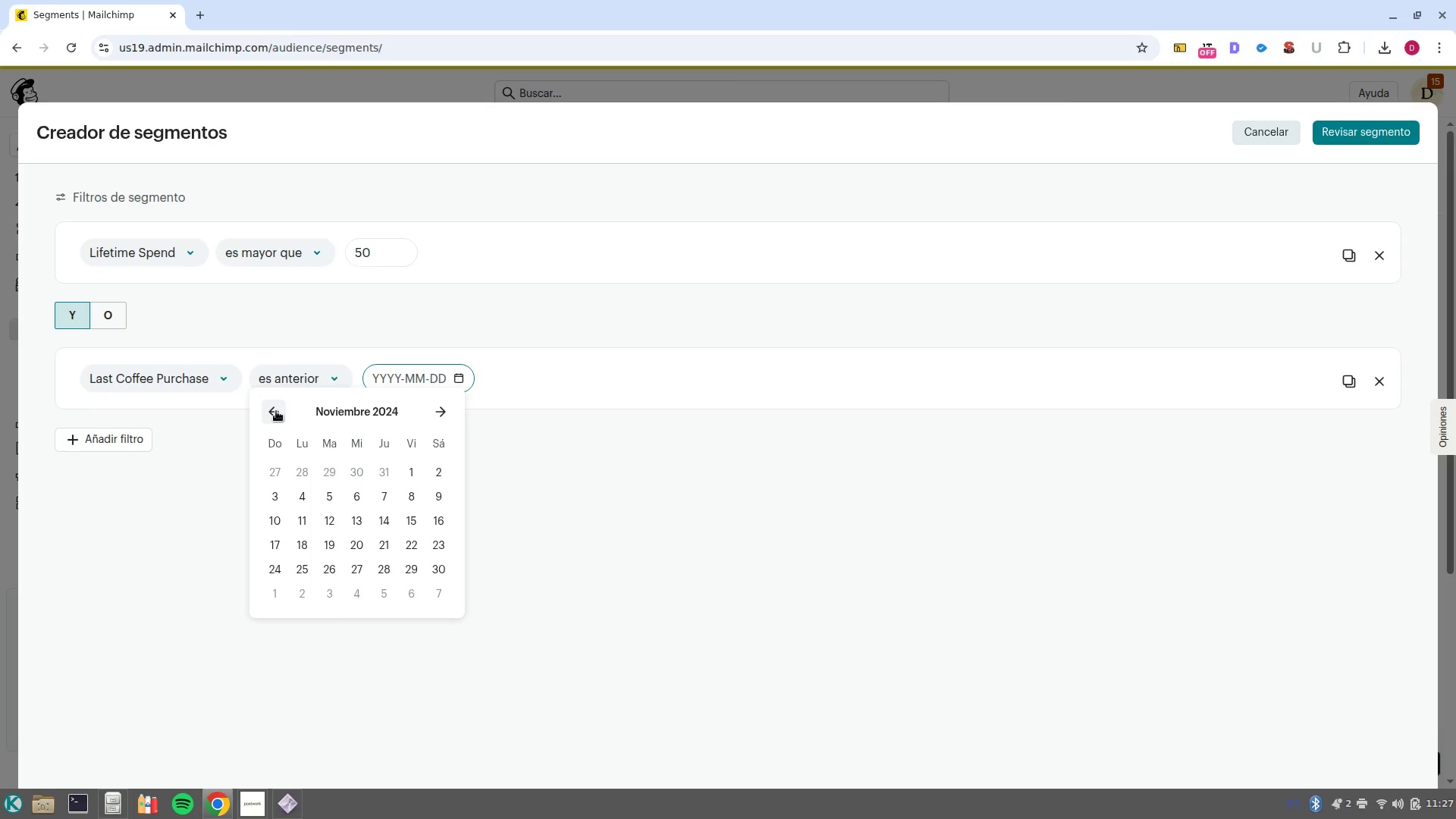 
left_click([276, 411])
 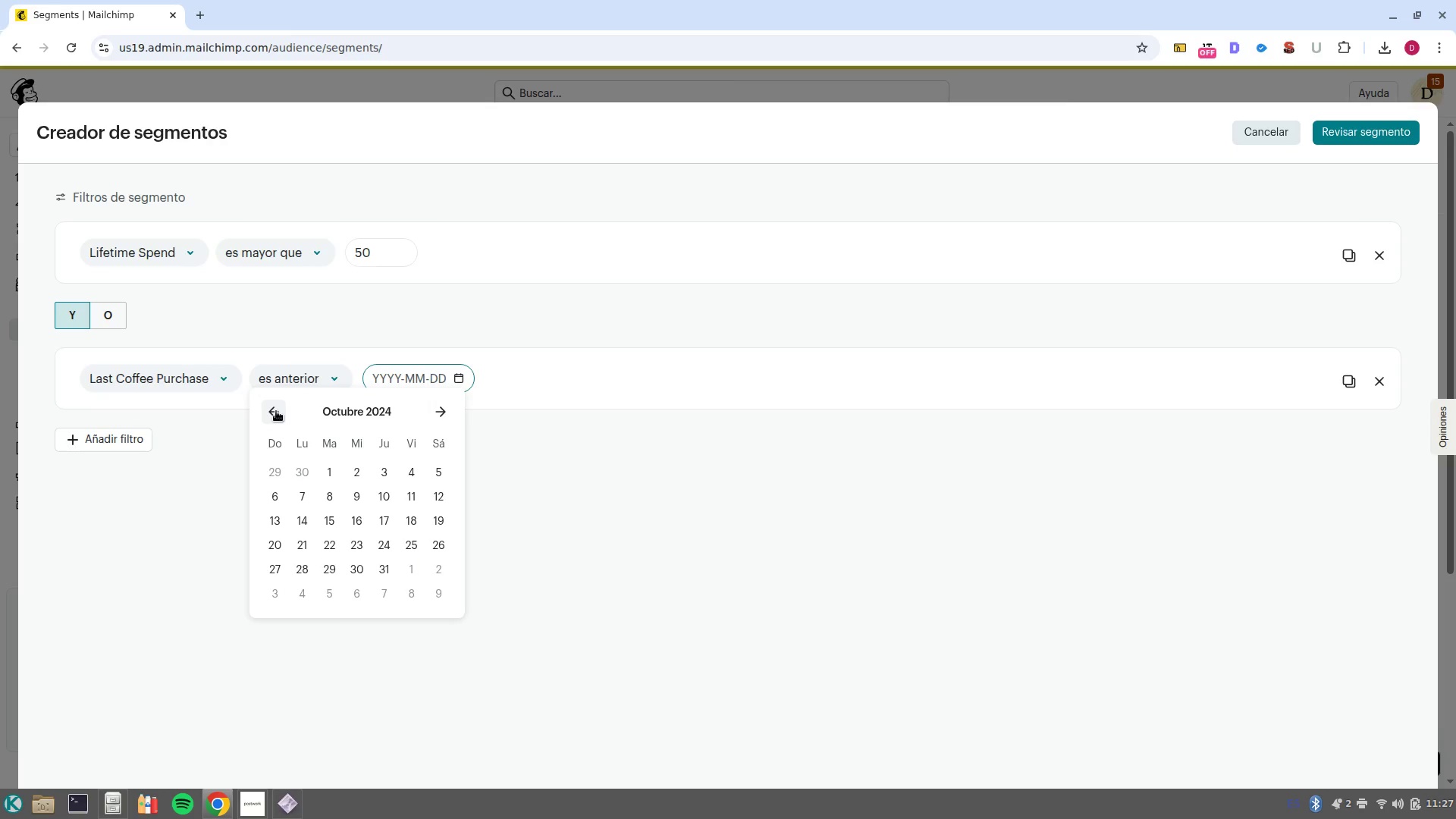 
left_click([276, 411])
 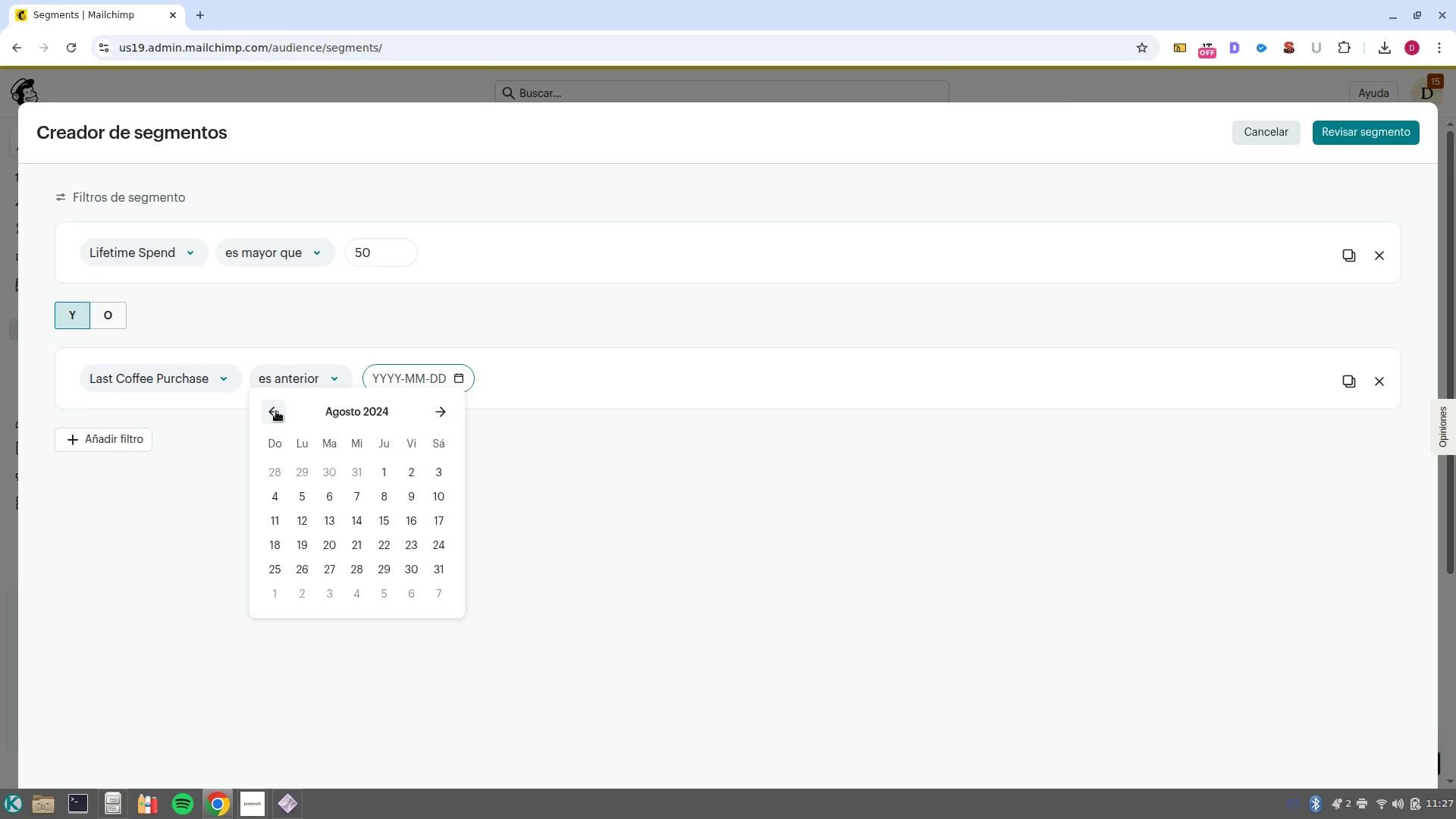 
double_click([276, 411])
 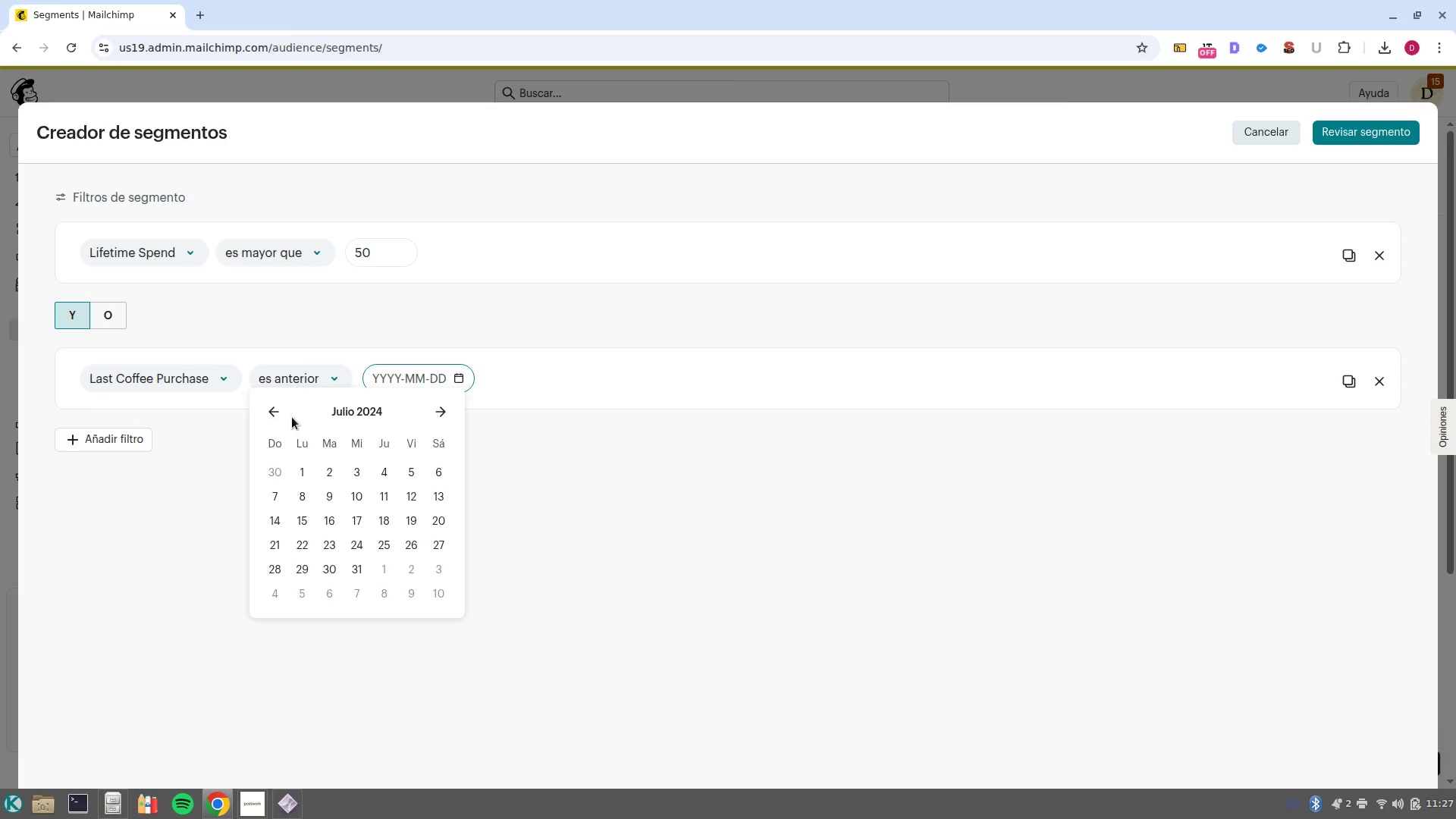 
double_click([282, 415])
 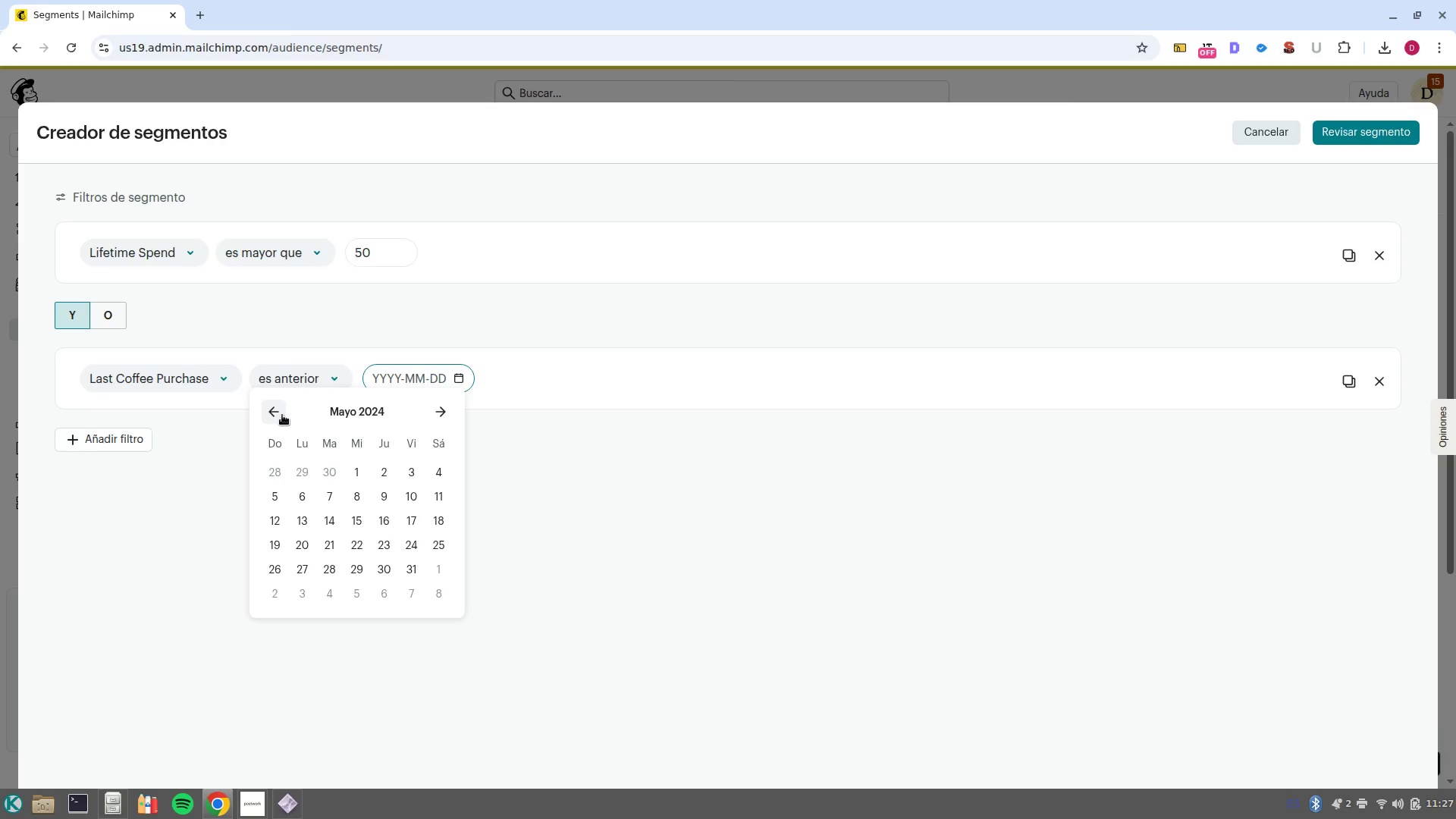 
left_click([282, 415])
 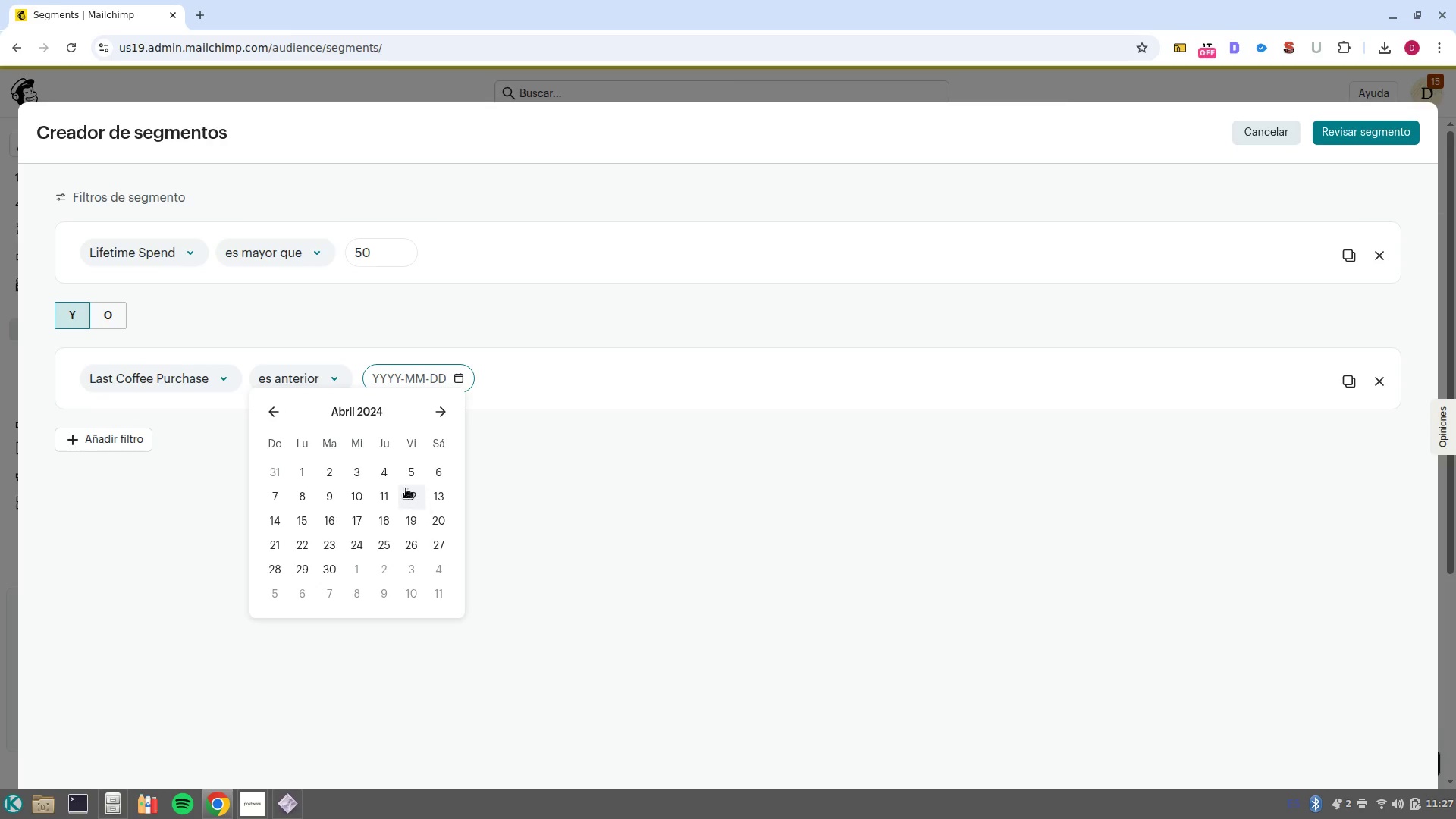 
left_click([390, 475])
 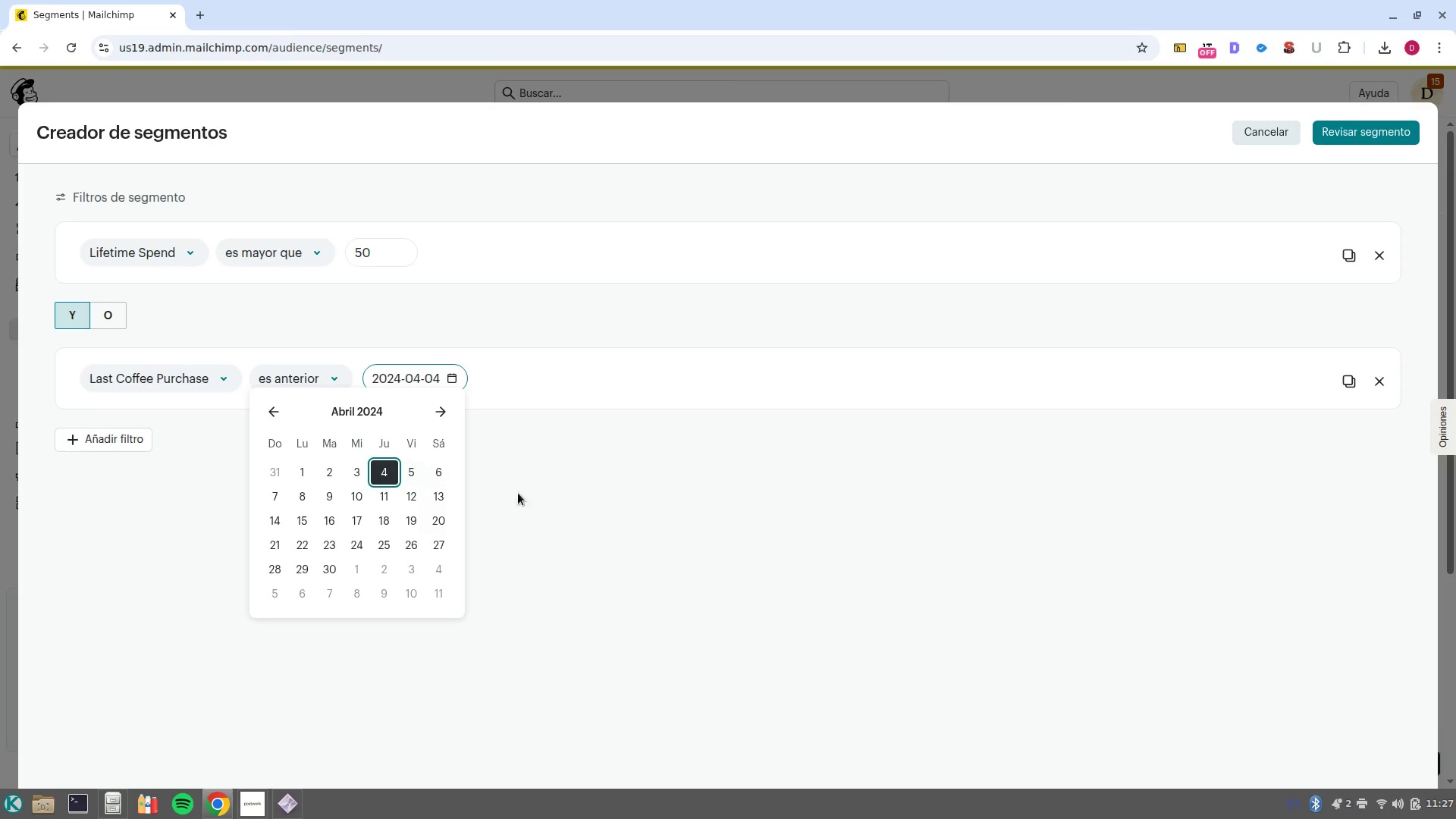 
left_click([599, 497])
 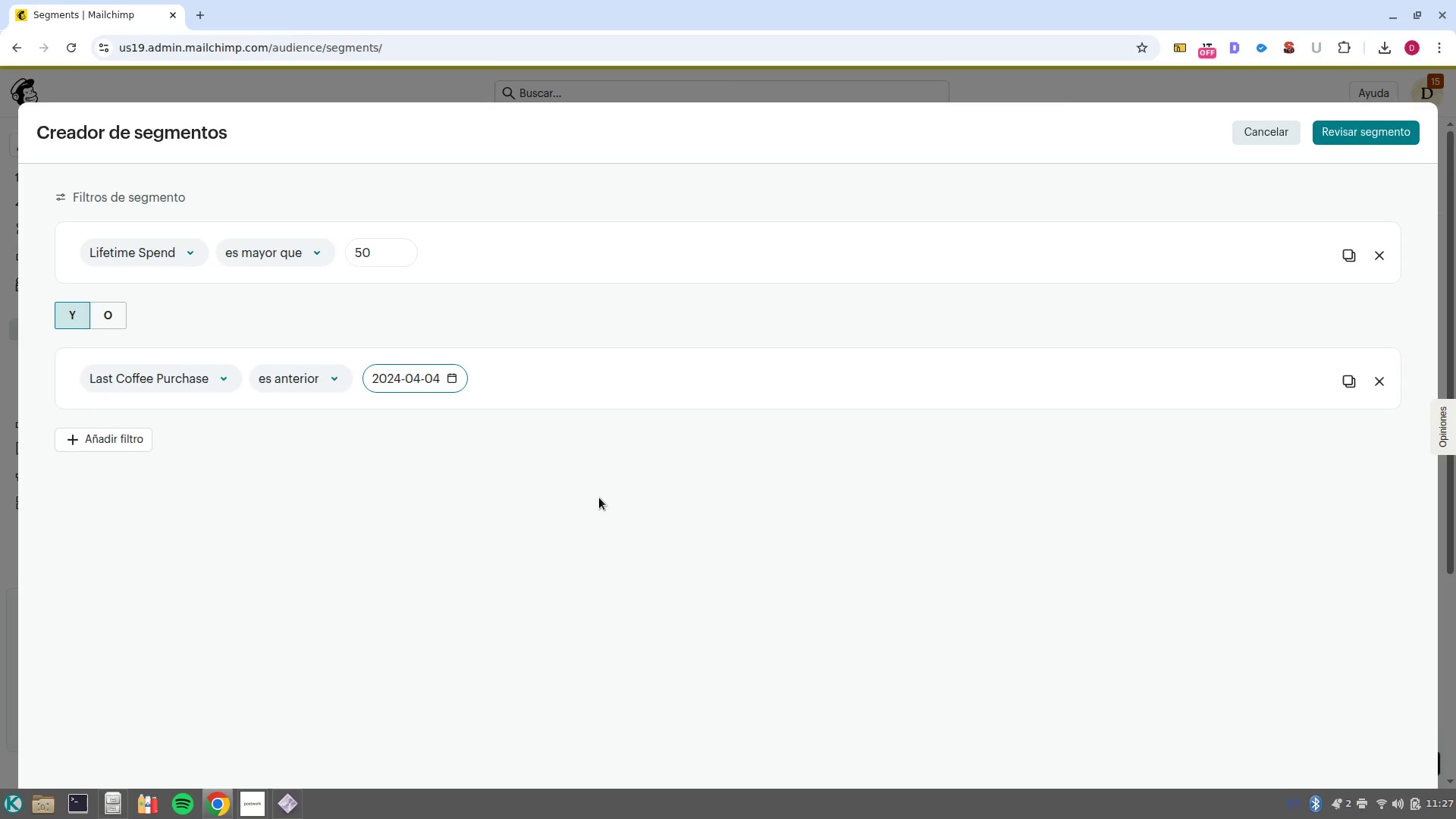 
left_click([449, 381])
 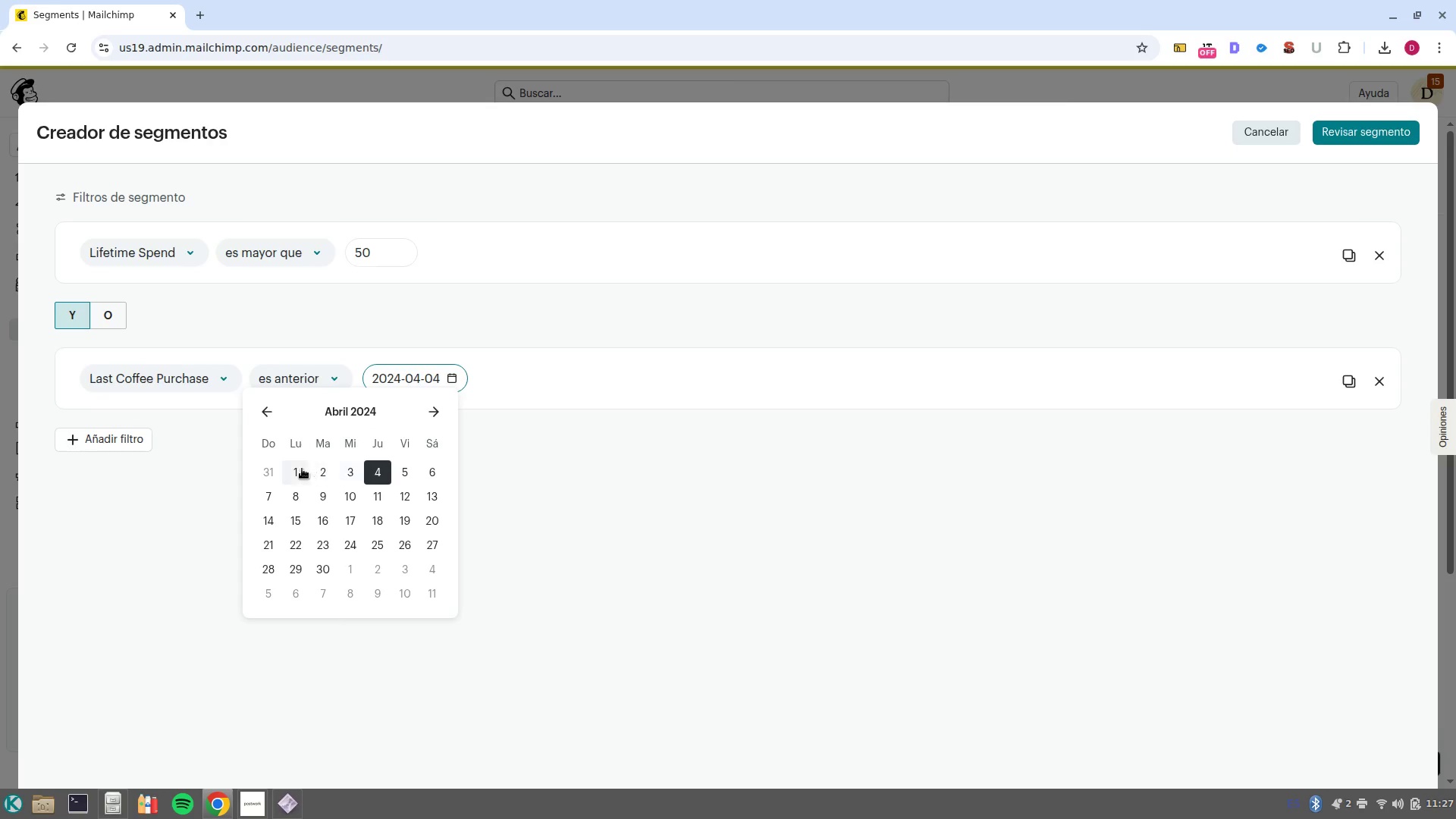 
left_click([300, 469])
 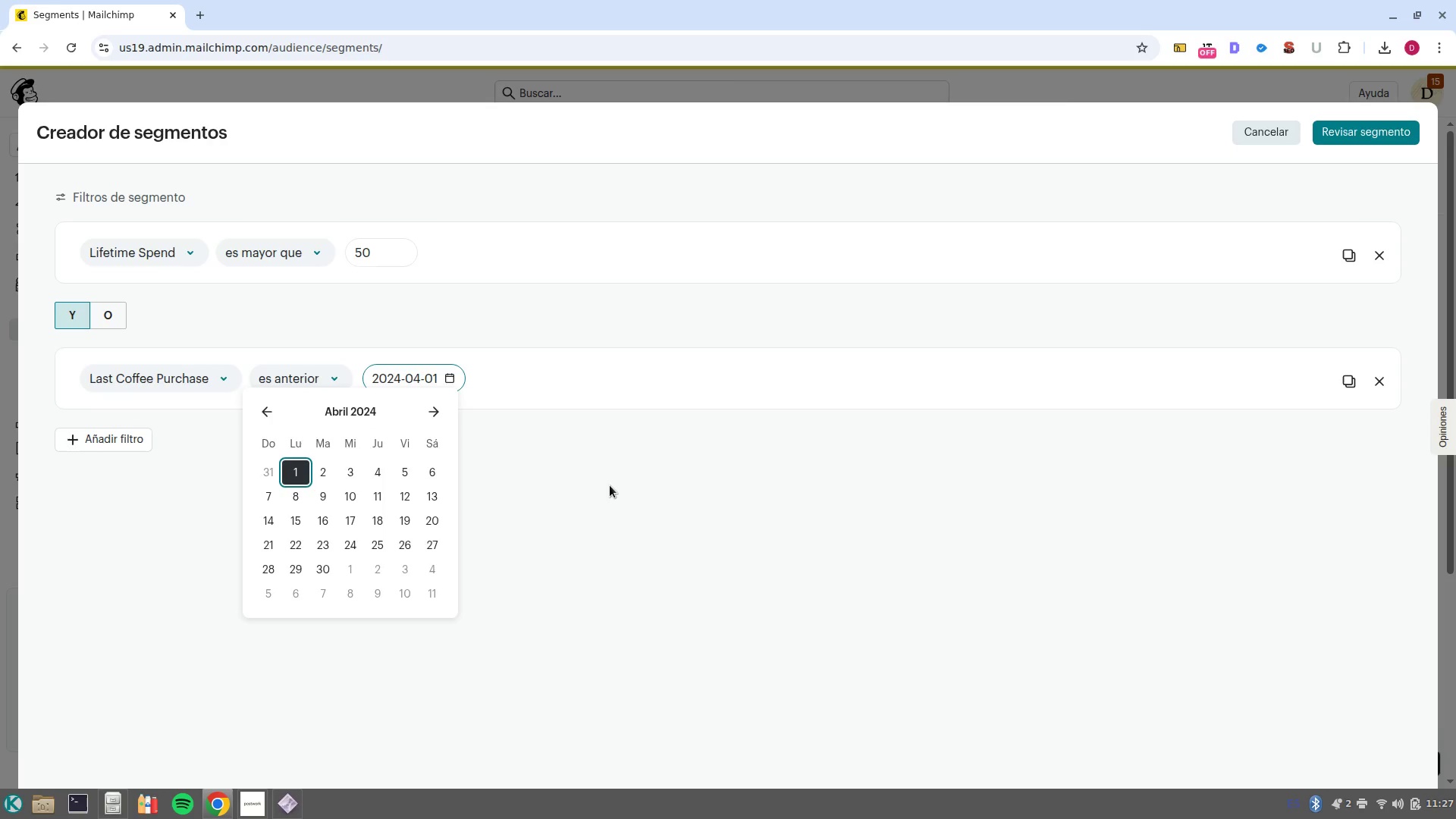 
left_click([610, 485])
 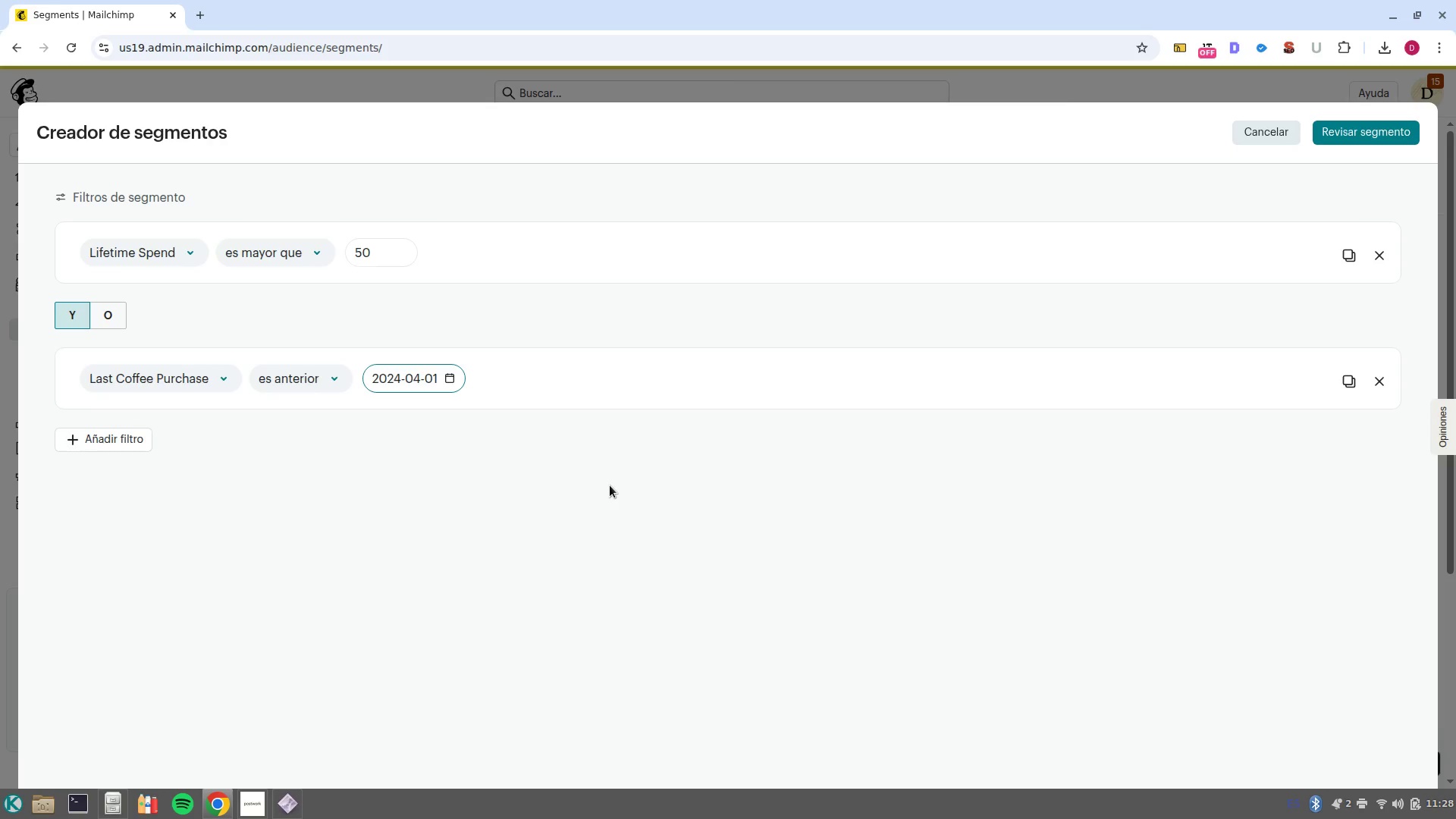 
wait(77.28)
 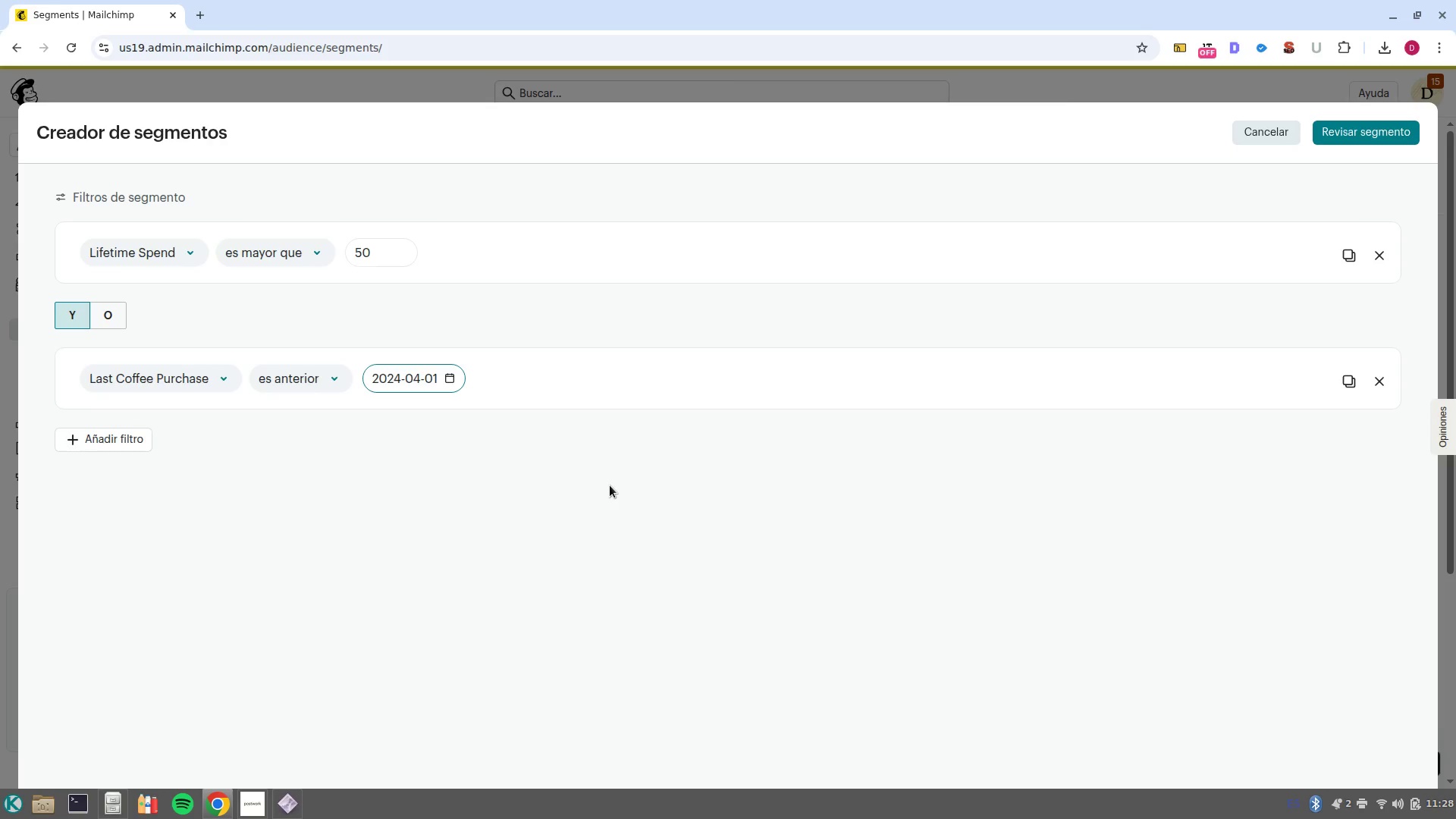 
left_click([95, 433])
 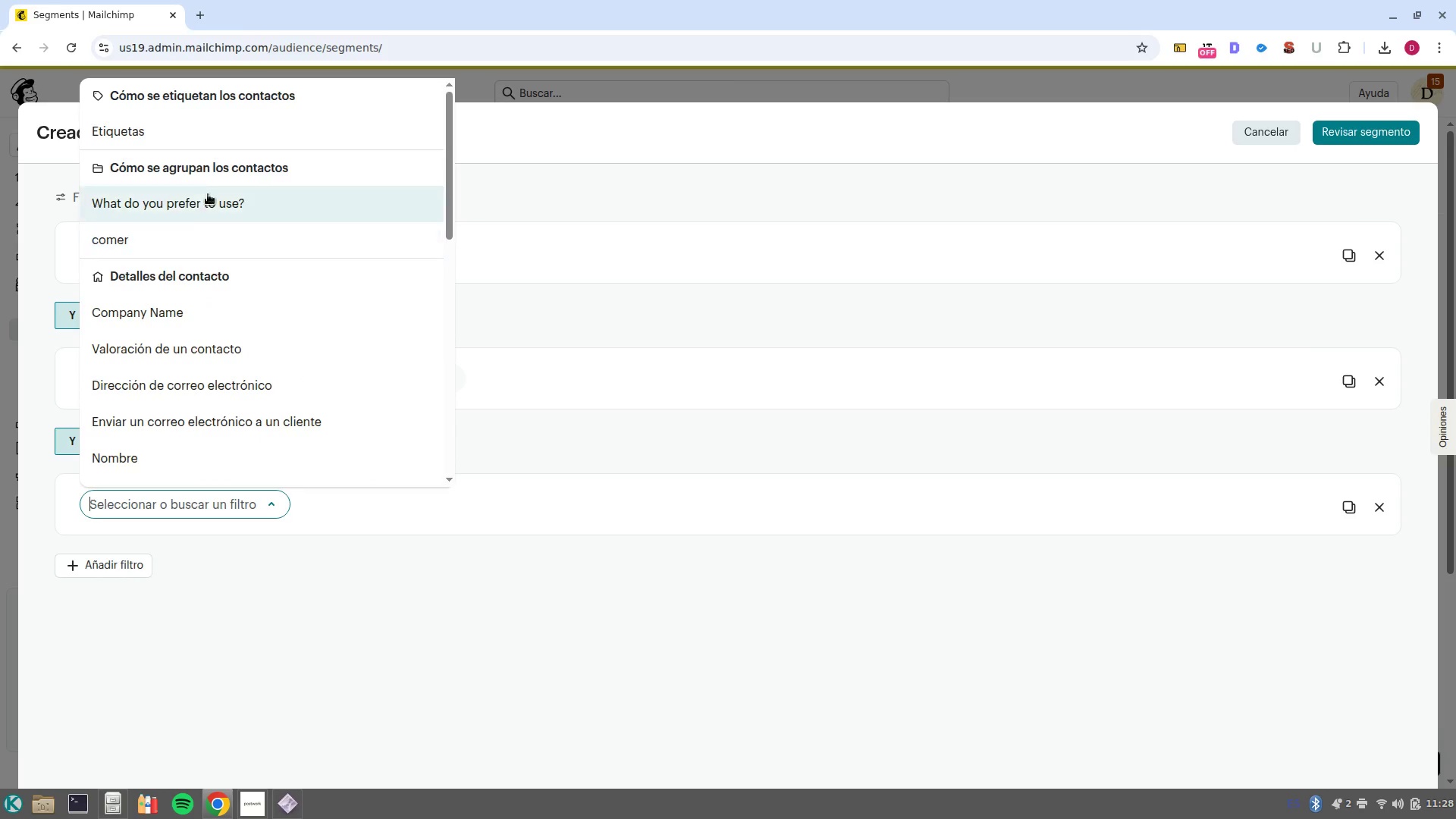 
left_click([184, 140])
 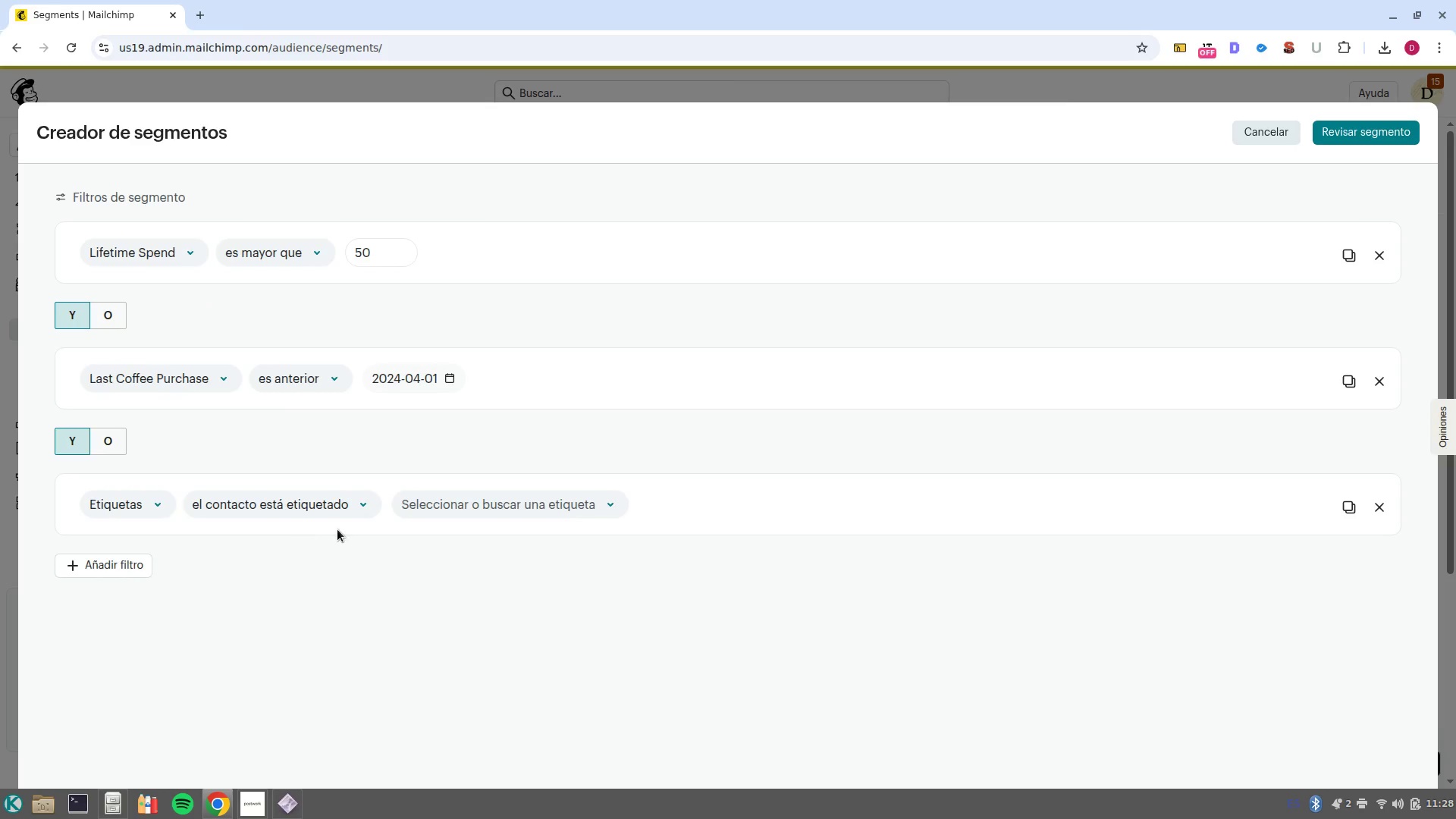 
left_click([342, 510])
 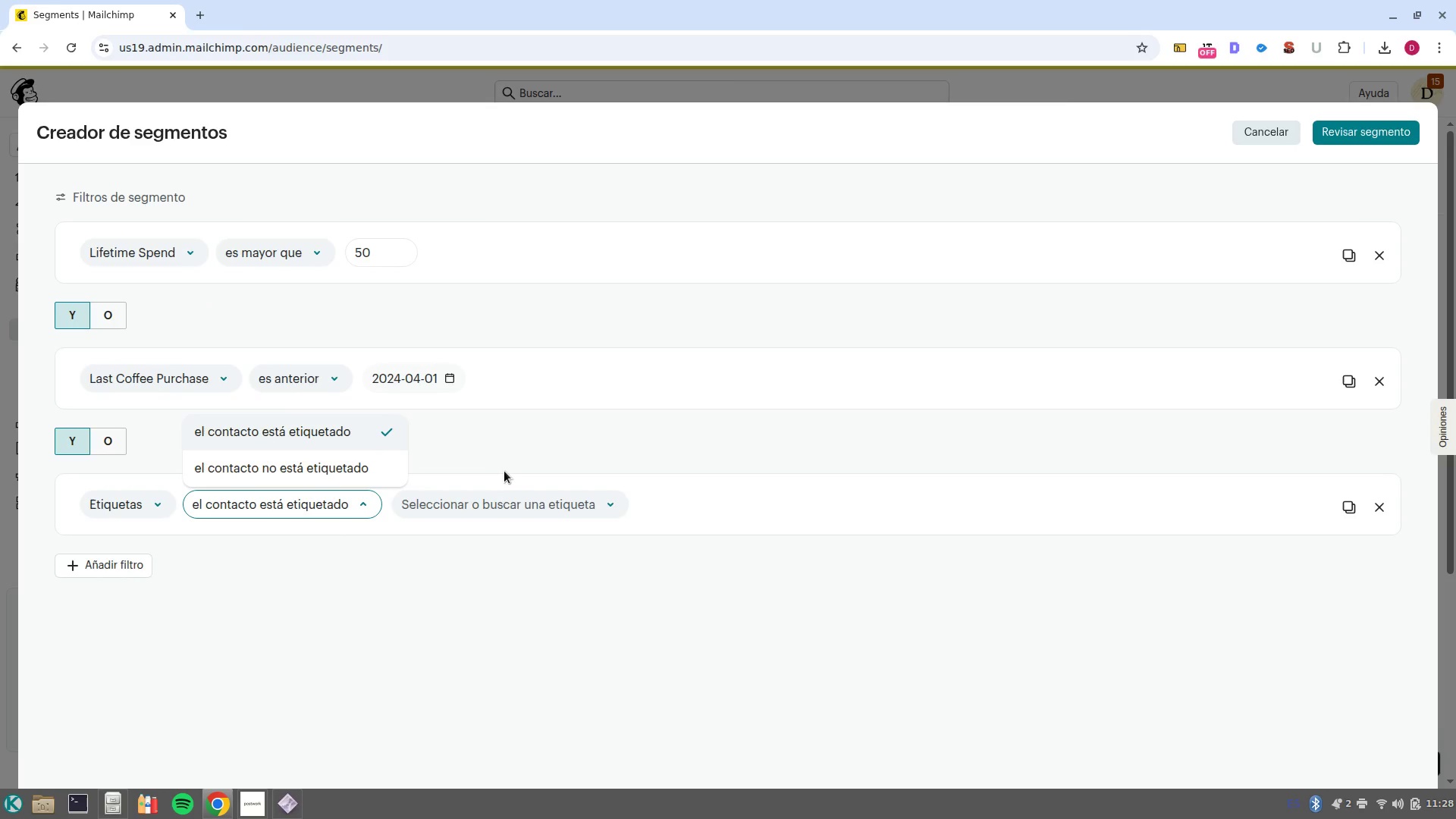 
left_click([510, 496])
 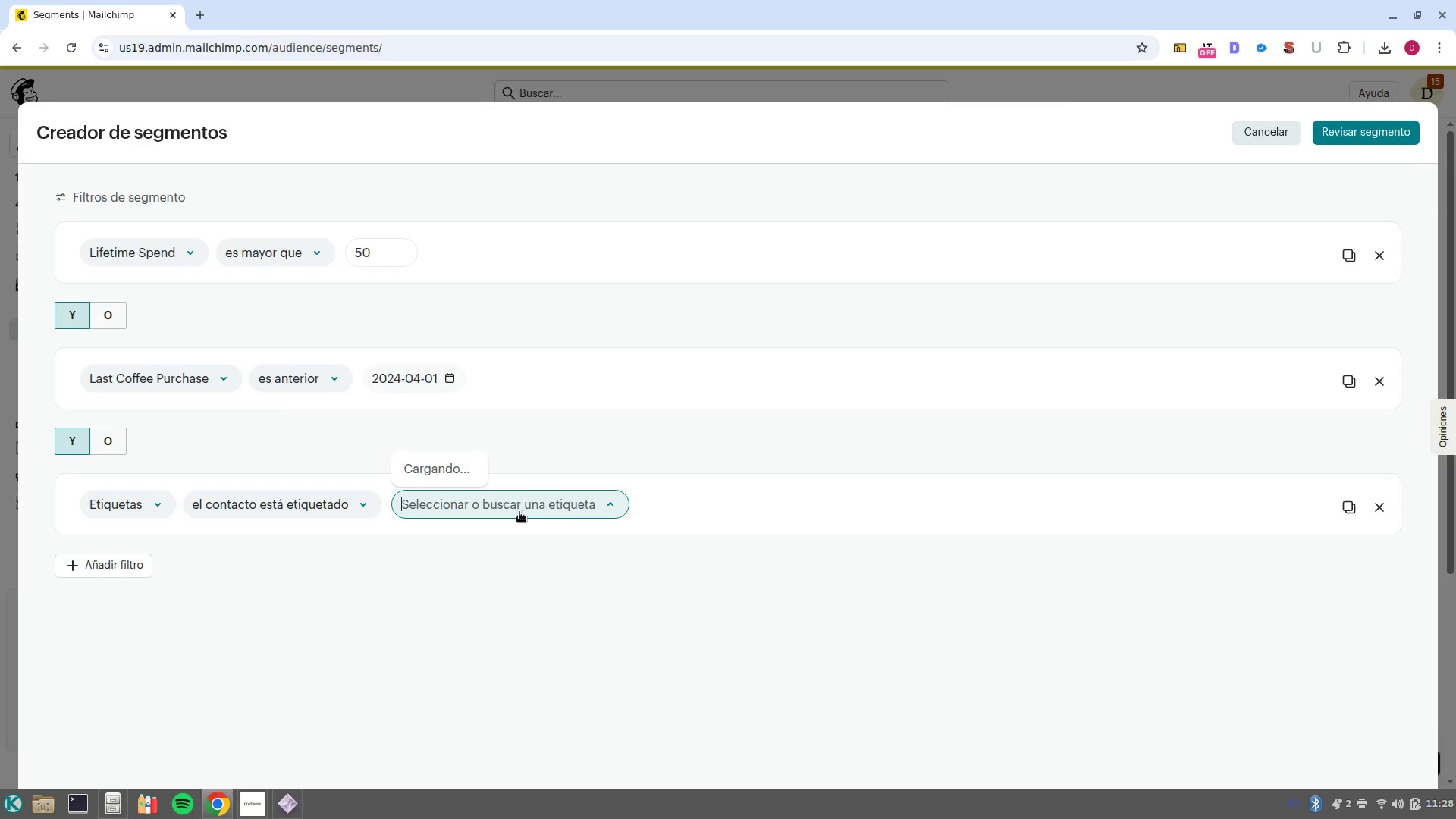 
left_click([519, 512])
 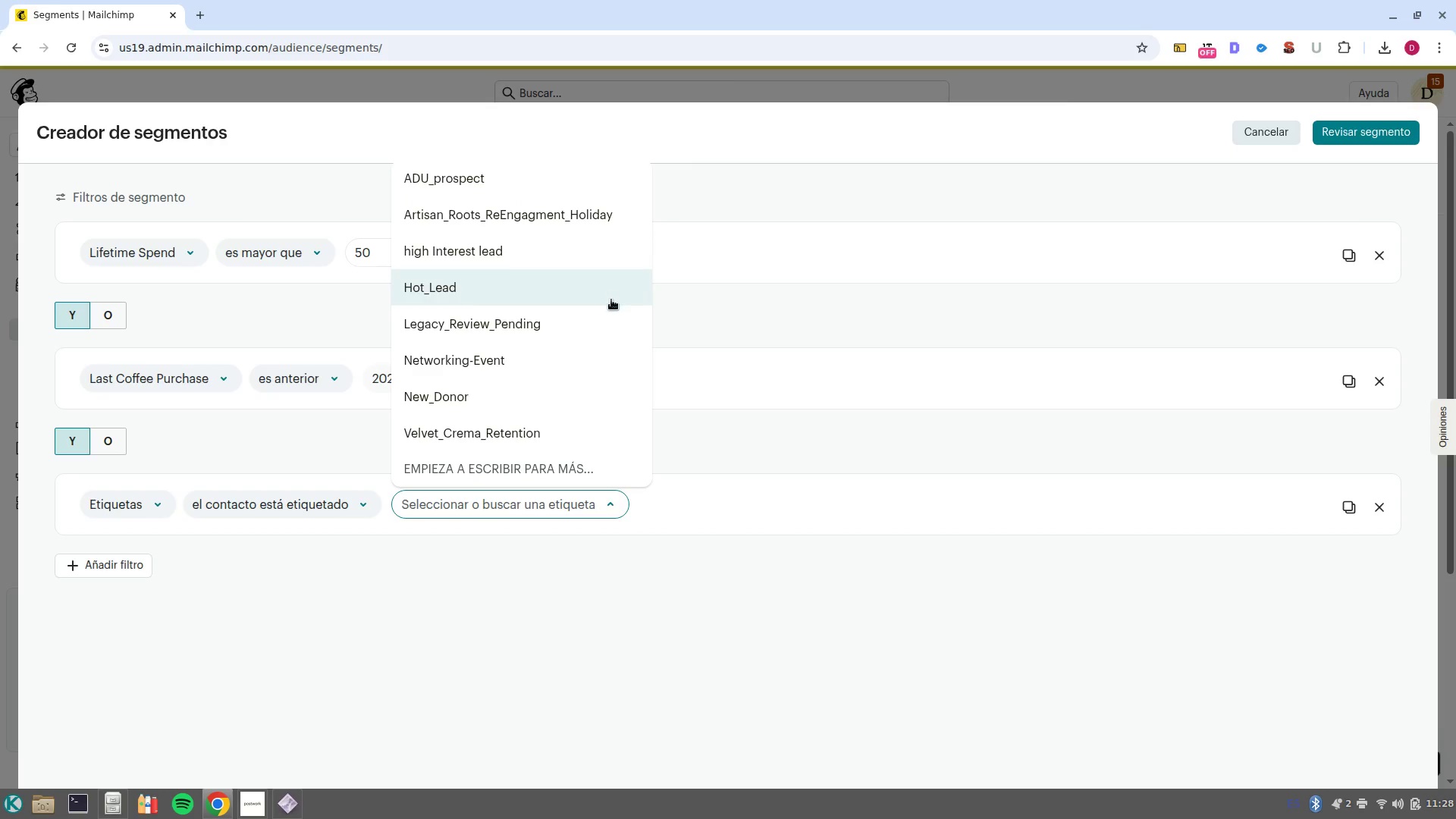 
left_click([614, 438])
 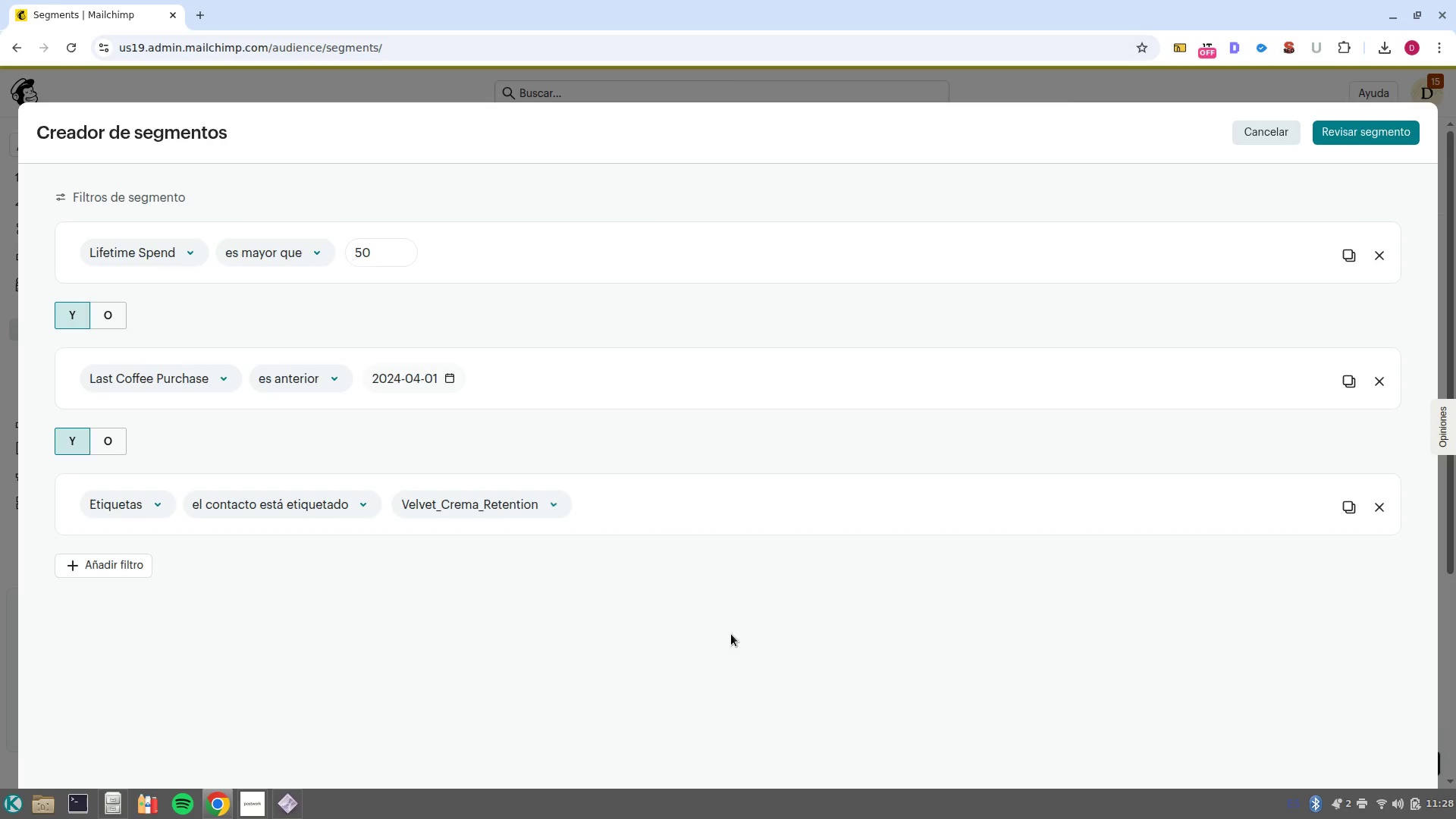 
left_click([731, 634])
 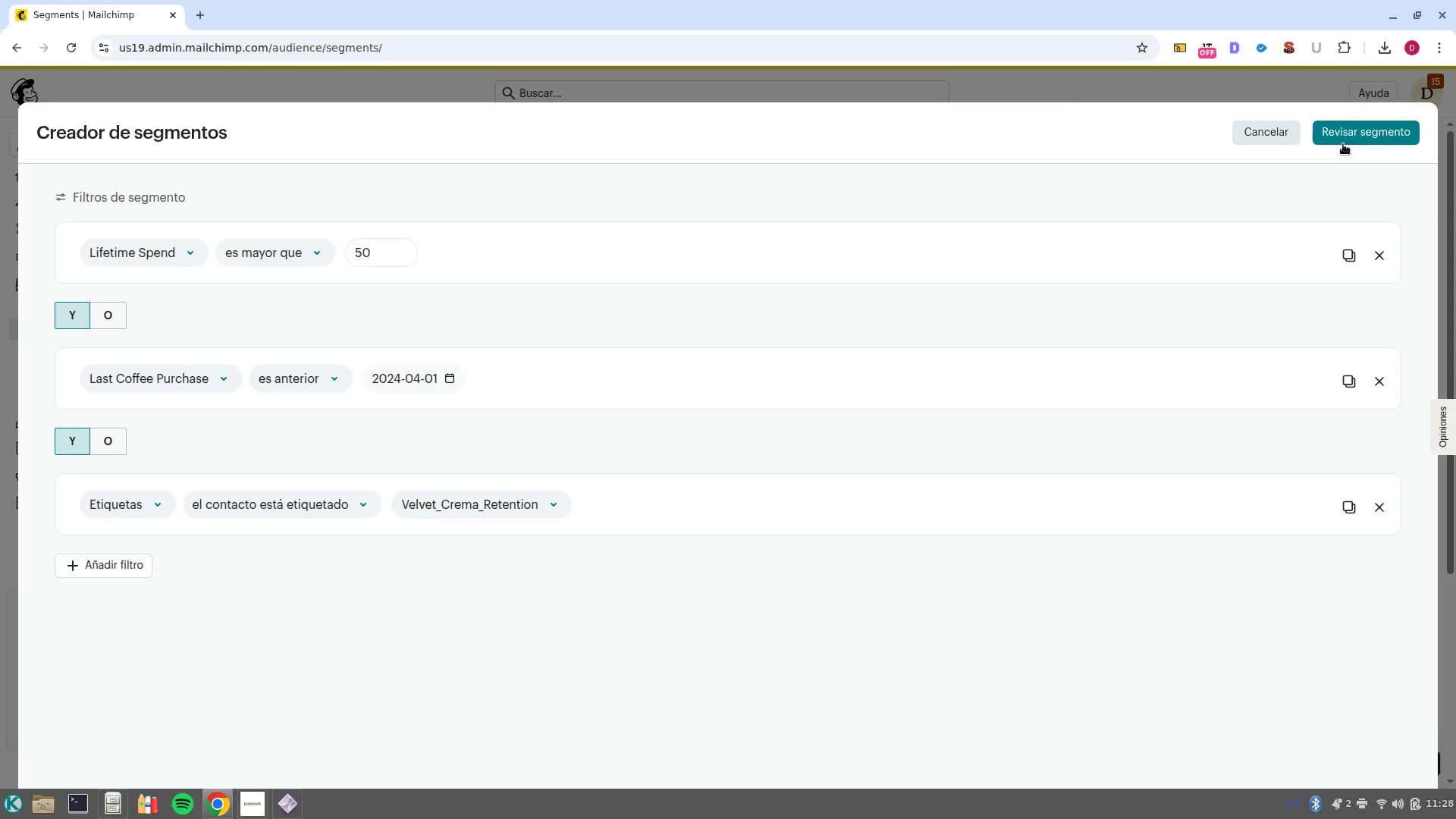 
left_click([1341, 133])
 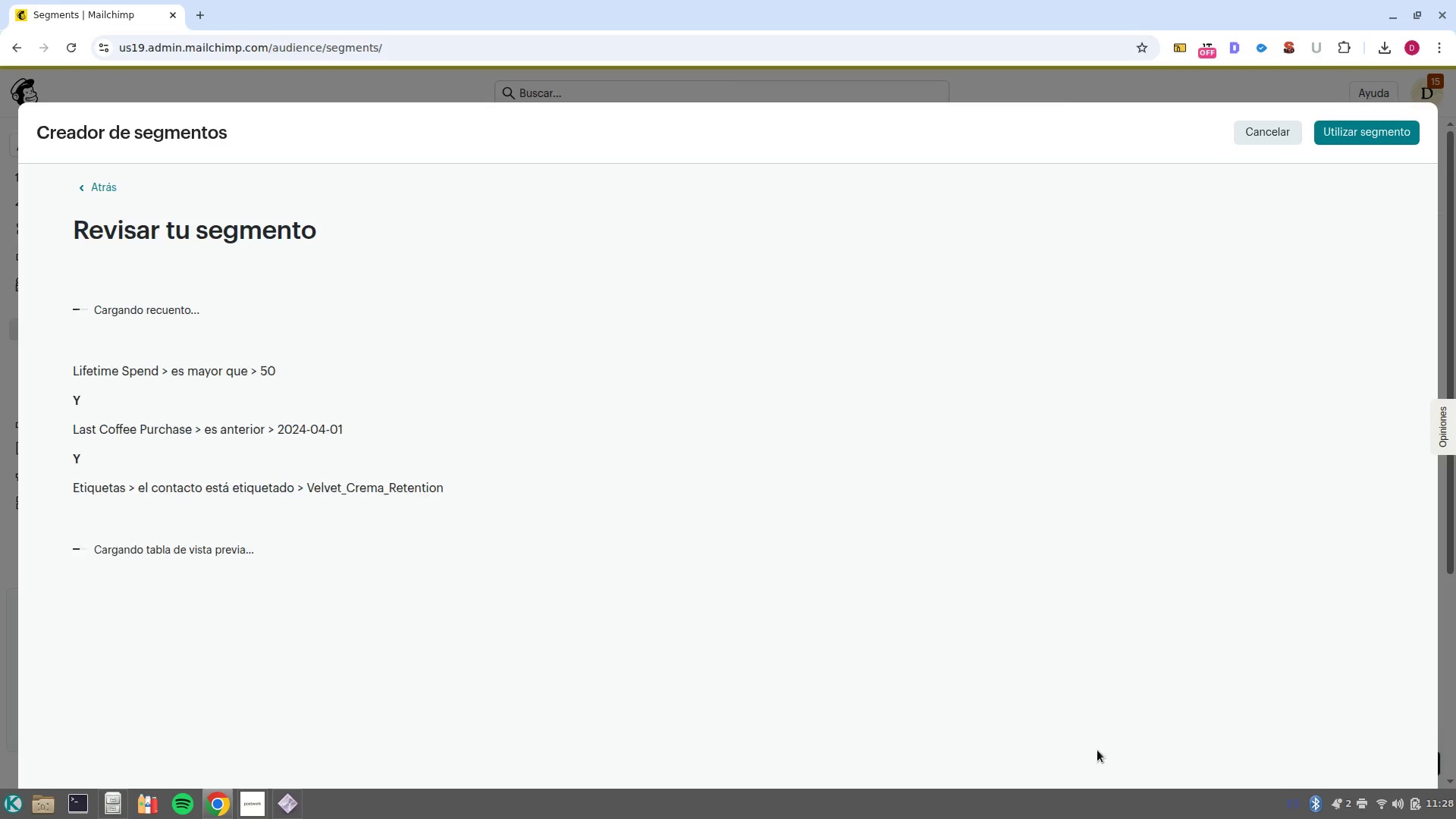 
mouse_move([964, 794])
 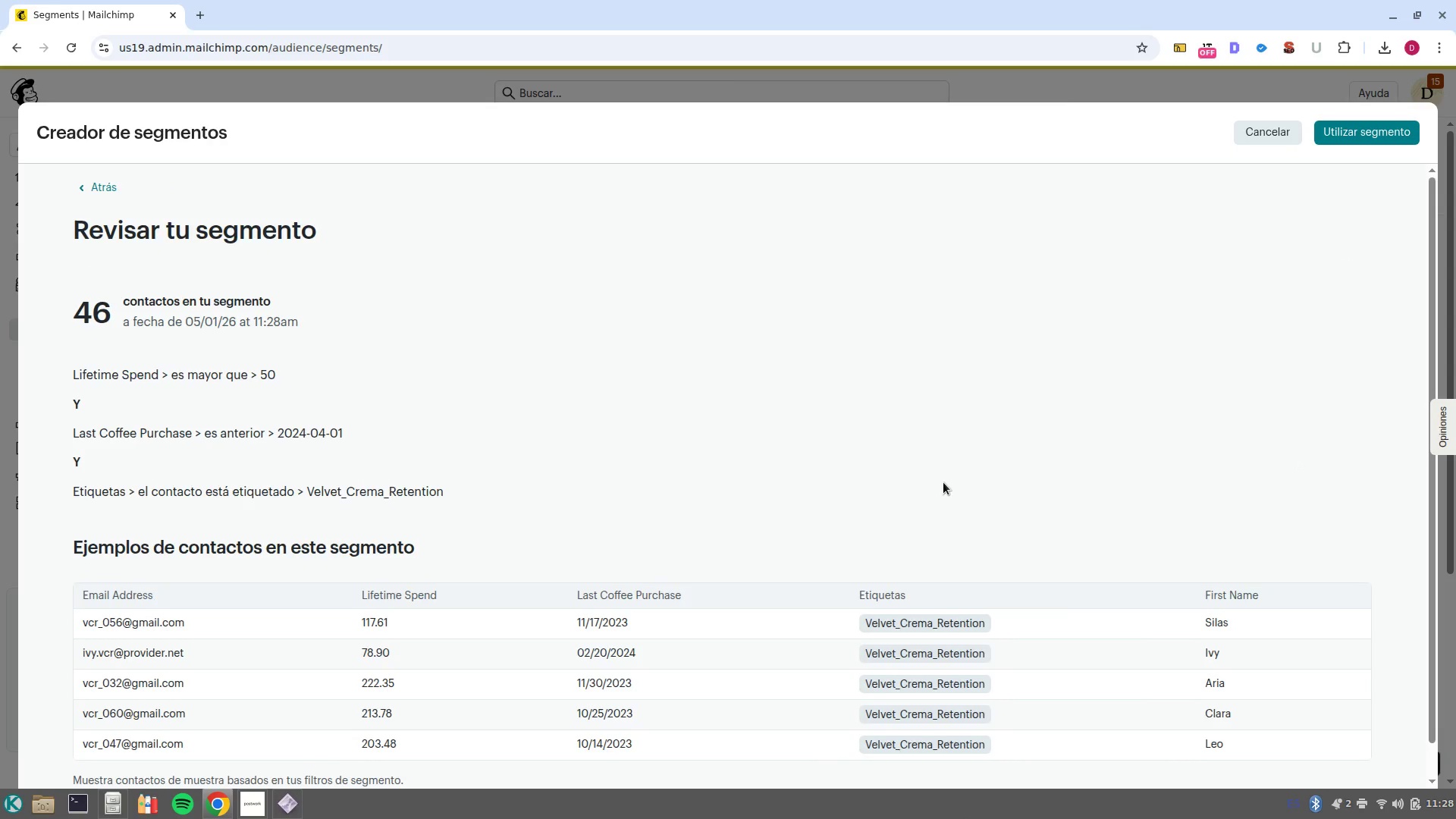 
scroll: coordinate [943, 482], scroll_direction: down, amount: 3.0
 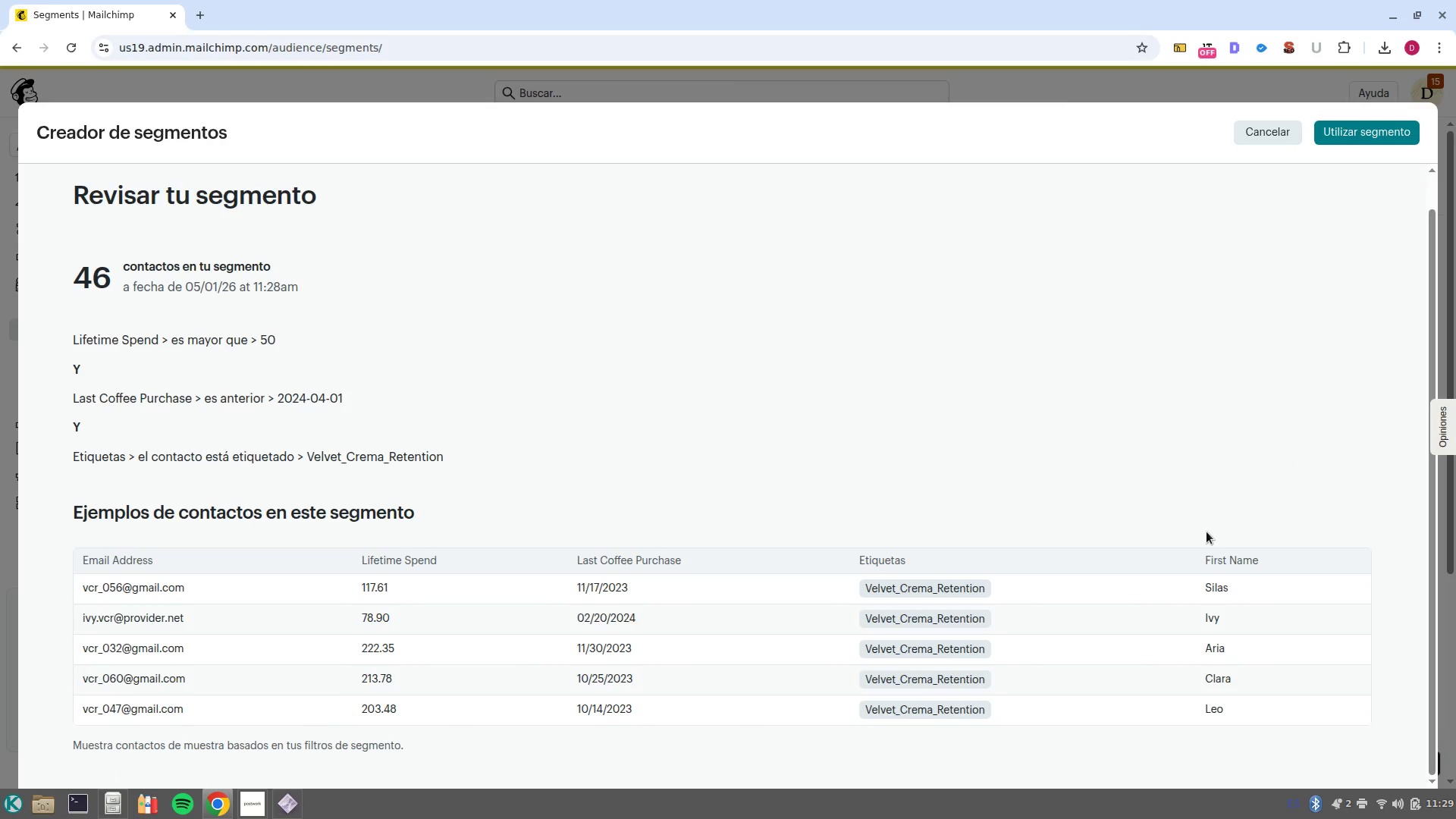 
key(PrintScreen)
 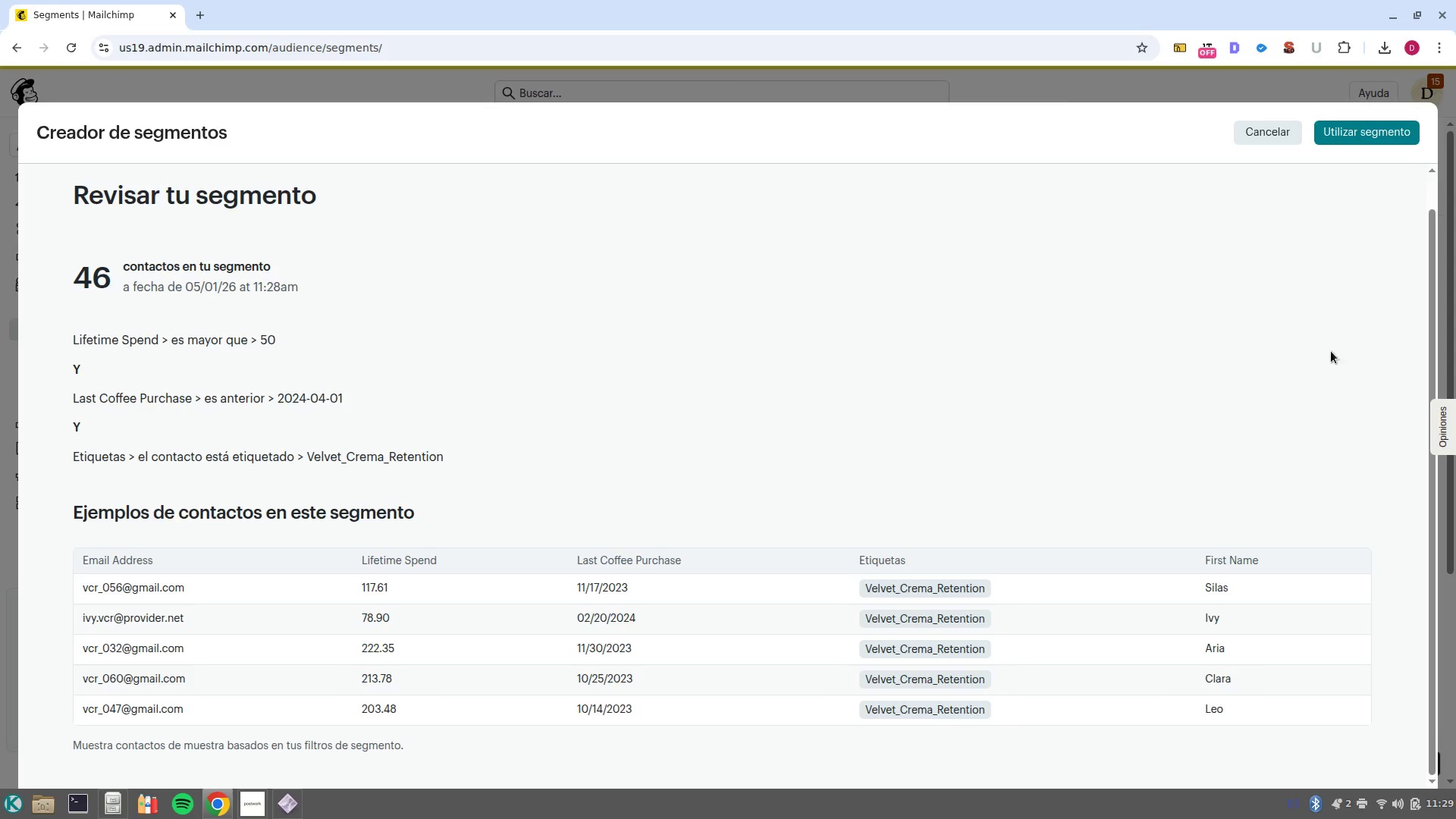 
left_click([1395, 137])
 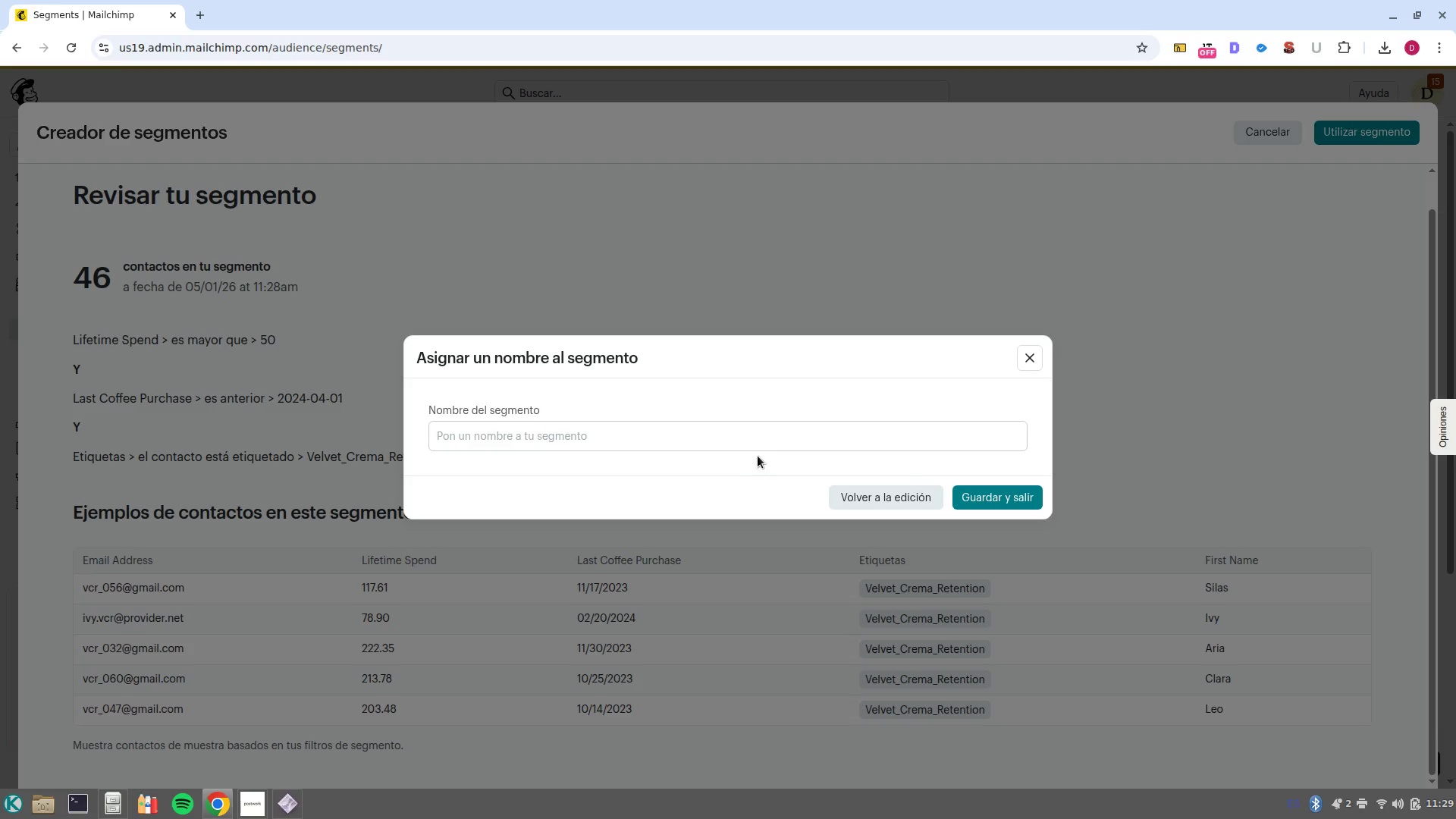 
double_click([758, 438])
 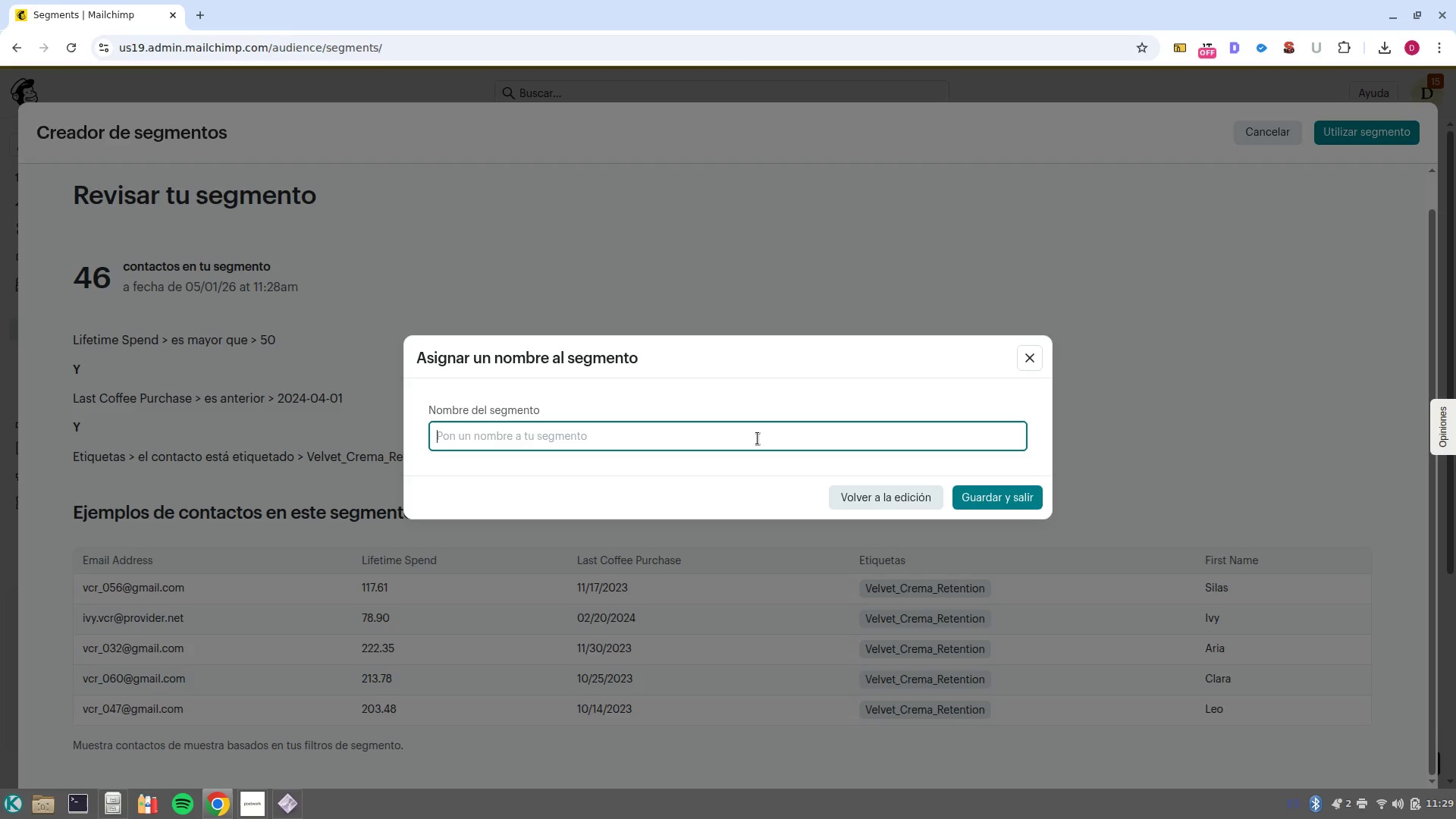 
left_click([758, 438])
 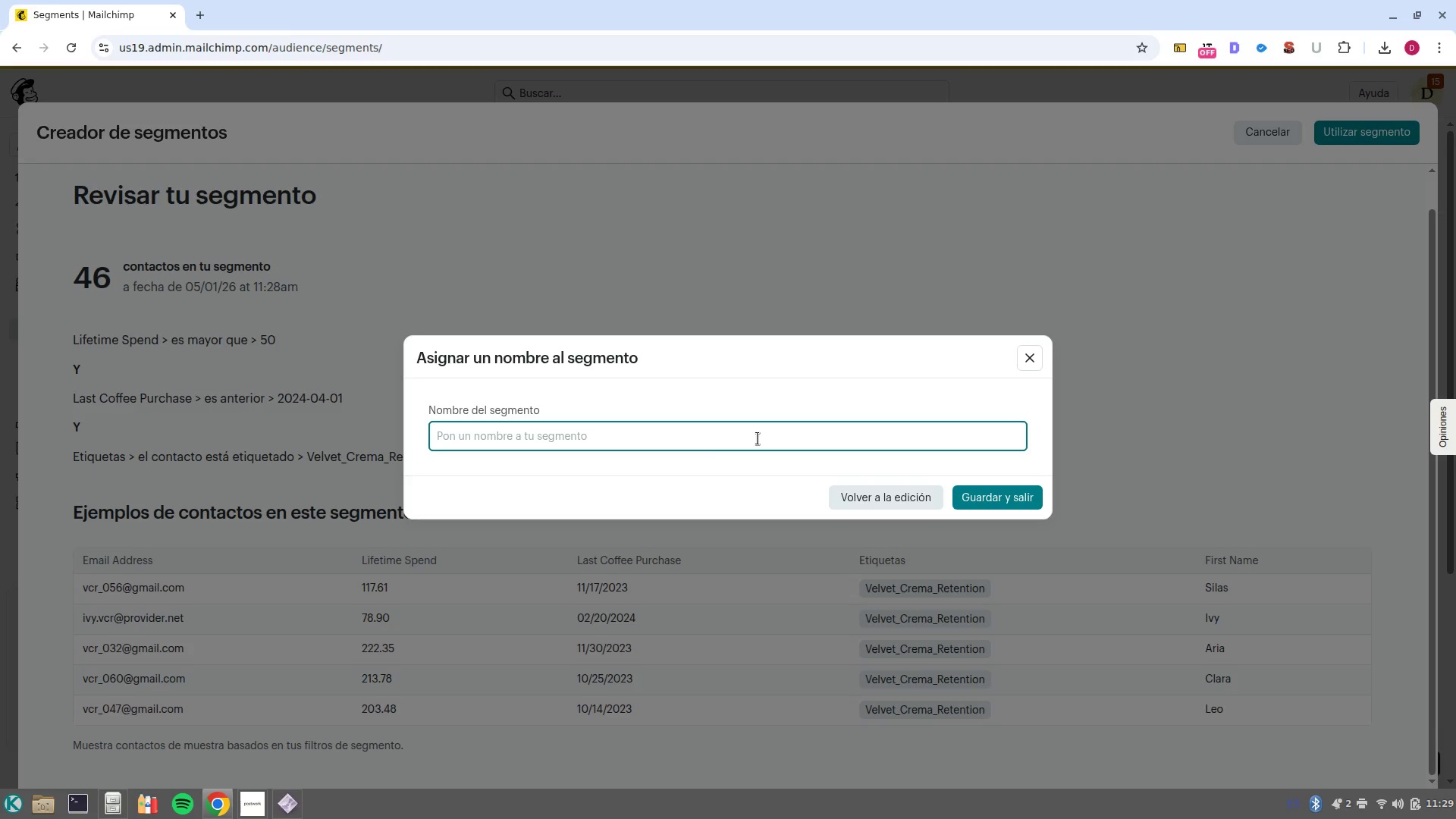 
wait(25.75)
 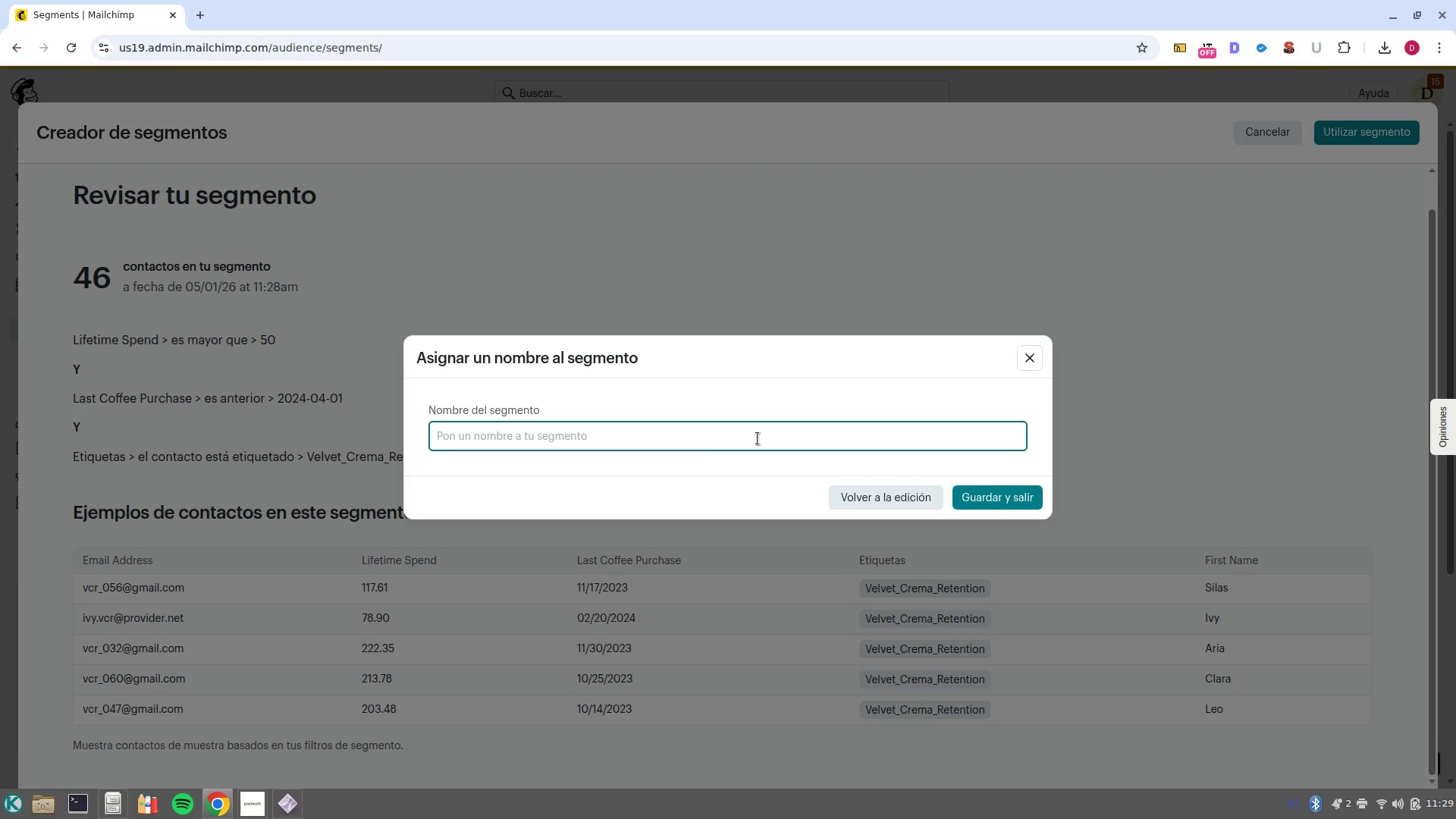 
type(High value lapsed buyers)
 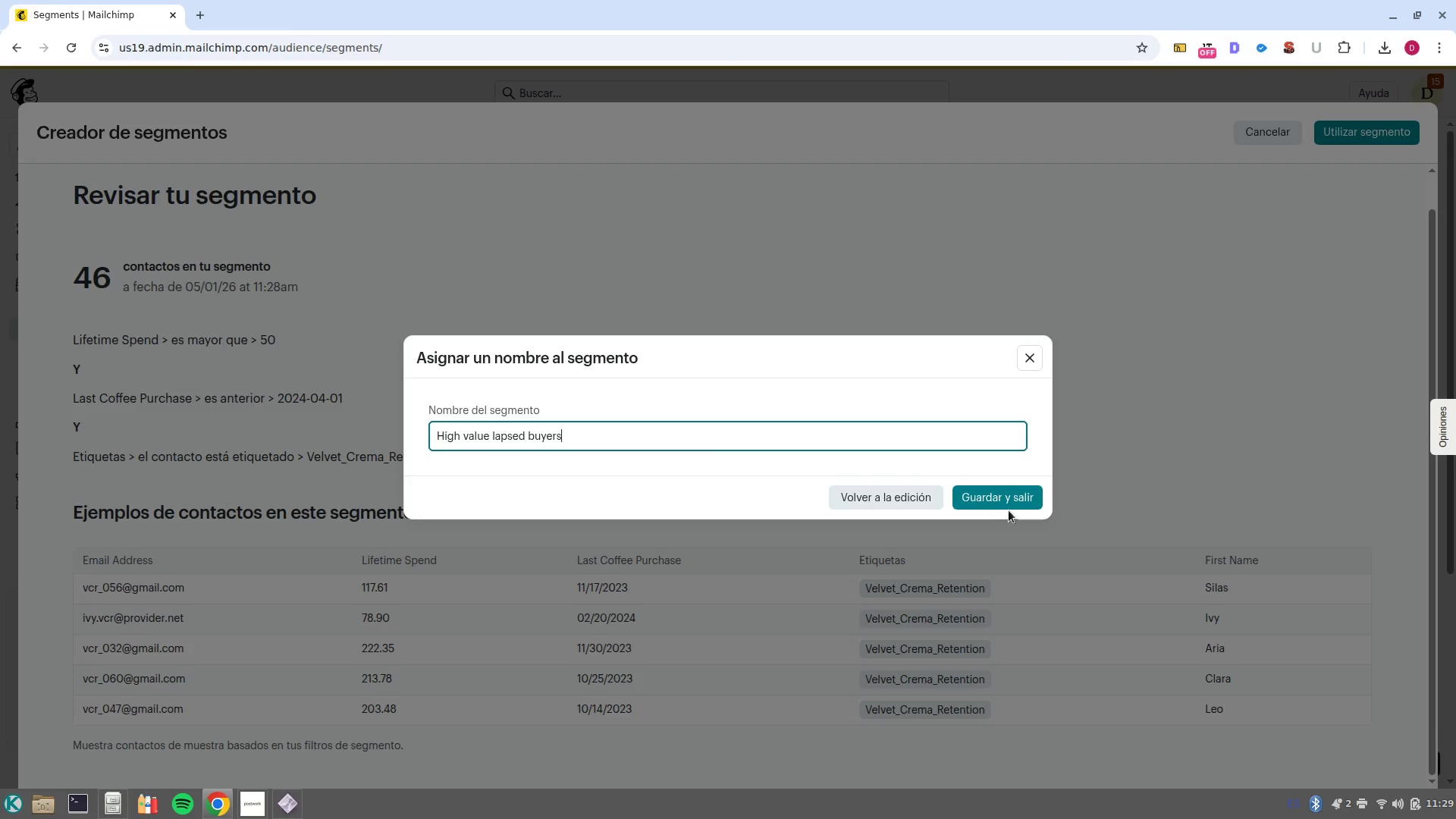 
left_click([1000, 504])
 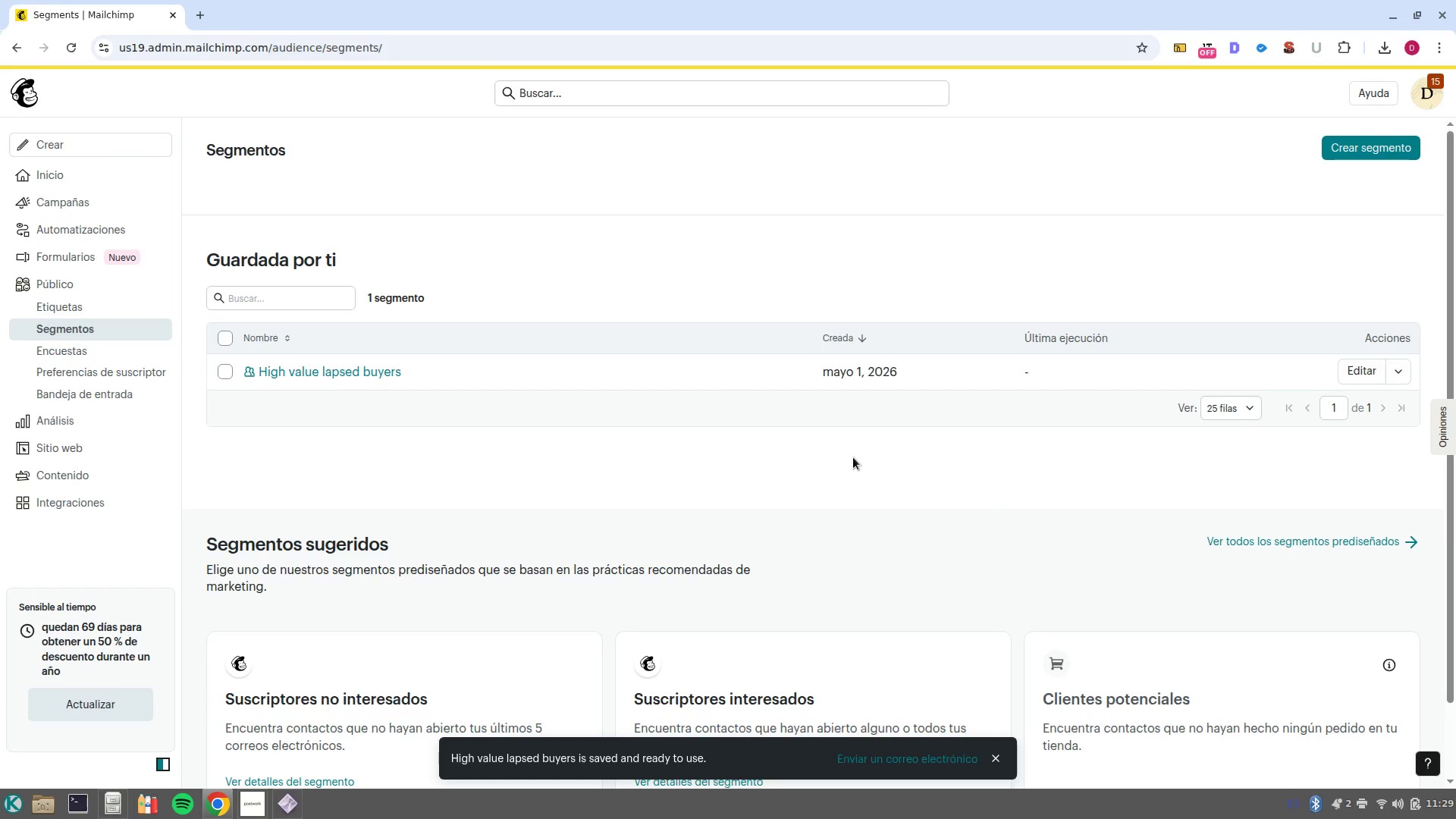 
wait(8.16)
 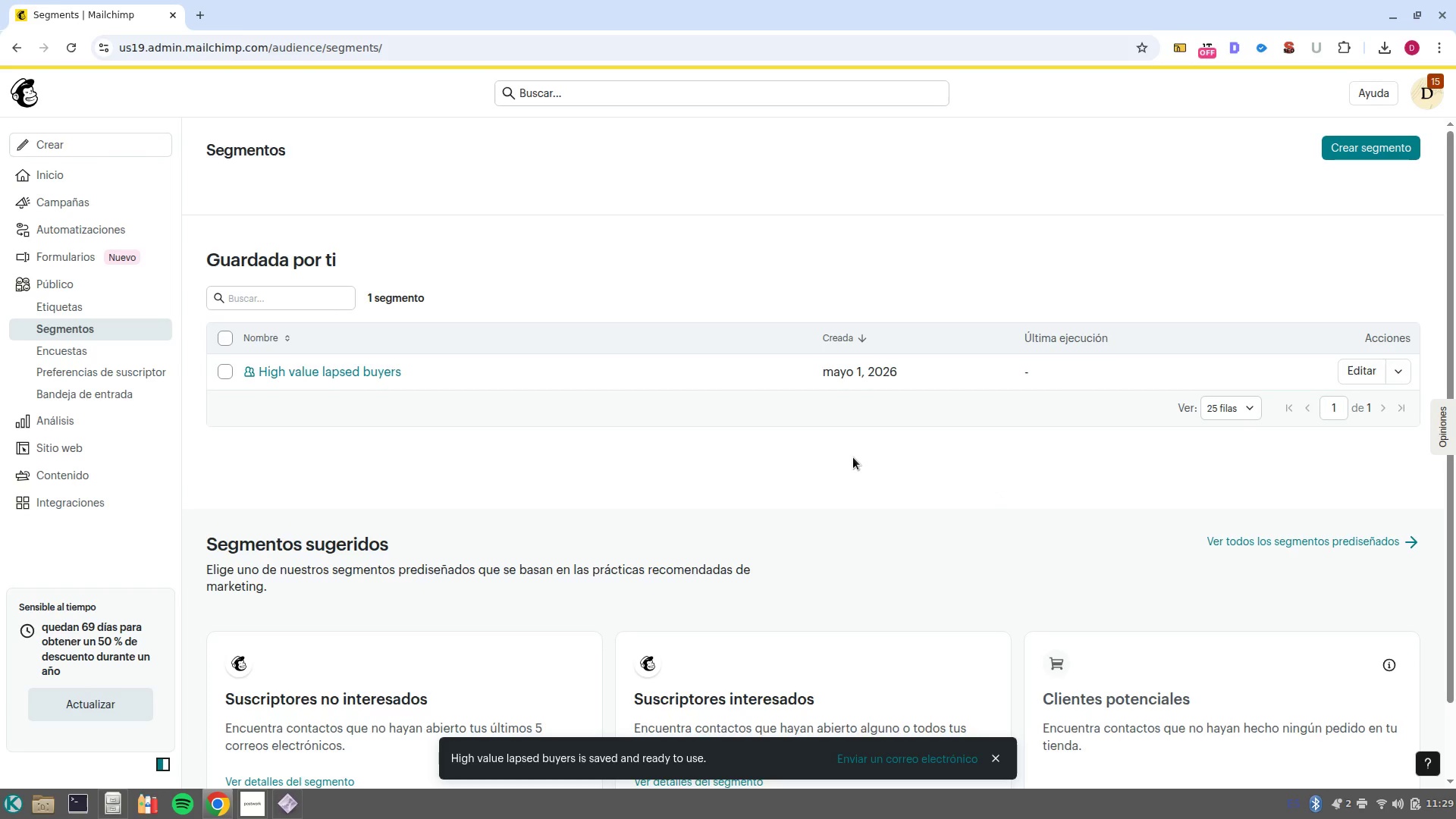 
left_click([120, 199])
 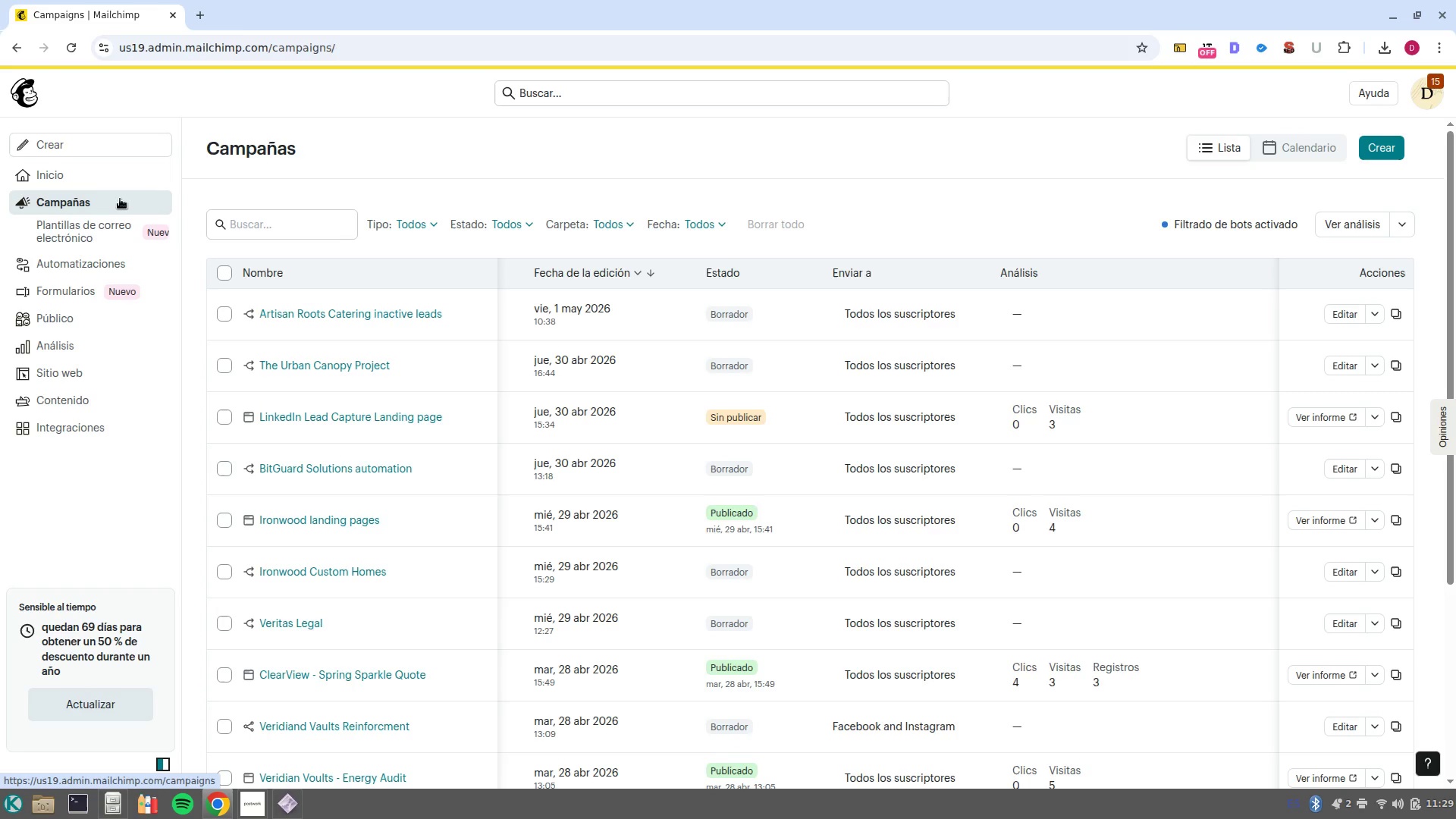 
wait(14.21)
 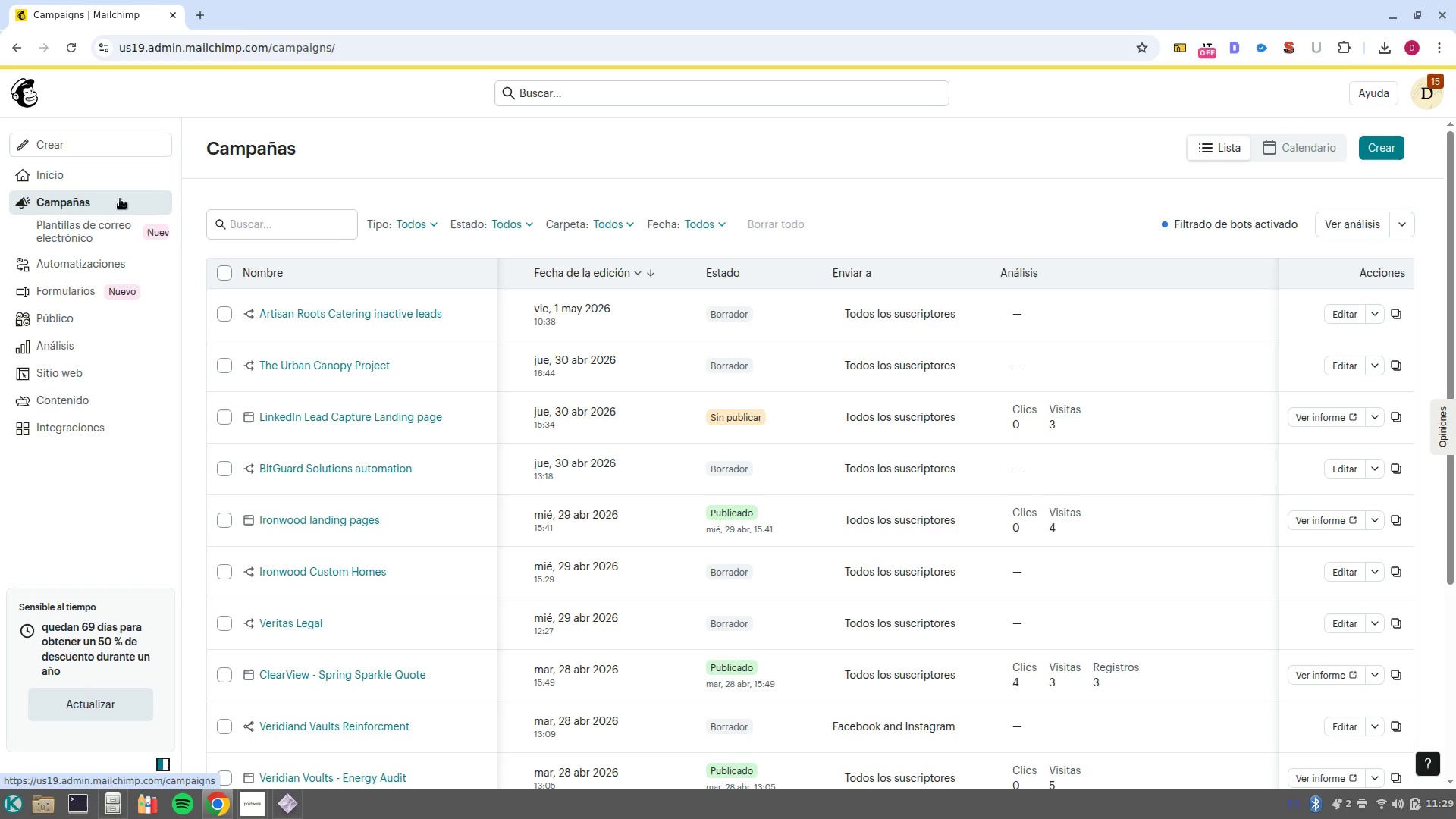 
left_click([1382, 151])
 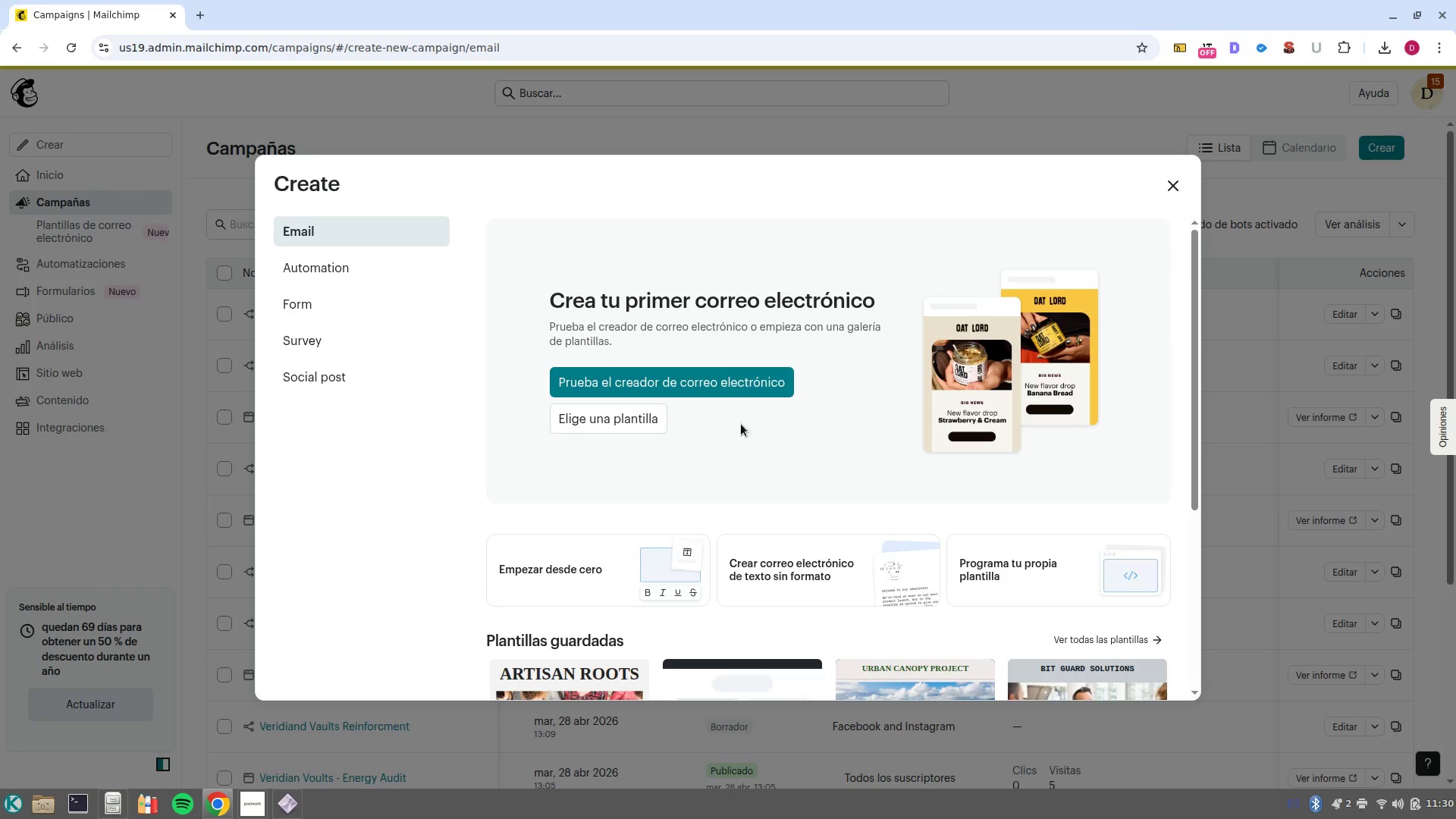 
left_click([620, 422])
 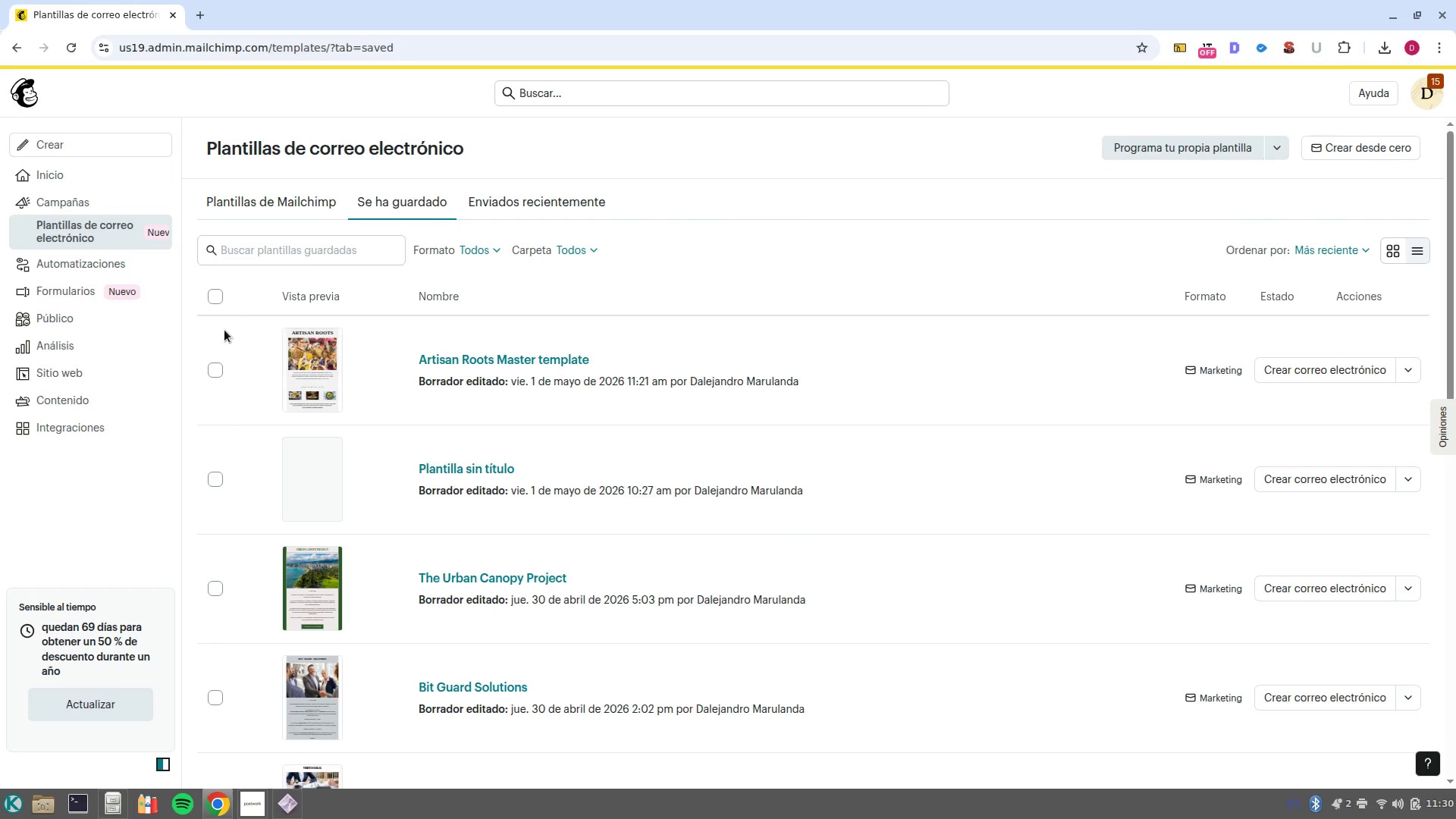 
left_click([293, 206])
 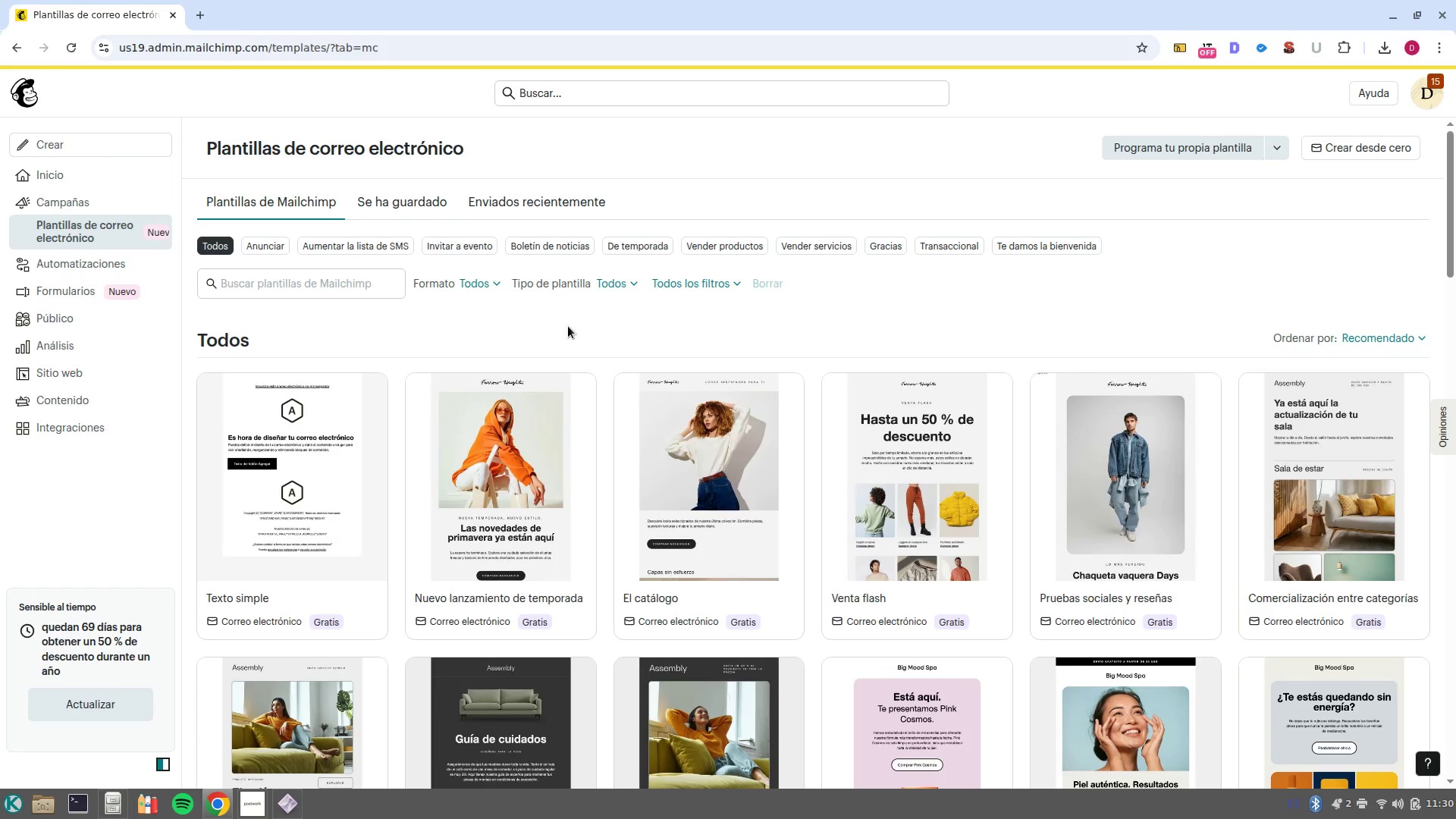 
wait(16.54)
 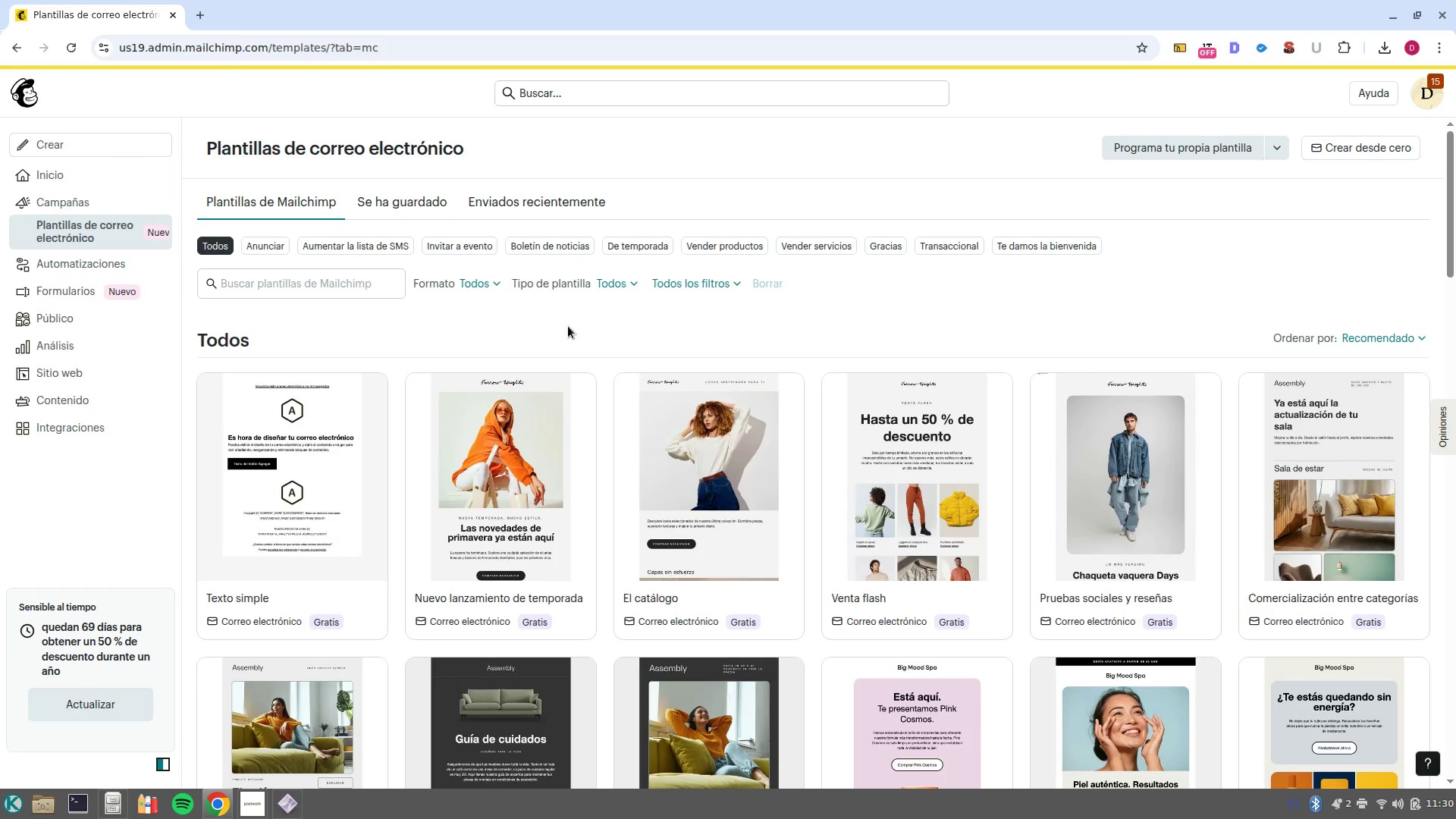 
left_click([743, 504])
 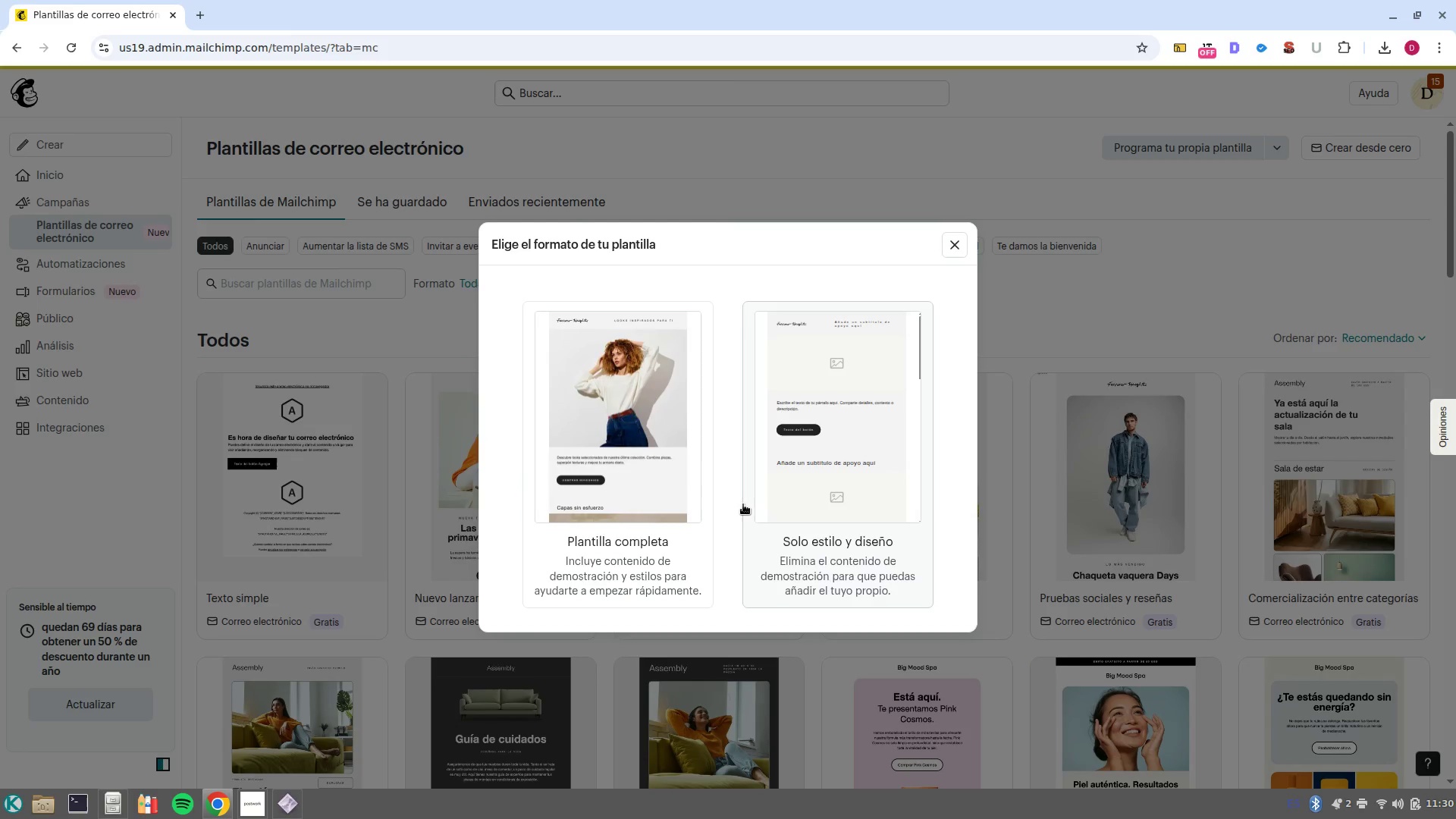 
wait(13.68)
 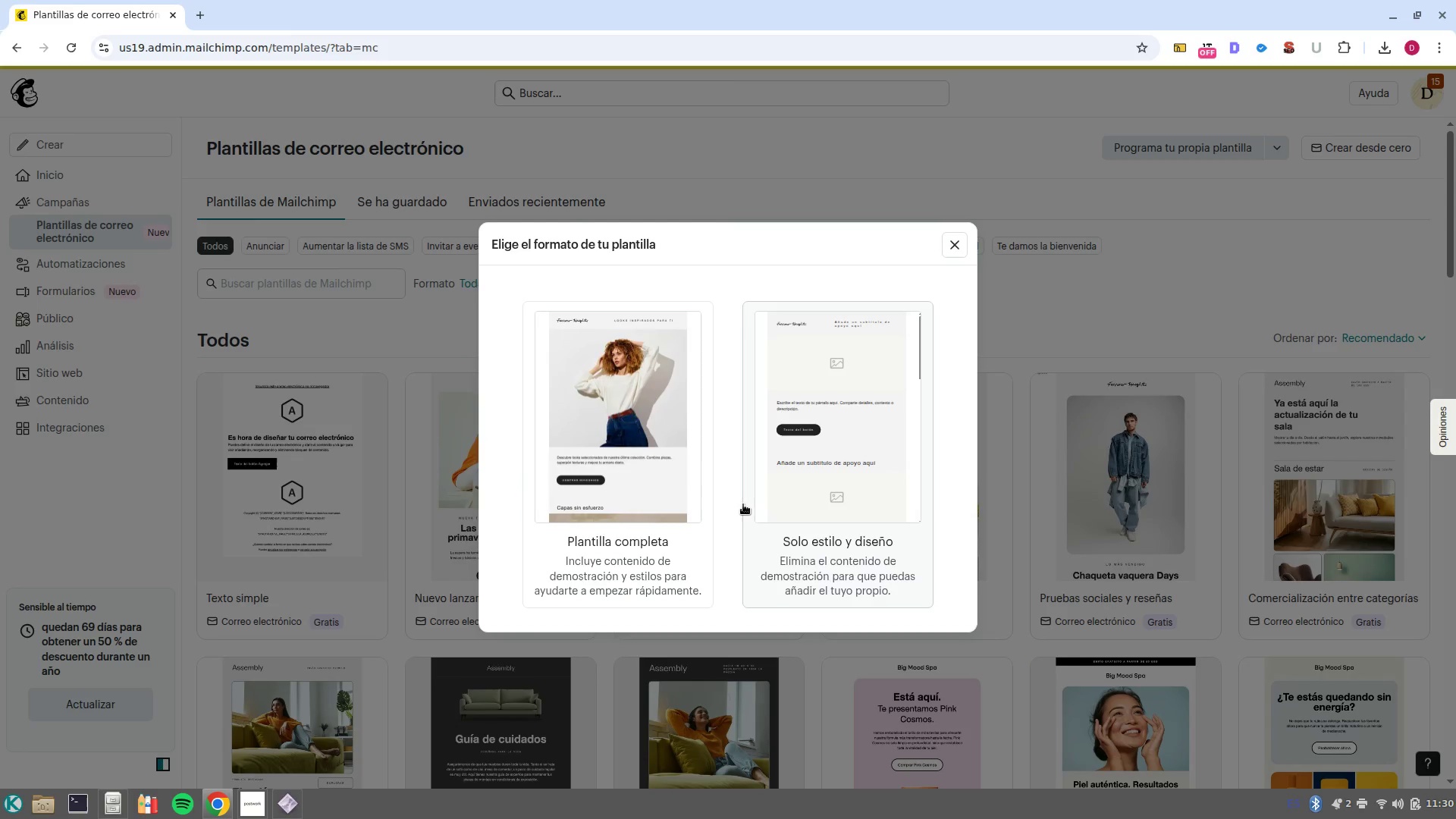 
left_click([823, 423])
 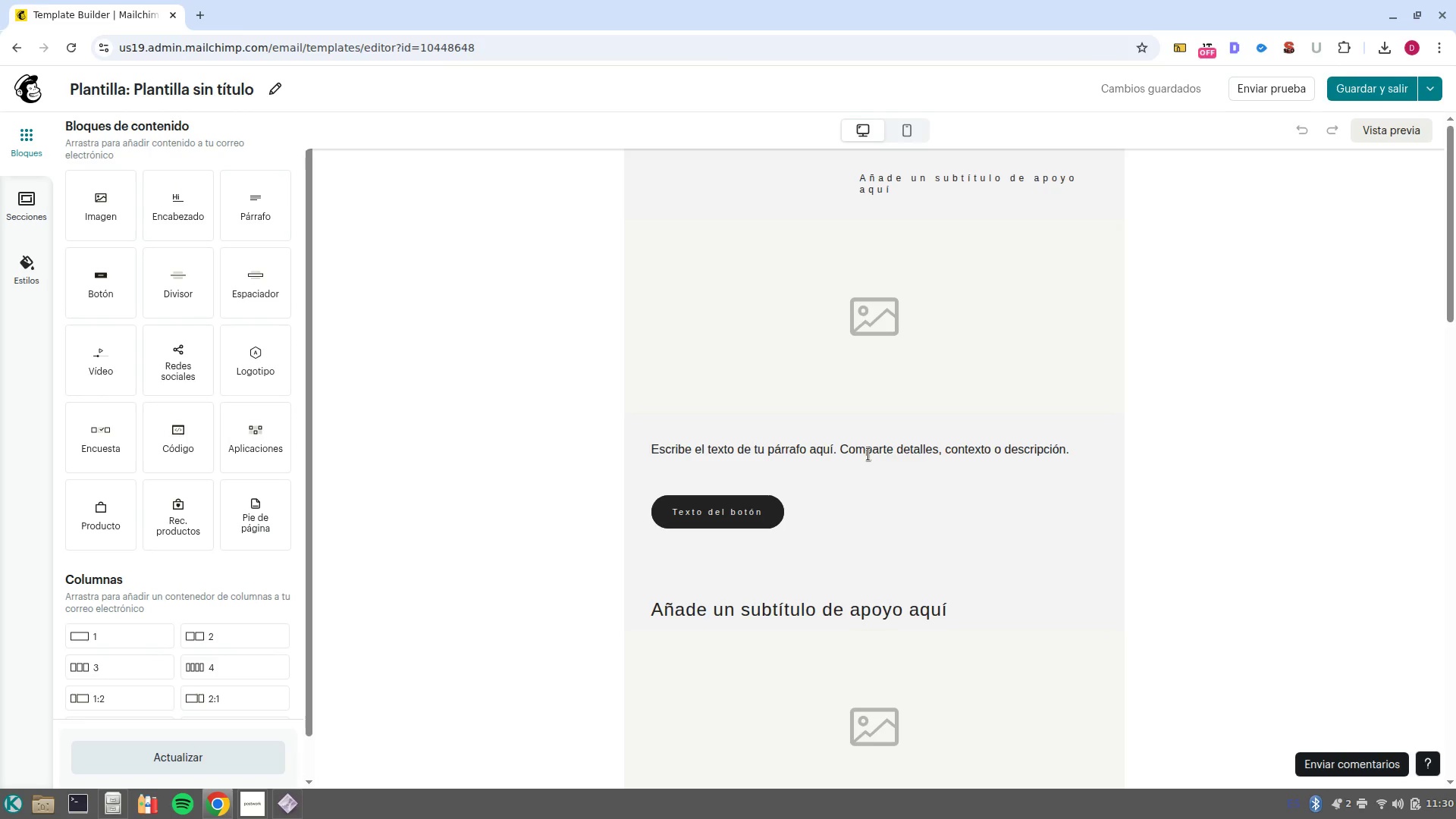 
wait(14.66)
 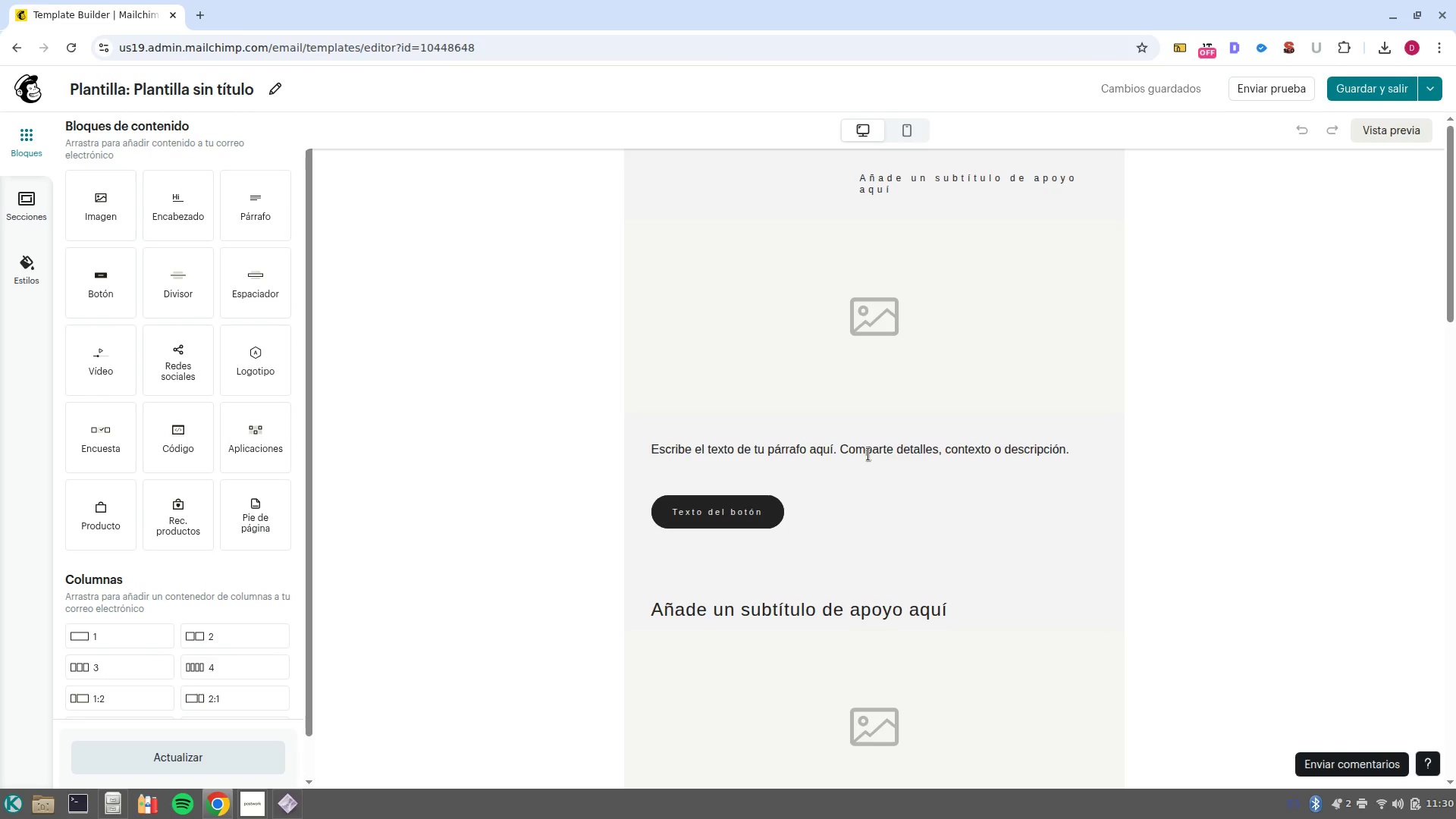 
left_click([20, 49])
 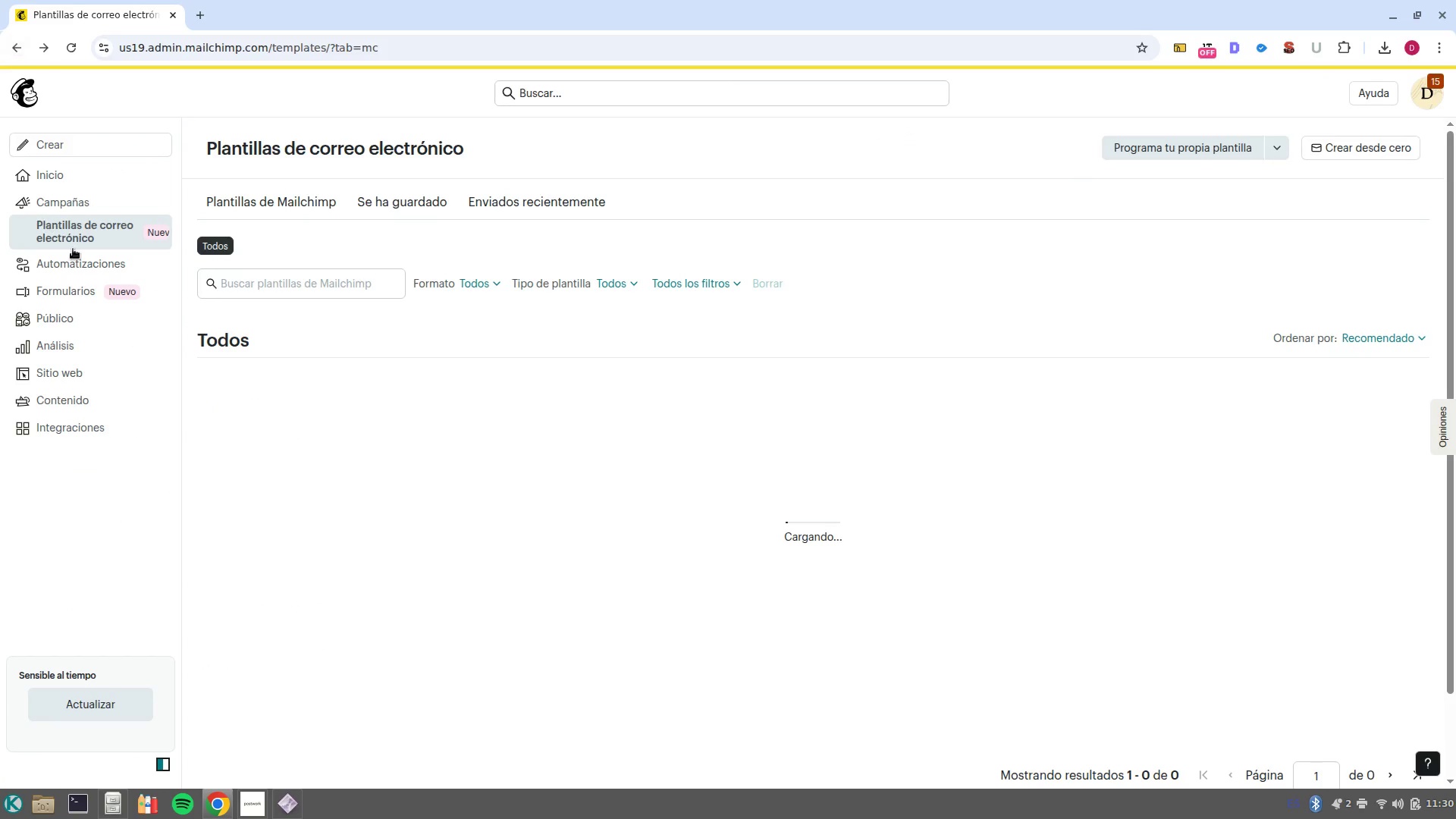 
left_click([99, 197])
 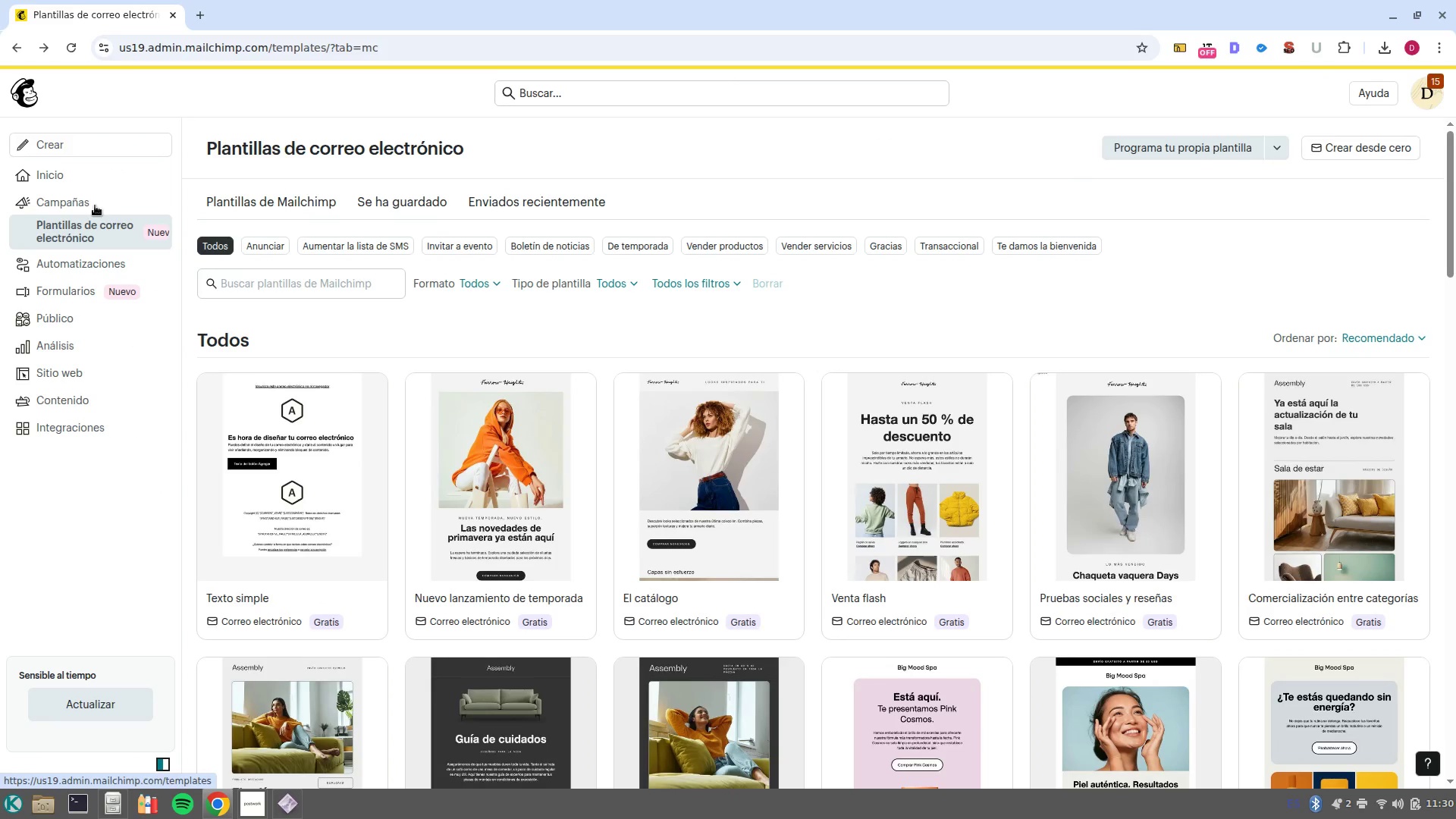 
left_click([67, 203])
 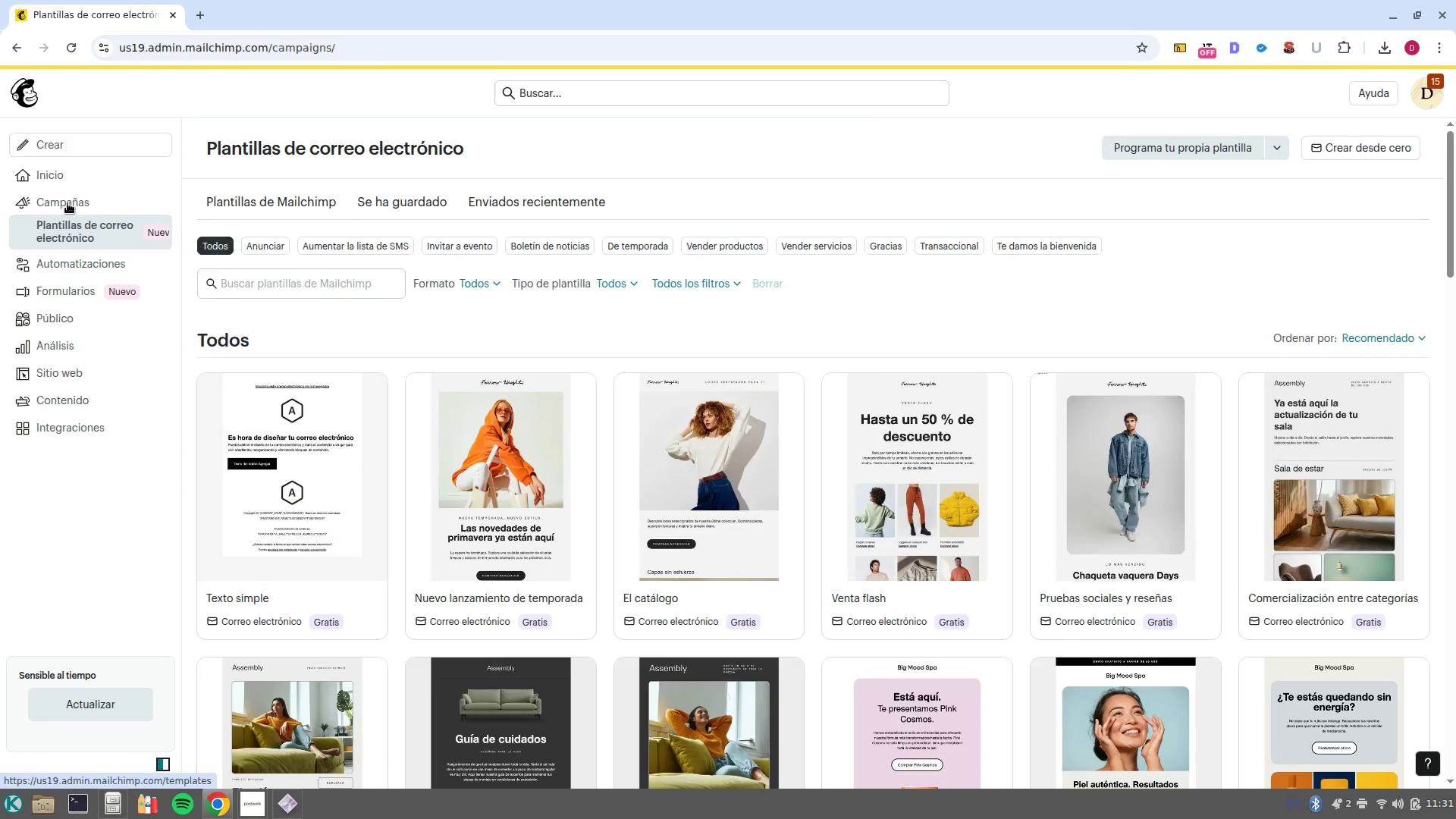 
left_click([67, 145])
 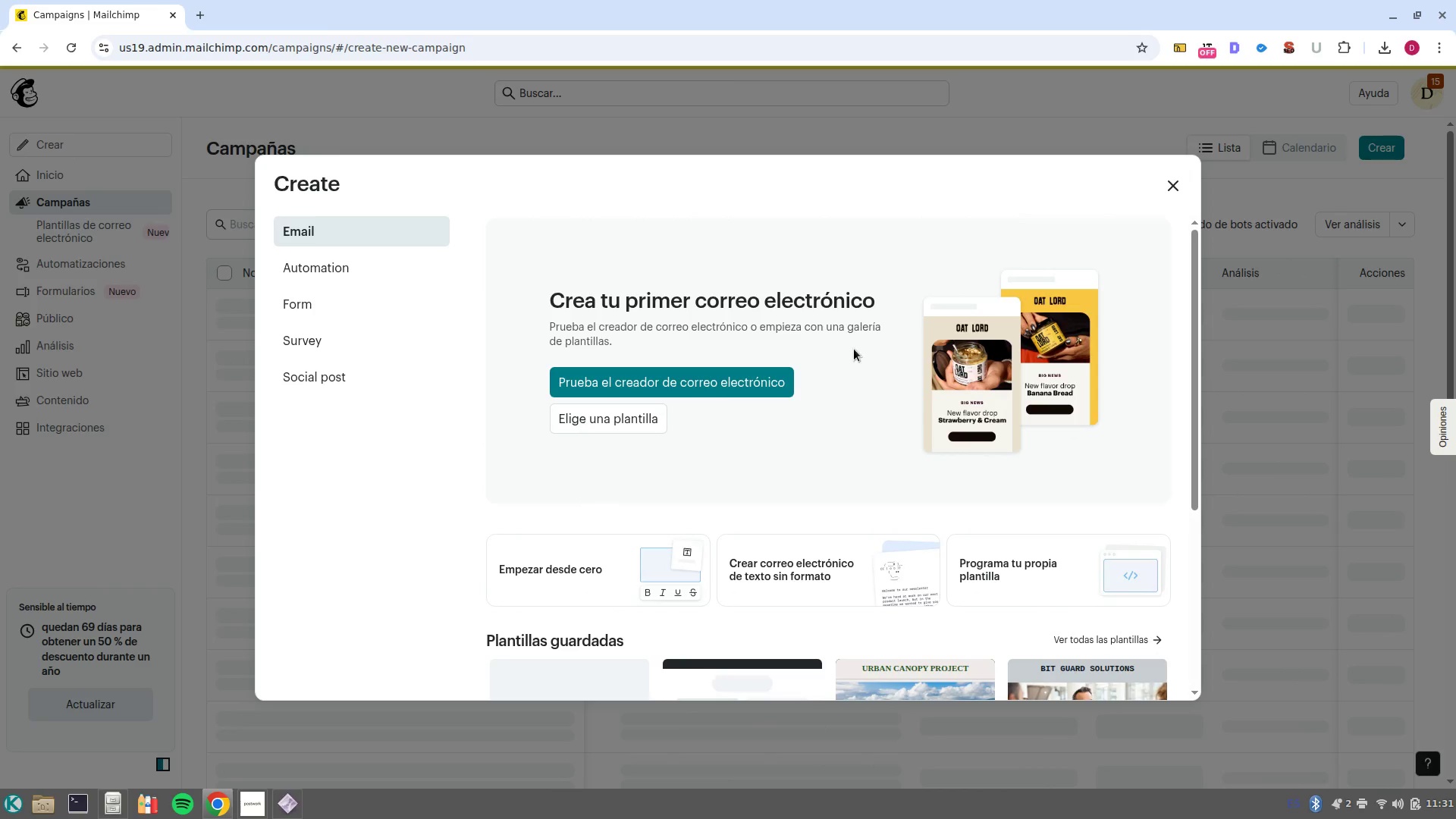 
scroll: coordinate [887, 418], scroll_direction: down, amount: 3.0
 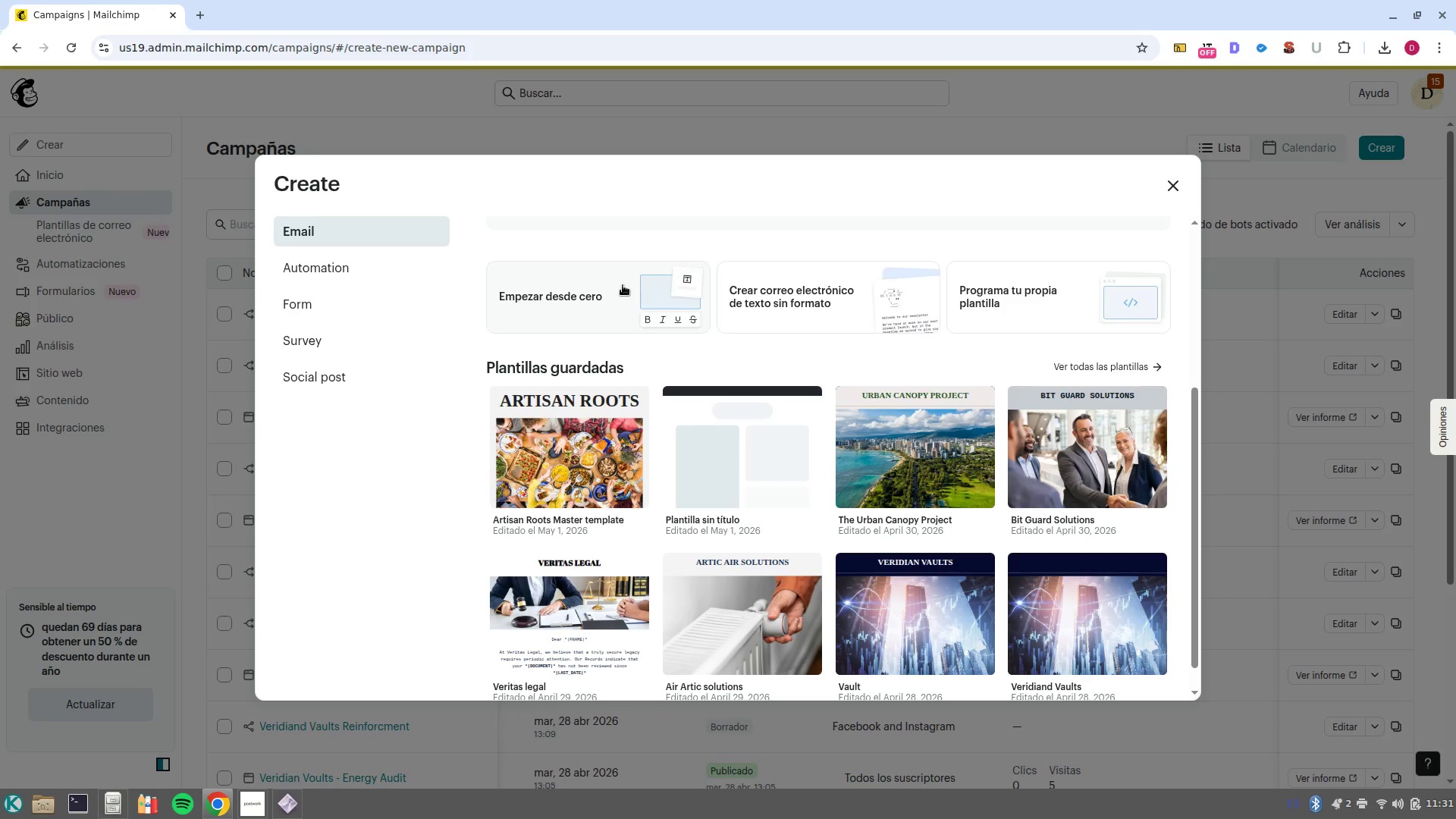 
left_click([329, 251])
 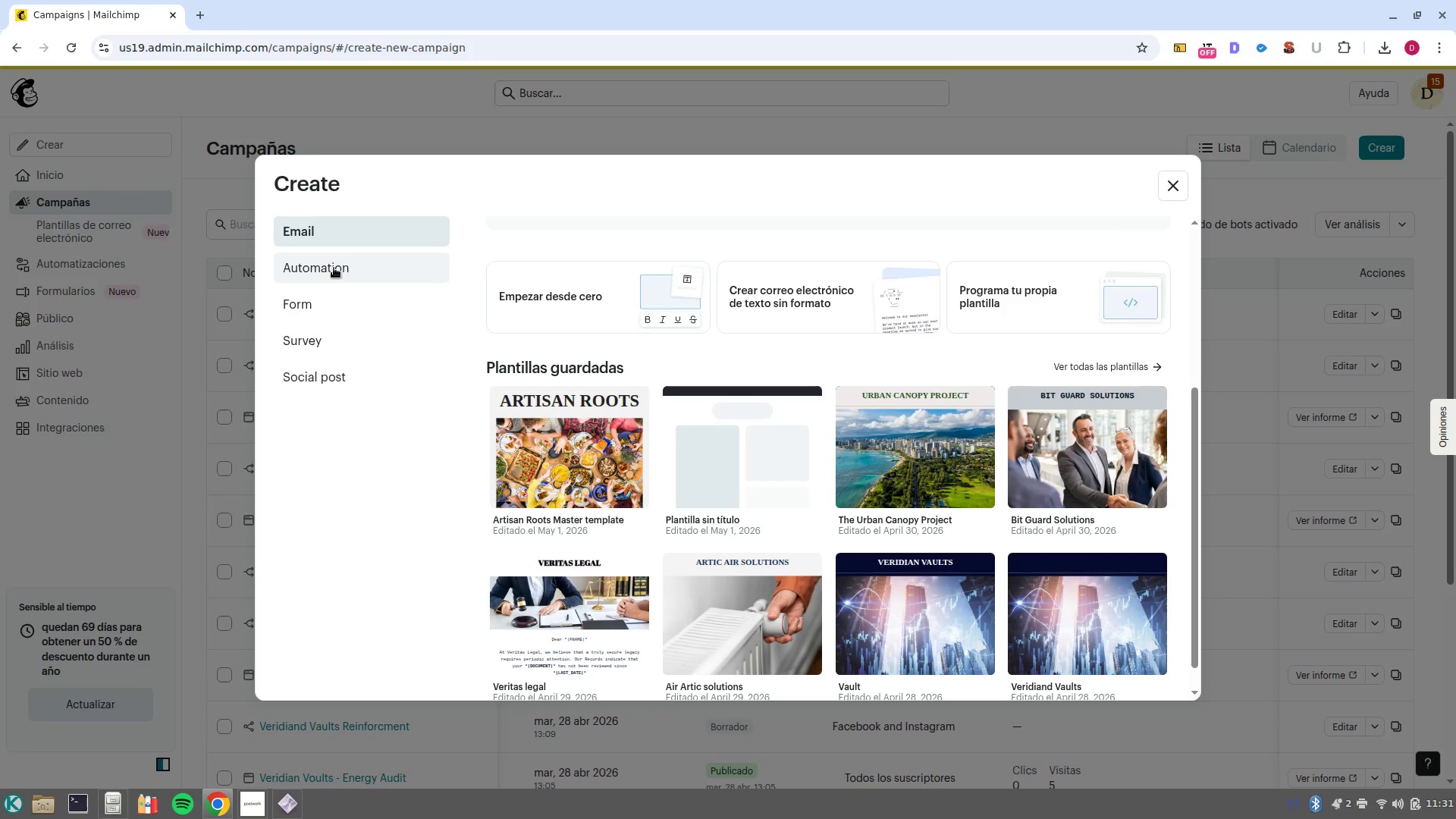 
left_click([334, 268])
 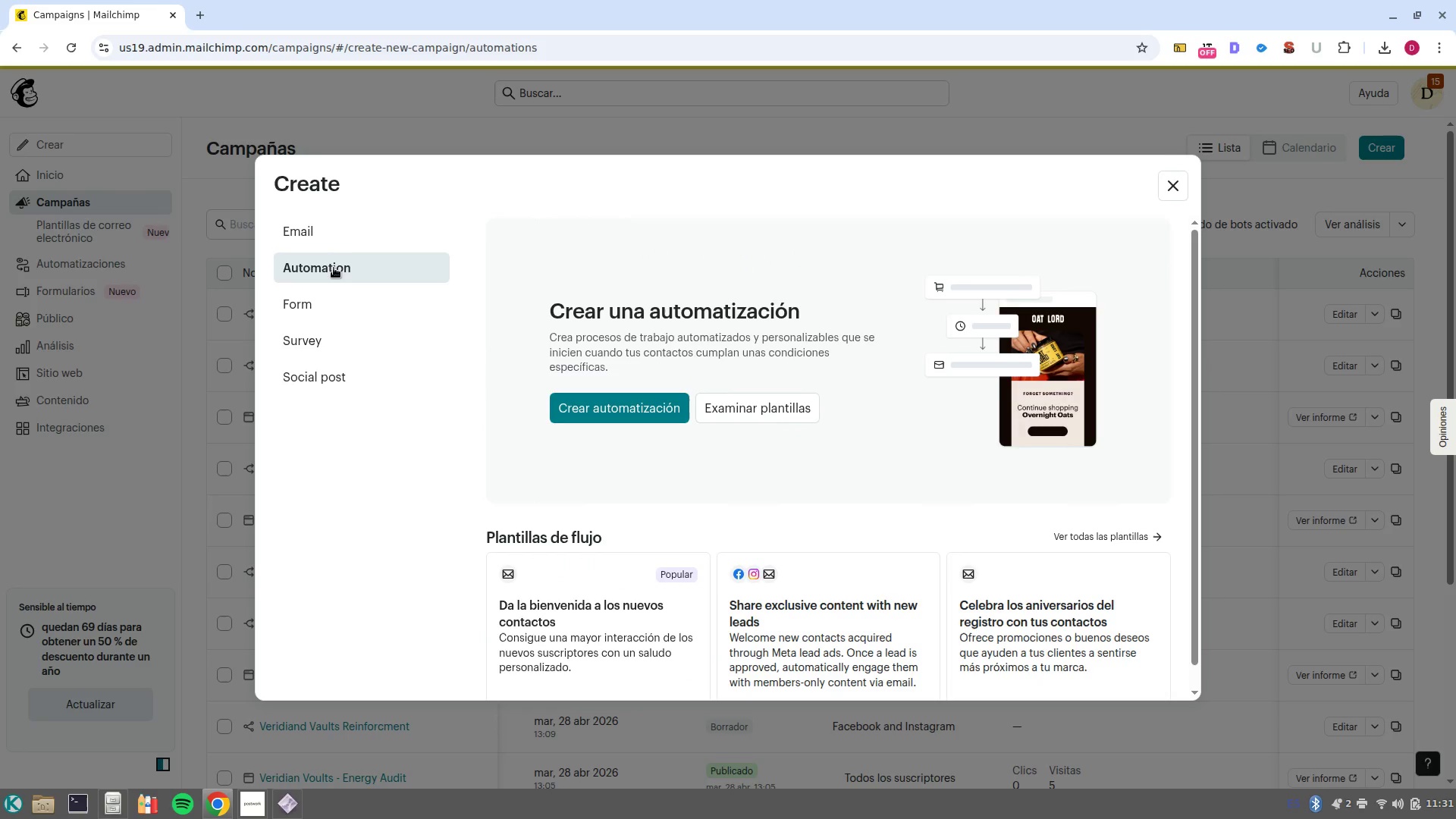 
left_click([348, 240])
 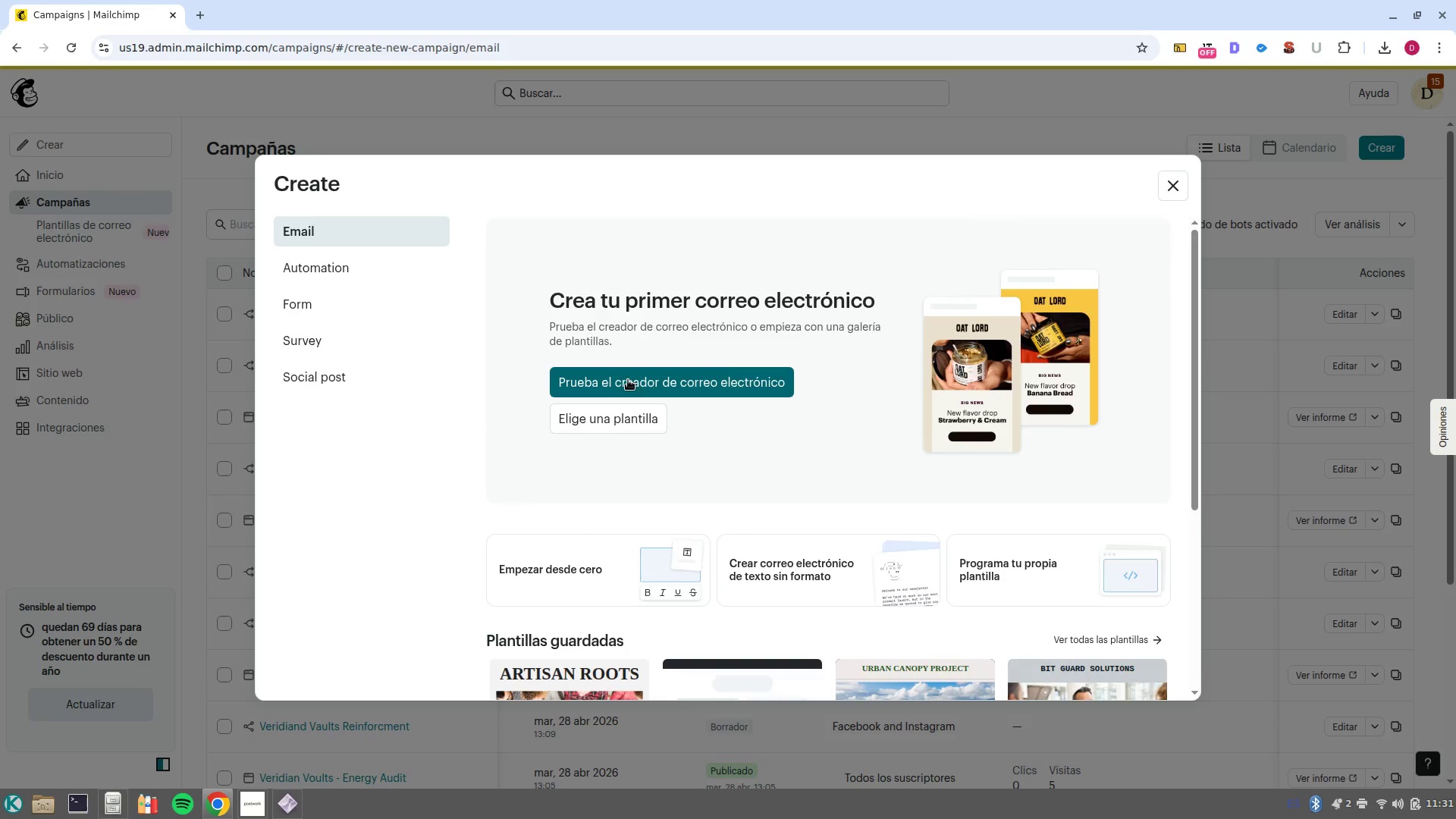 
left_click([708, 396])
 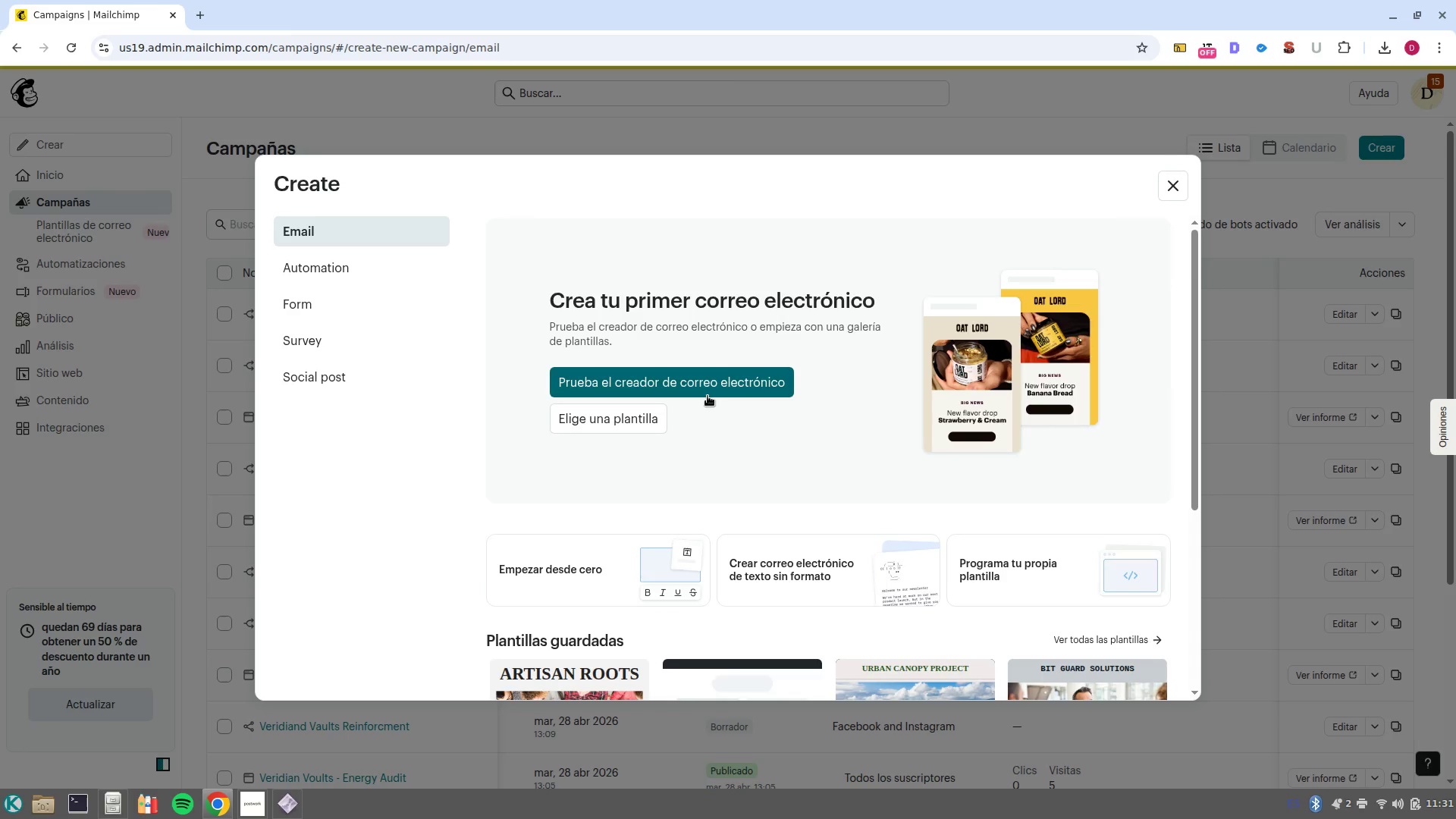 
left_click([707, 396])
 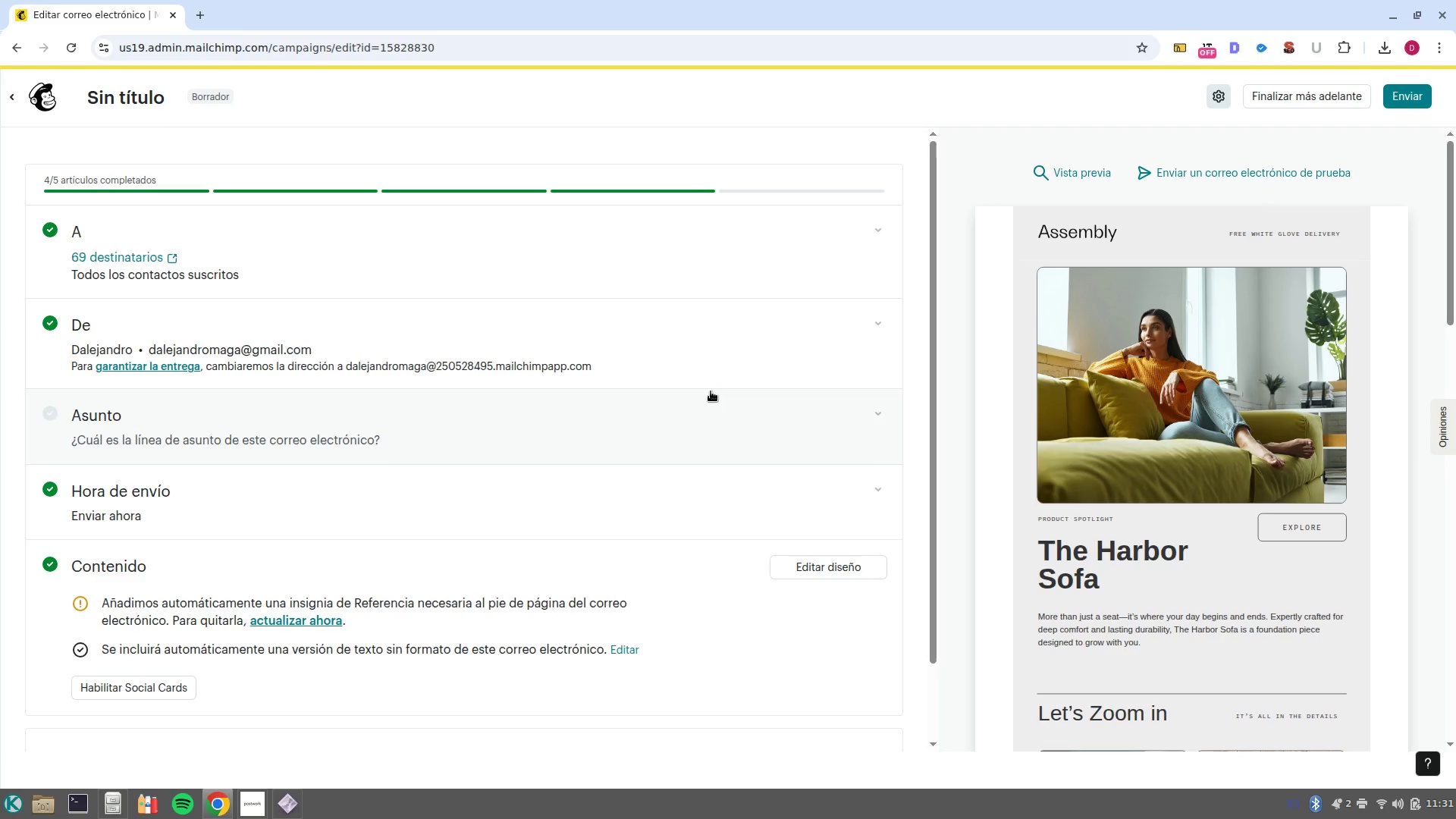 
wait(15.59)
 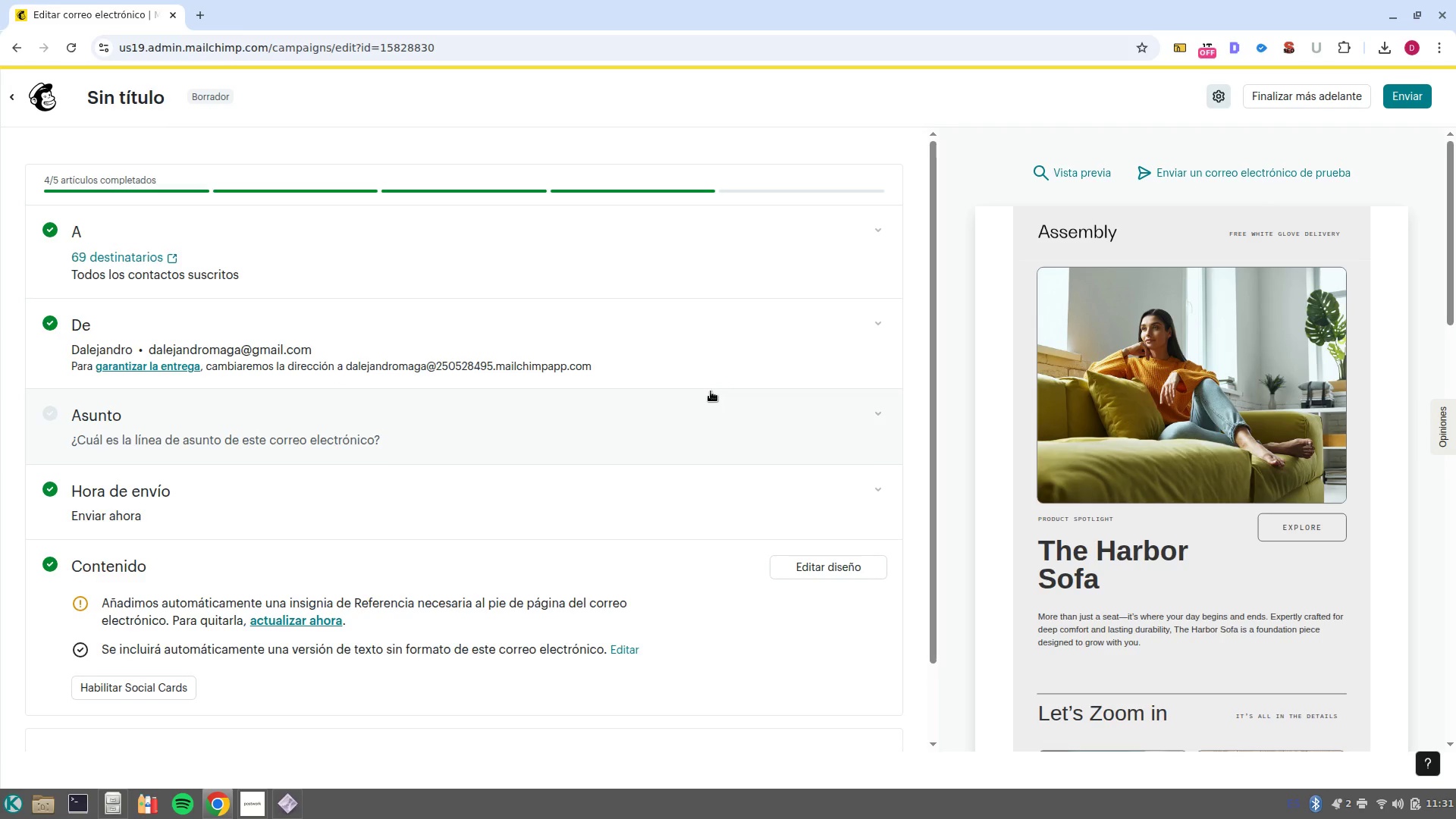 
scroll: coordinate [360, 473], scroll_direction: down, amount: 4.0
 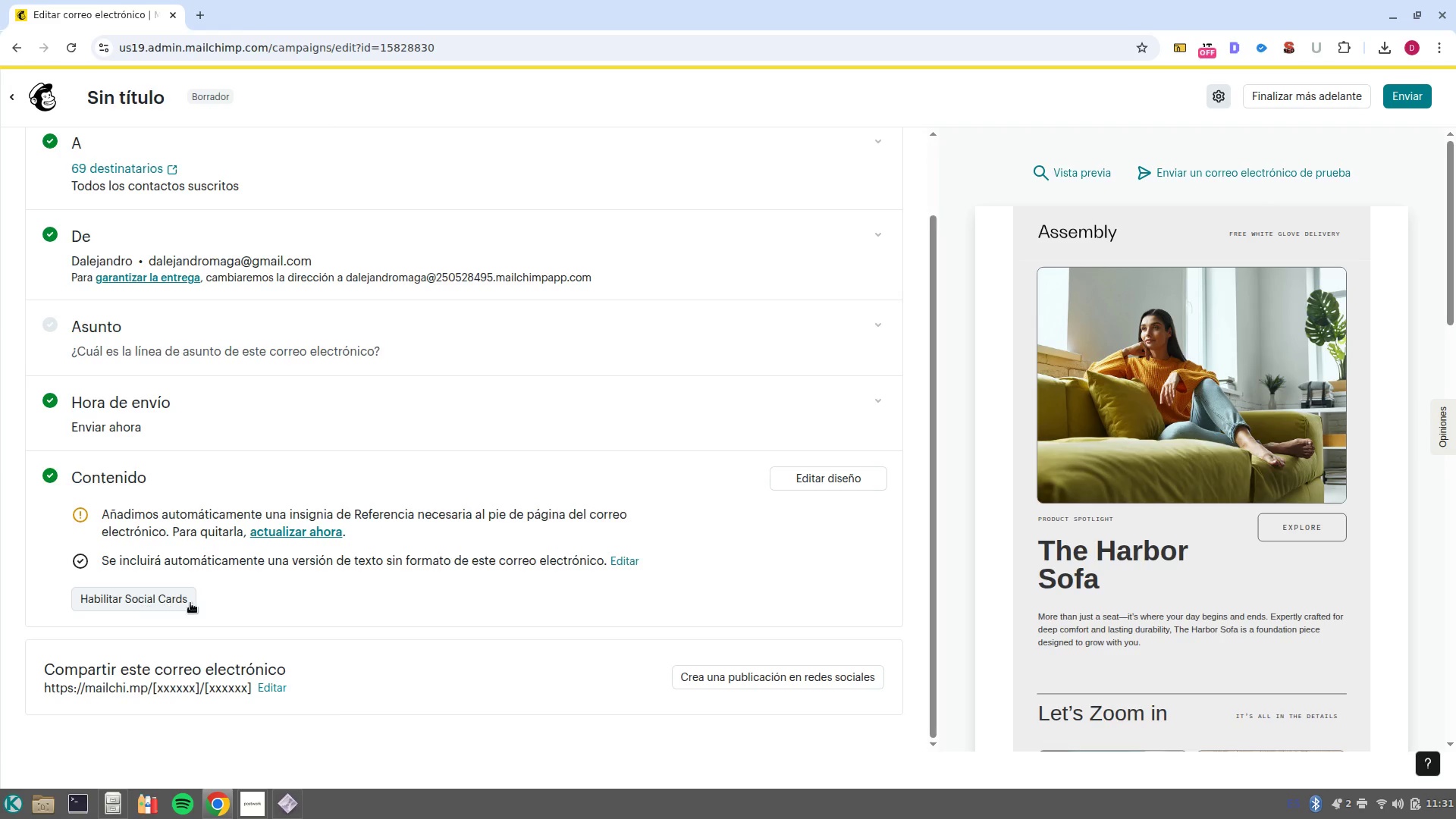 
left_click([174, 607])
 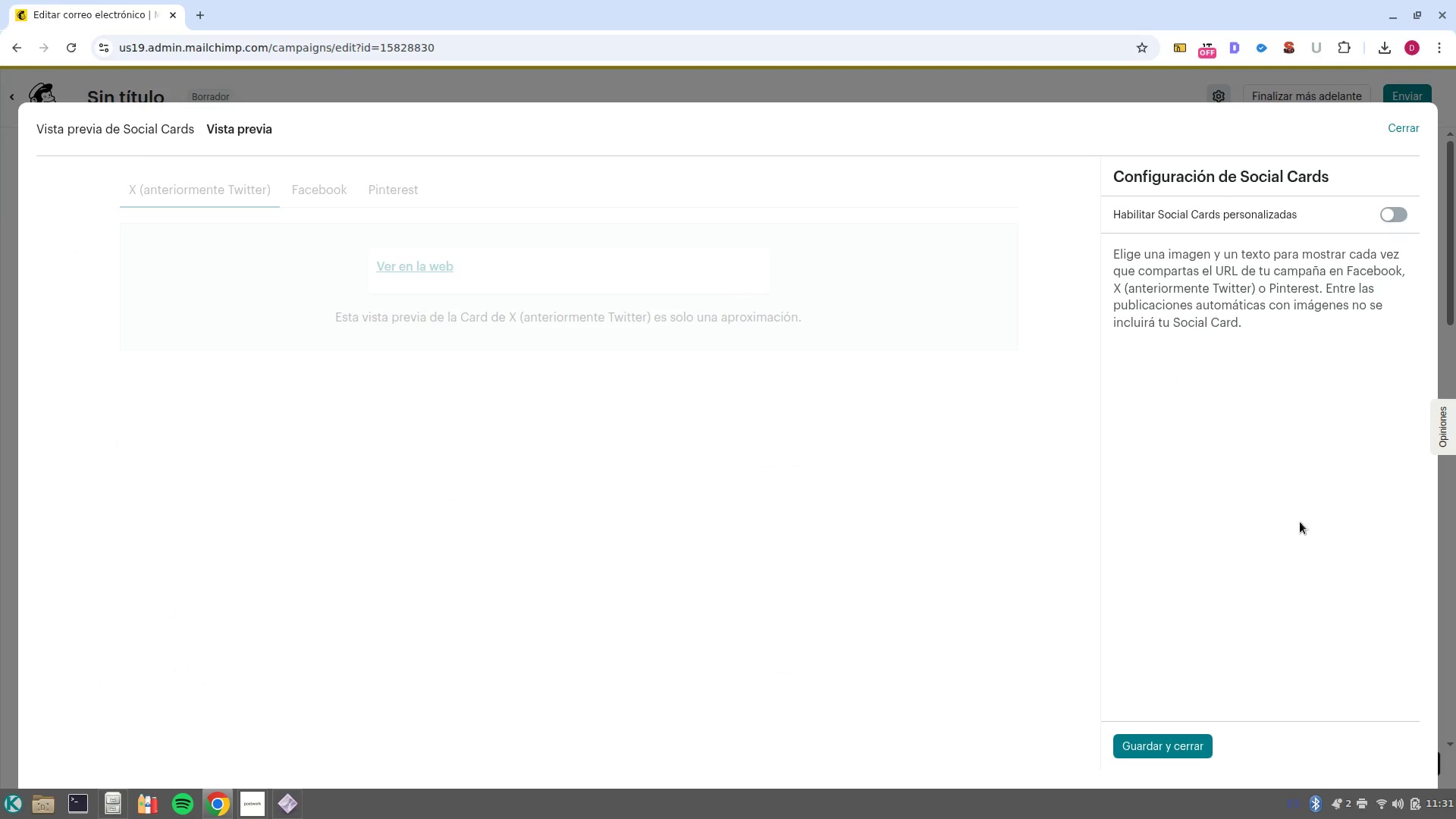 
left_click([1414, 127])
 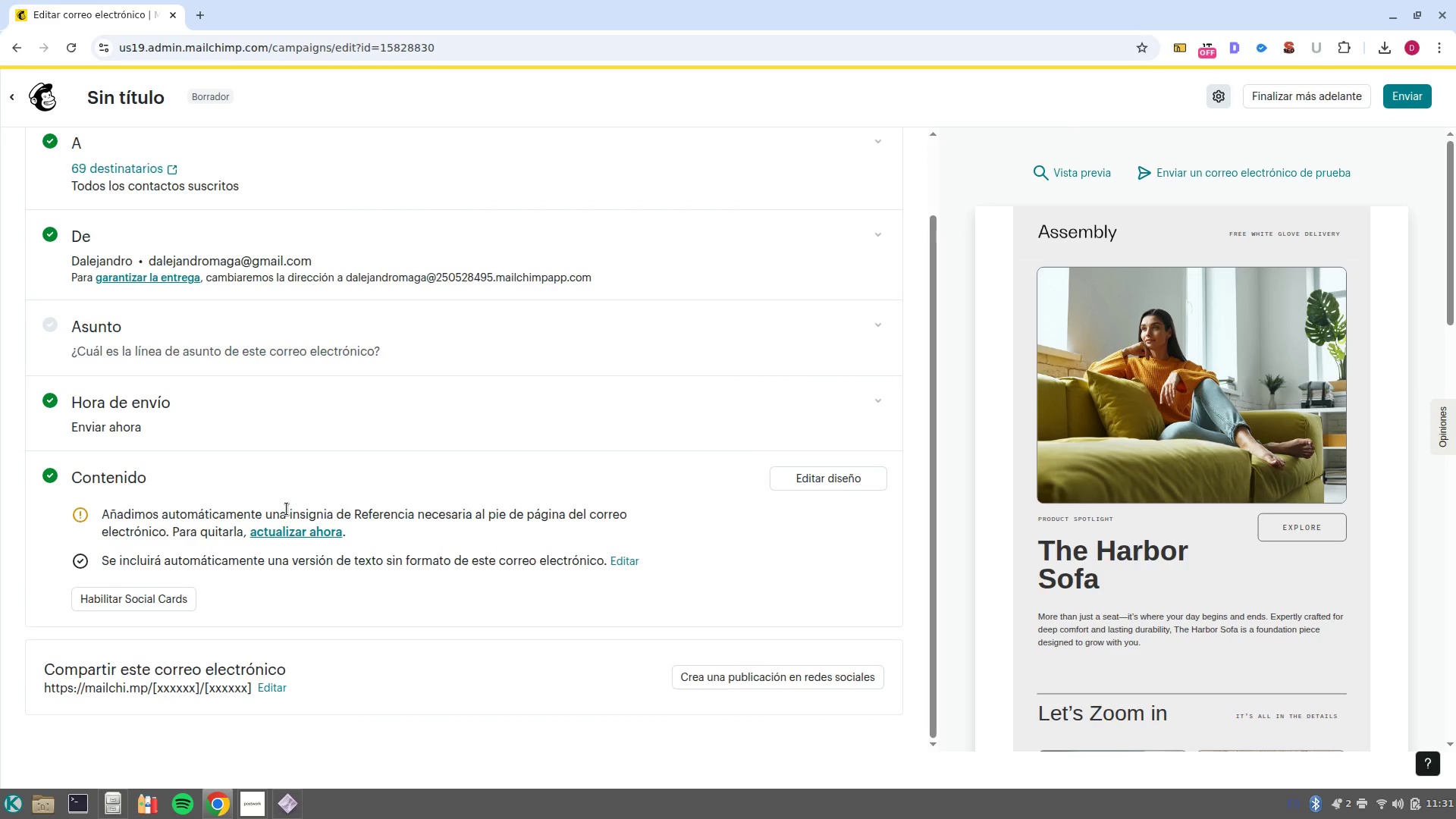 
wait(9.75)
 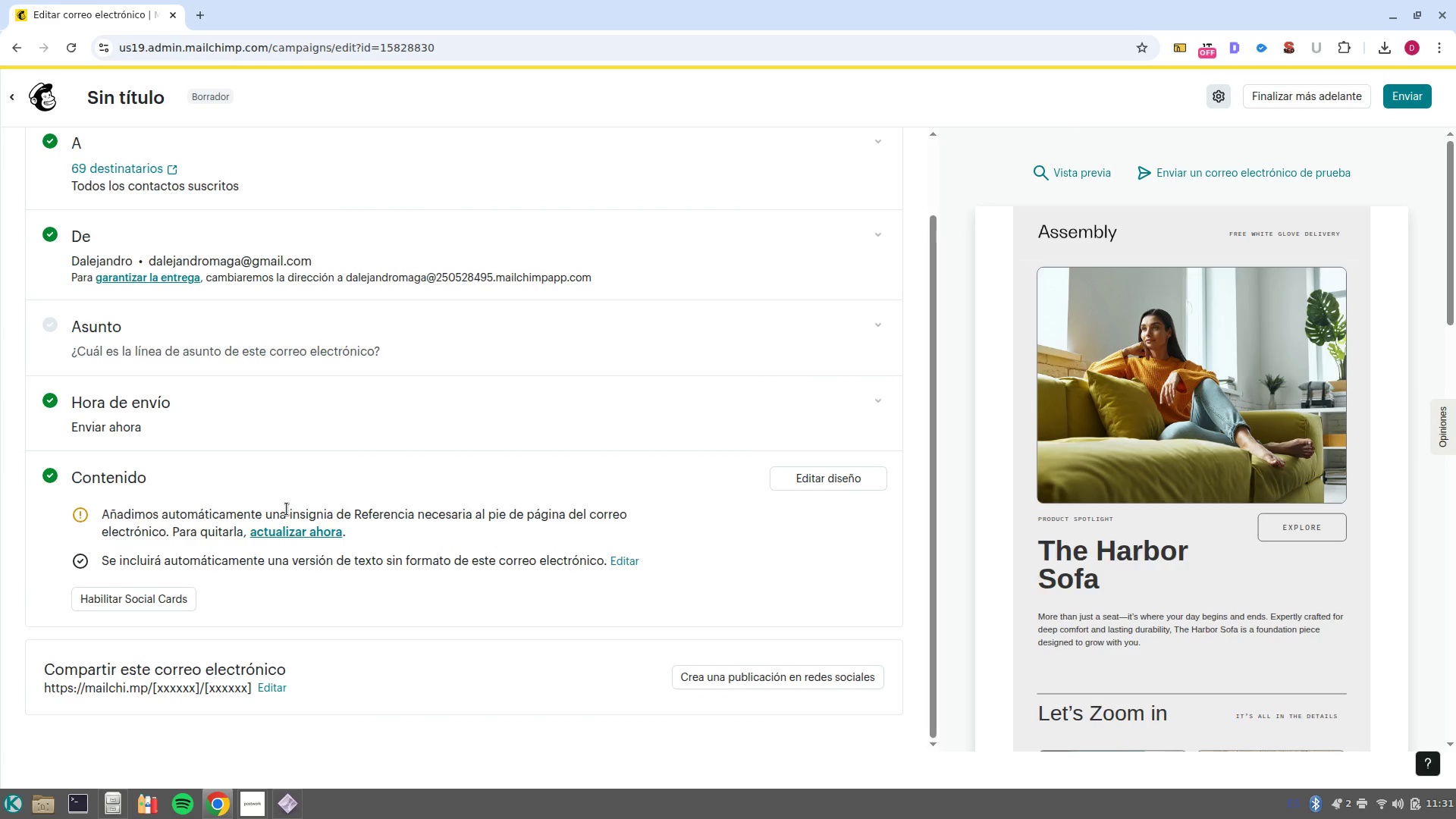 
left_click([883, 402])
 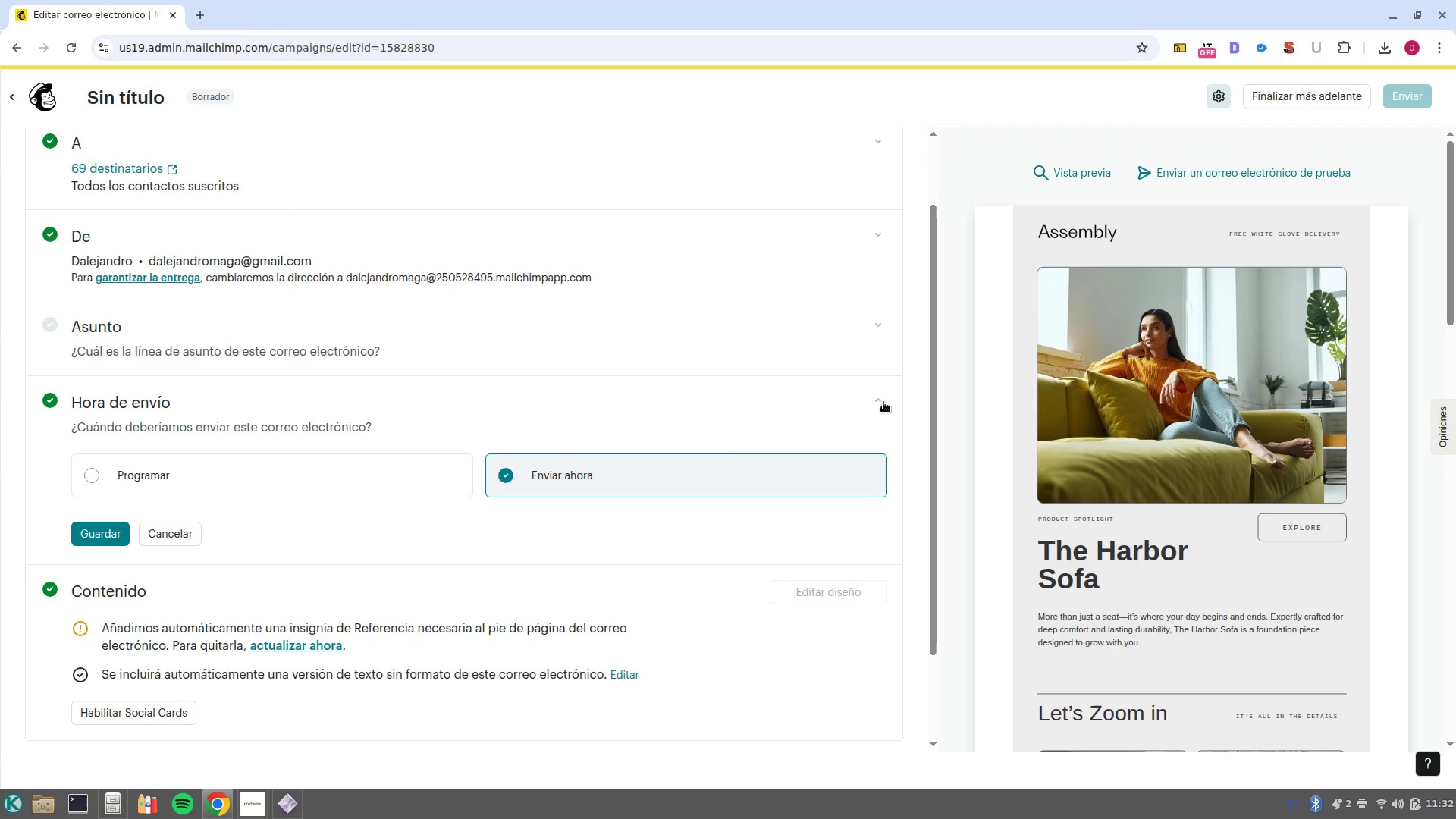 
wait(40.51)
 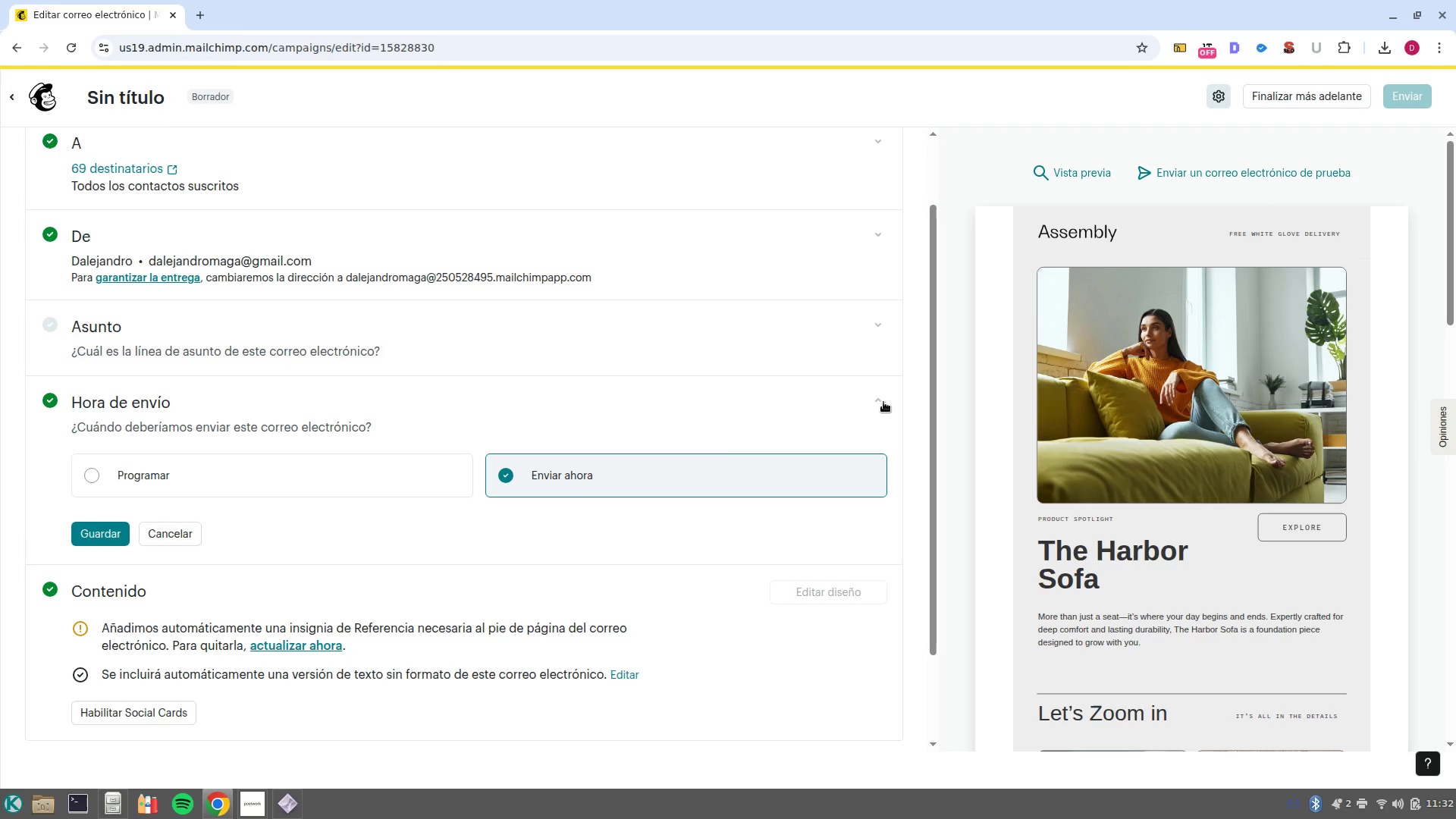 
left_click([713, 261])
 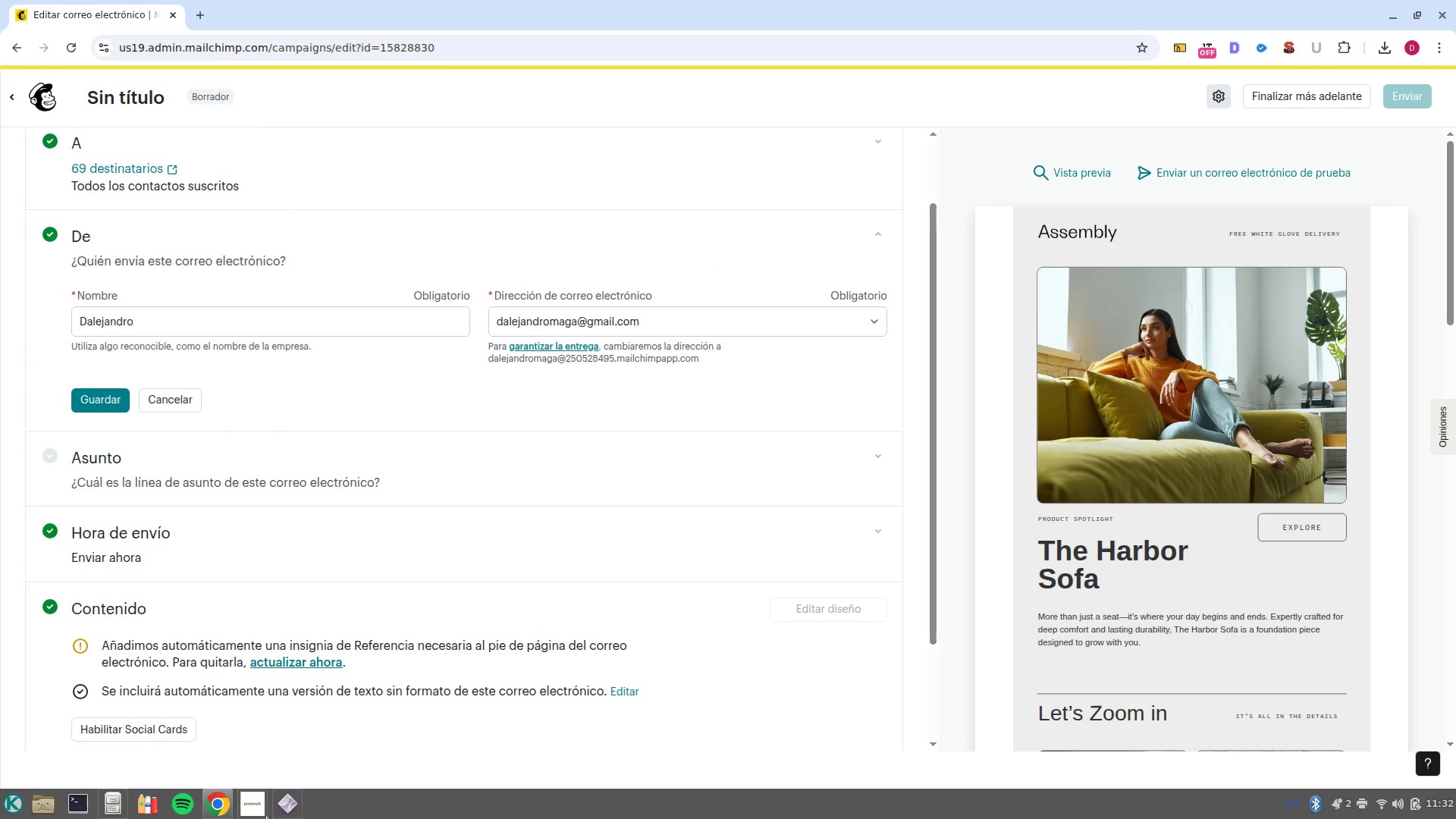 
left_click([255, 764])